 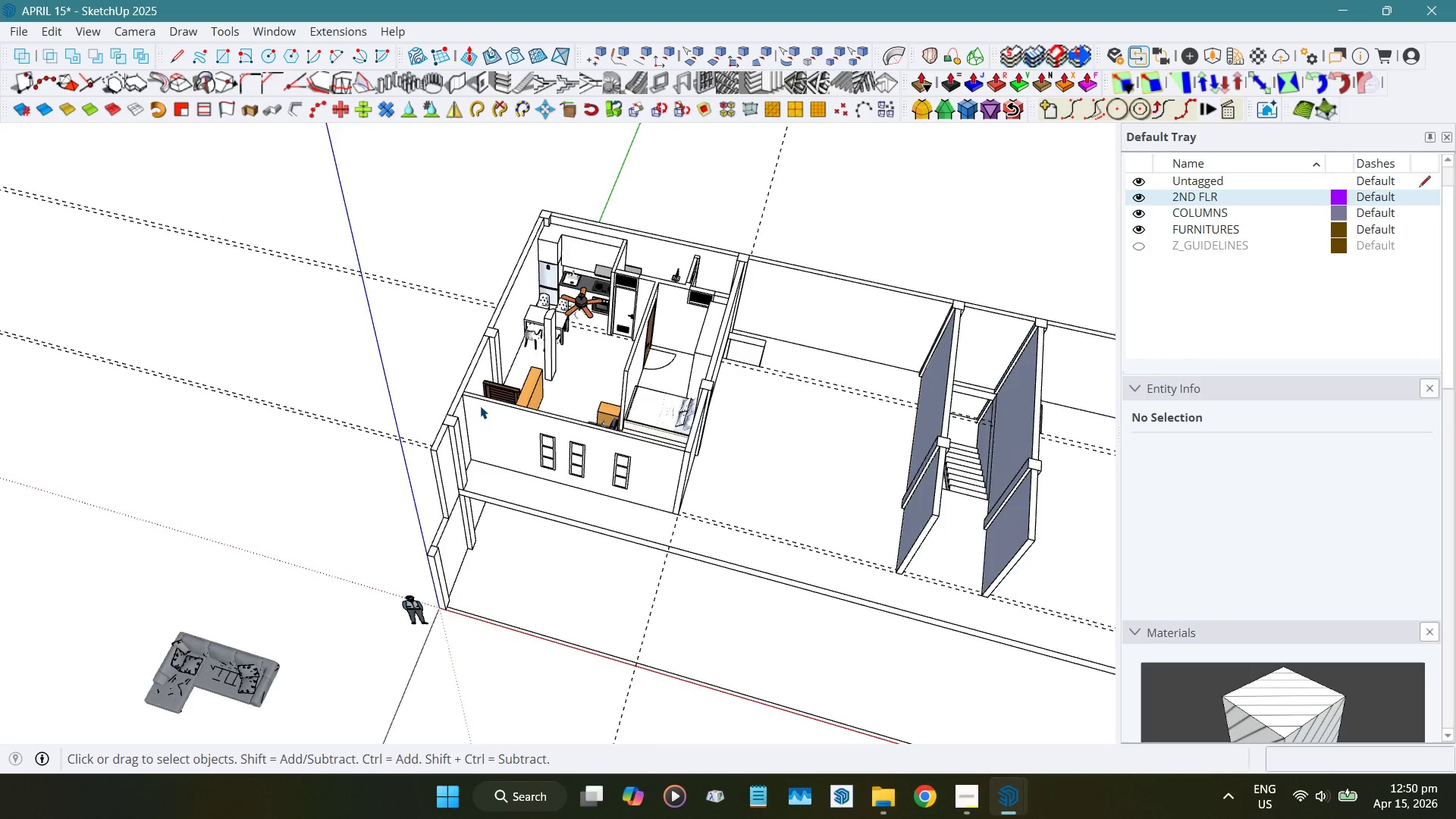 
hold_key(key=ShiftLeft, duration=0.31)
 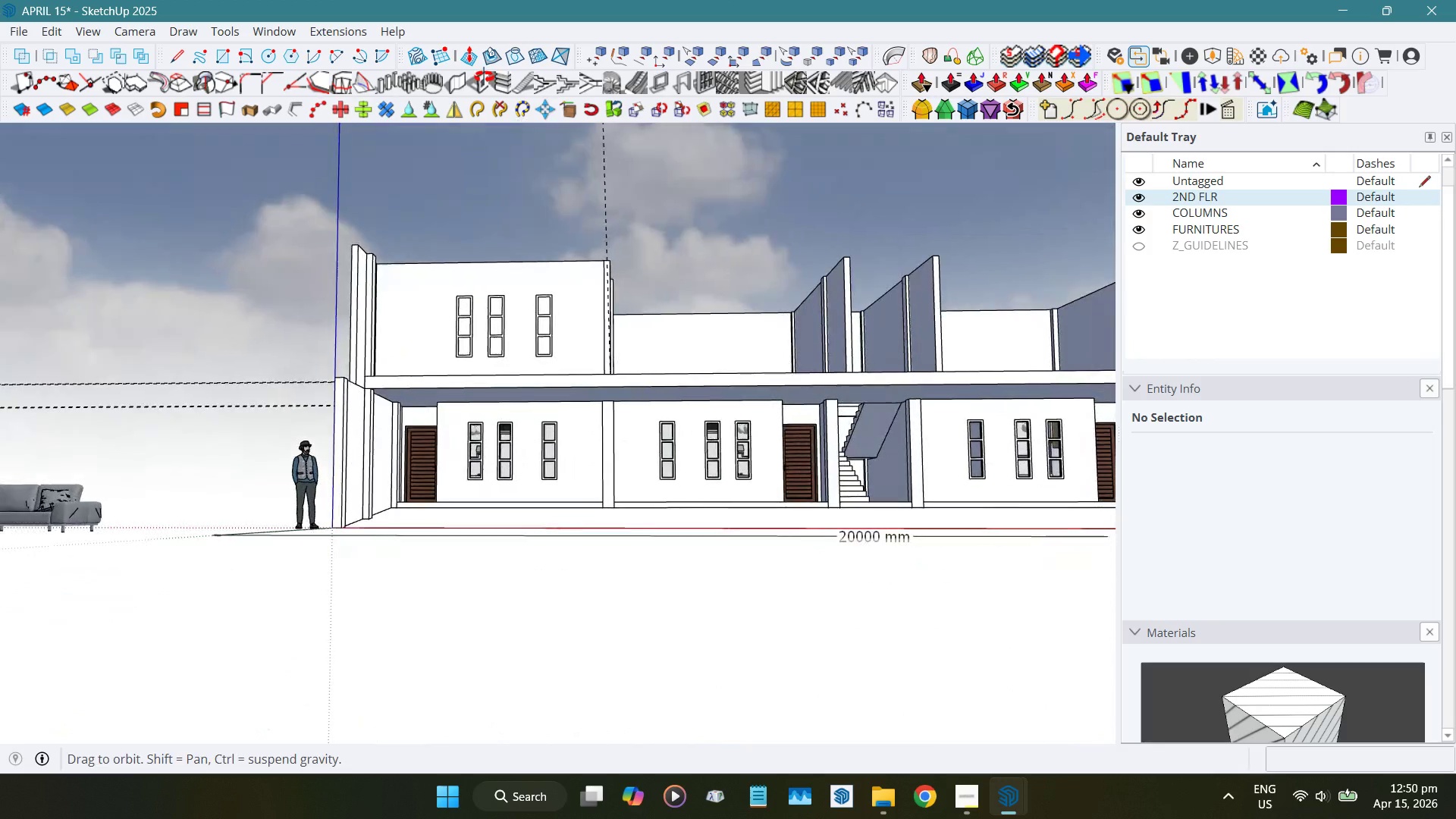 
scroll: coordinate [575, 350], scroll_direction: up, amount: 3.0
 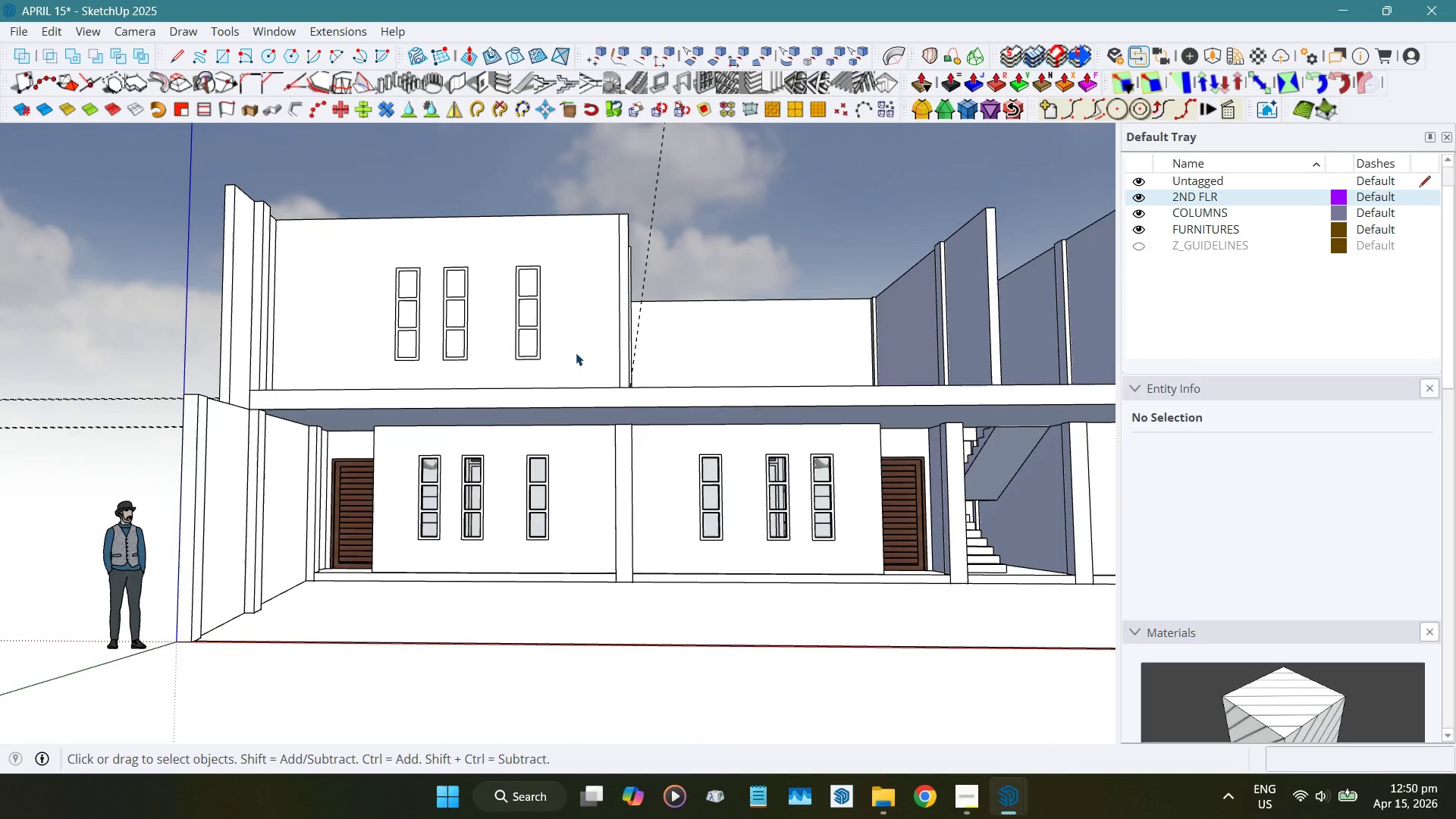 
hold_key(key=ShiftLeft, duration=0.48)
 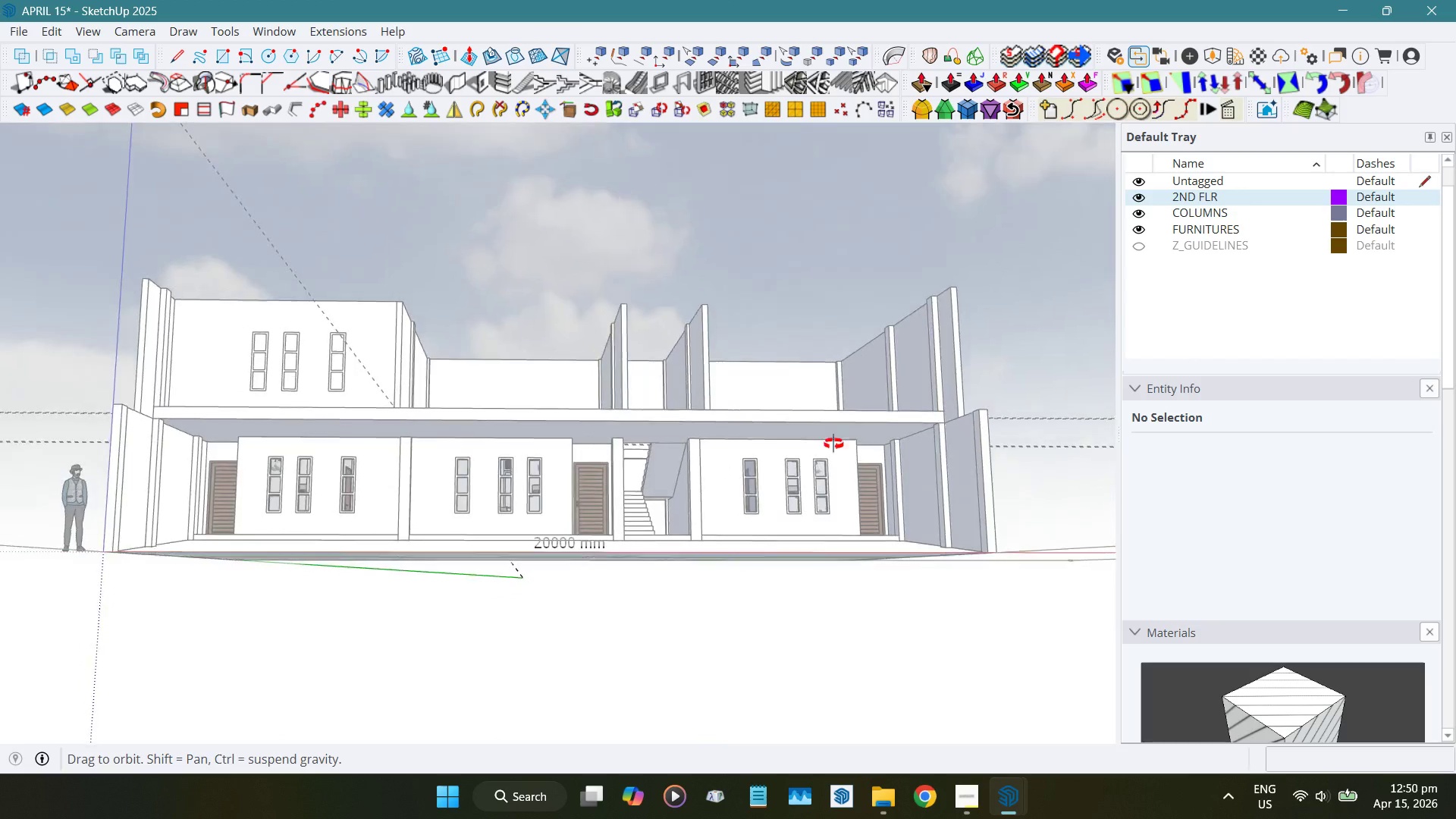 
scroll: coordinate [561, 354], scroll_direction: down, amount: 4.0
 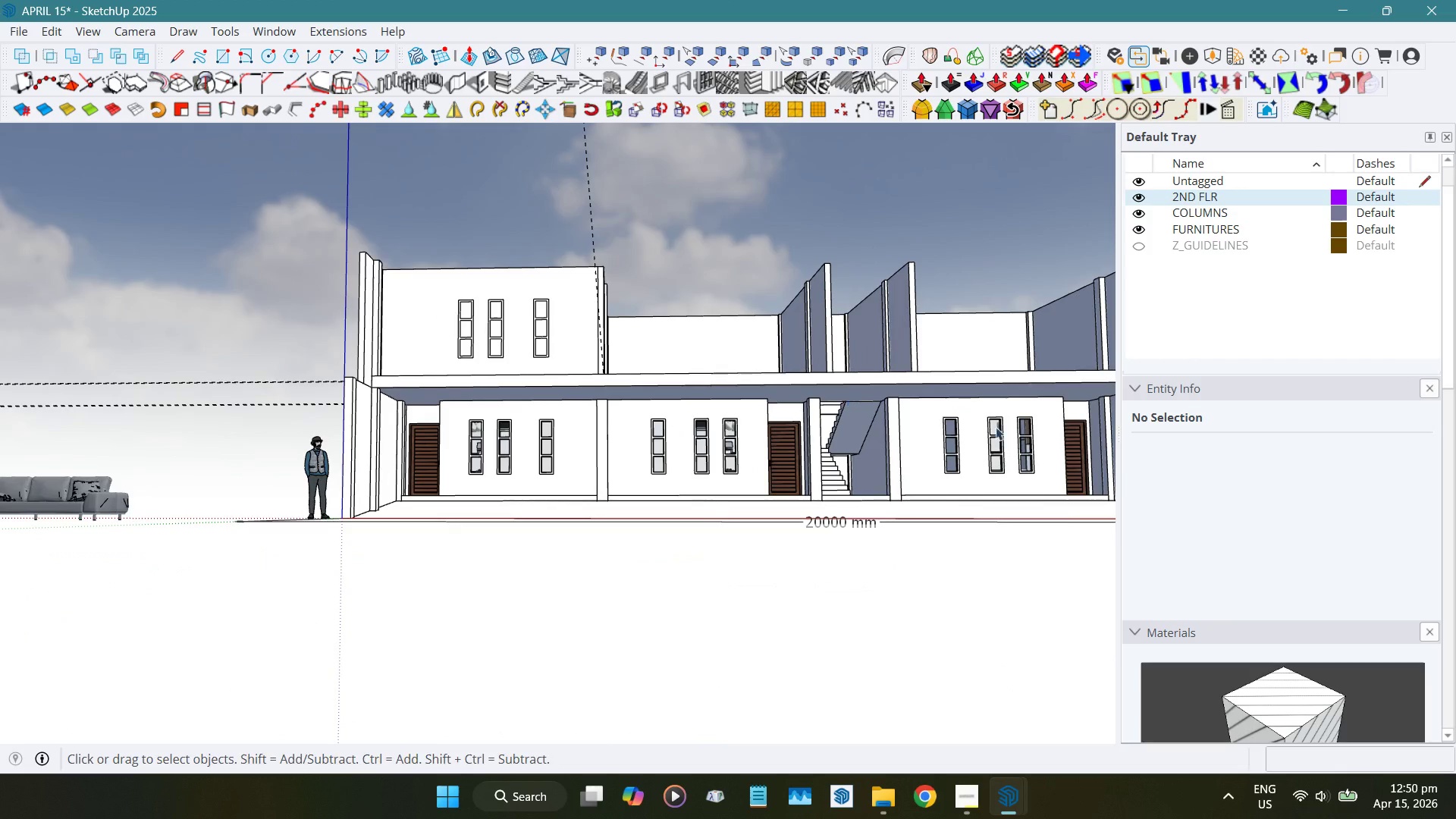 
hold_key(key=ShiftLeft, duration=0.41)
 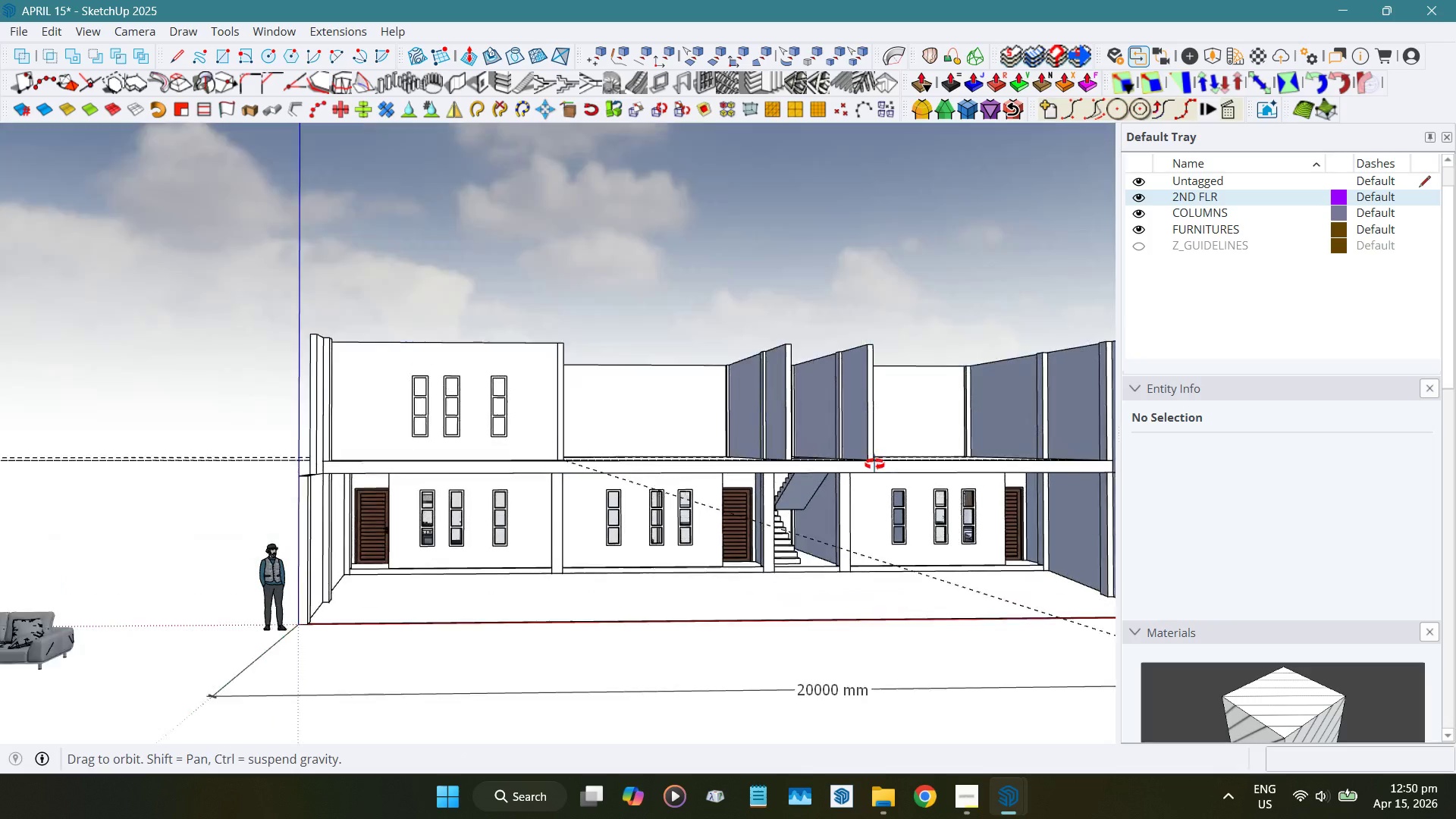 
hold_key(key=ShiftLeft, duration=0.47)
 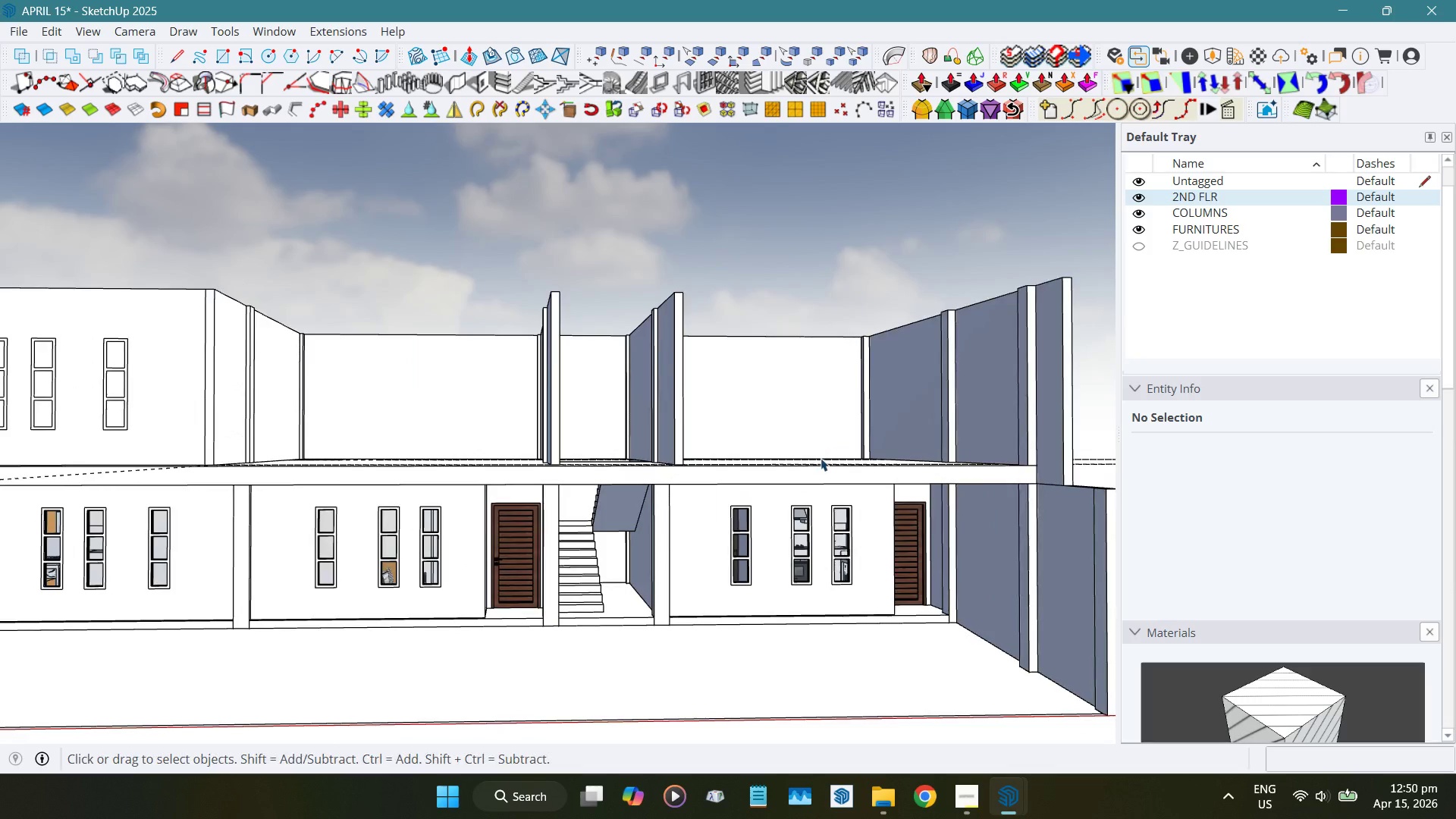 
scroll: coordinate [880, 455], scroll_direction: up, amount: 2.0
 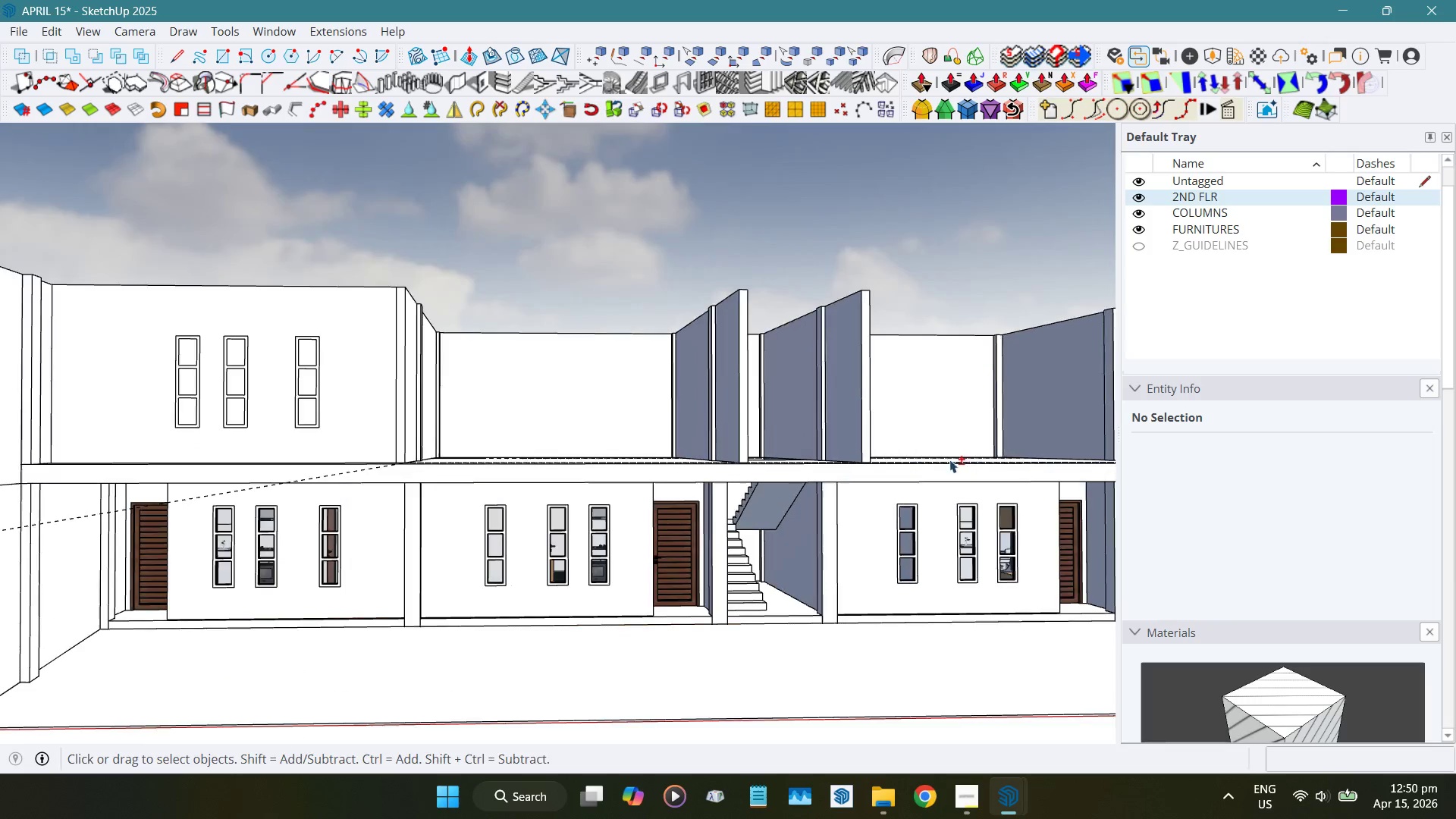 
scroll: coordinate [821, 458], scroll_direction: down, amount: 3.0
 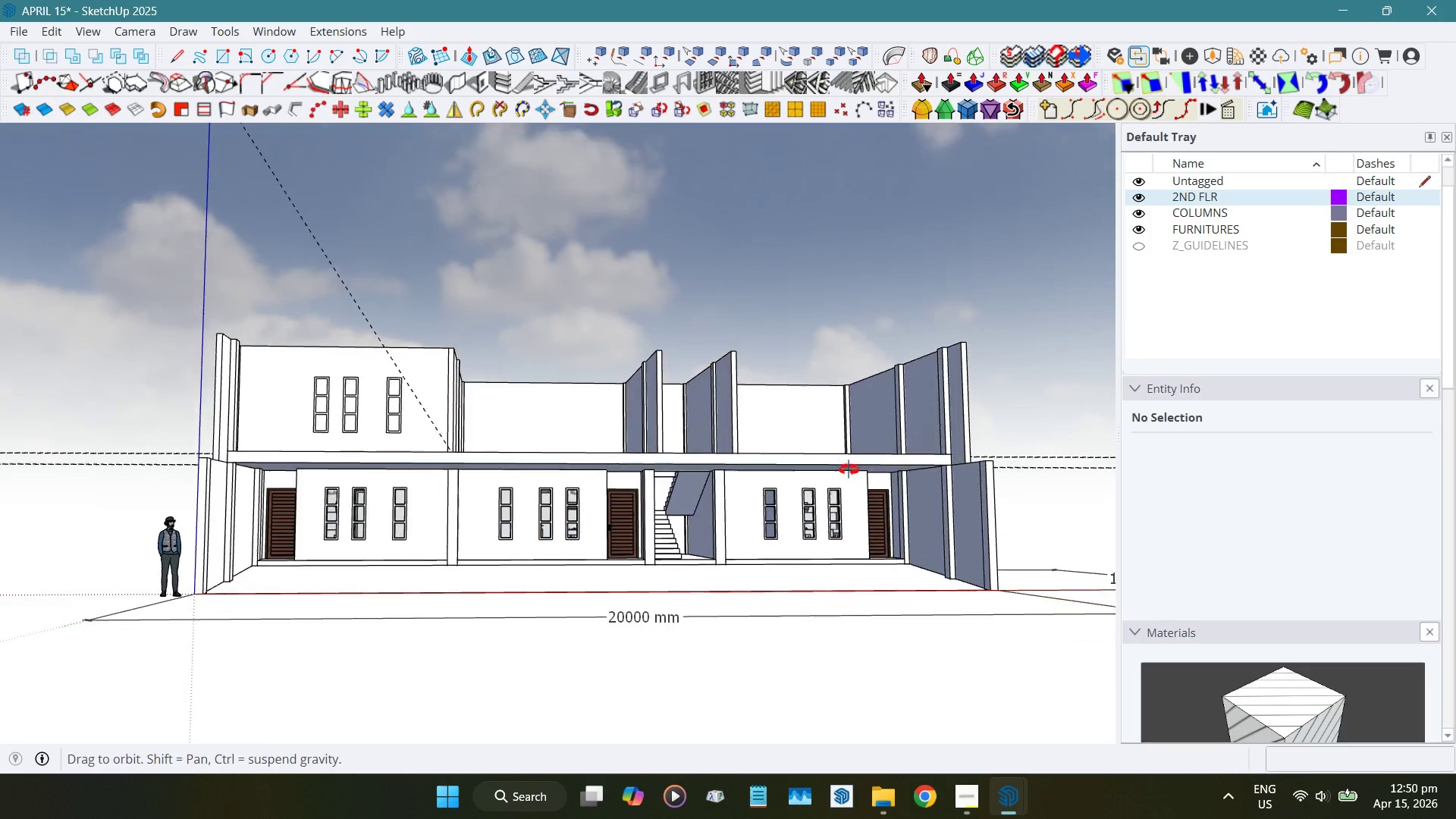 
hold_key(key=ShiftLeft, duration=0.45)
 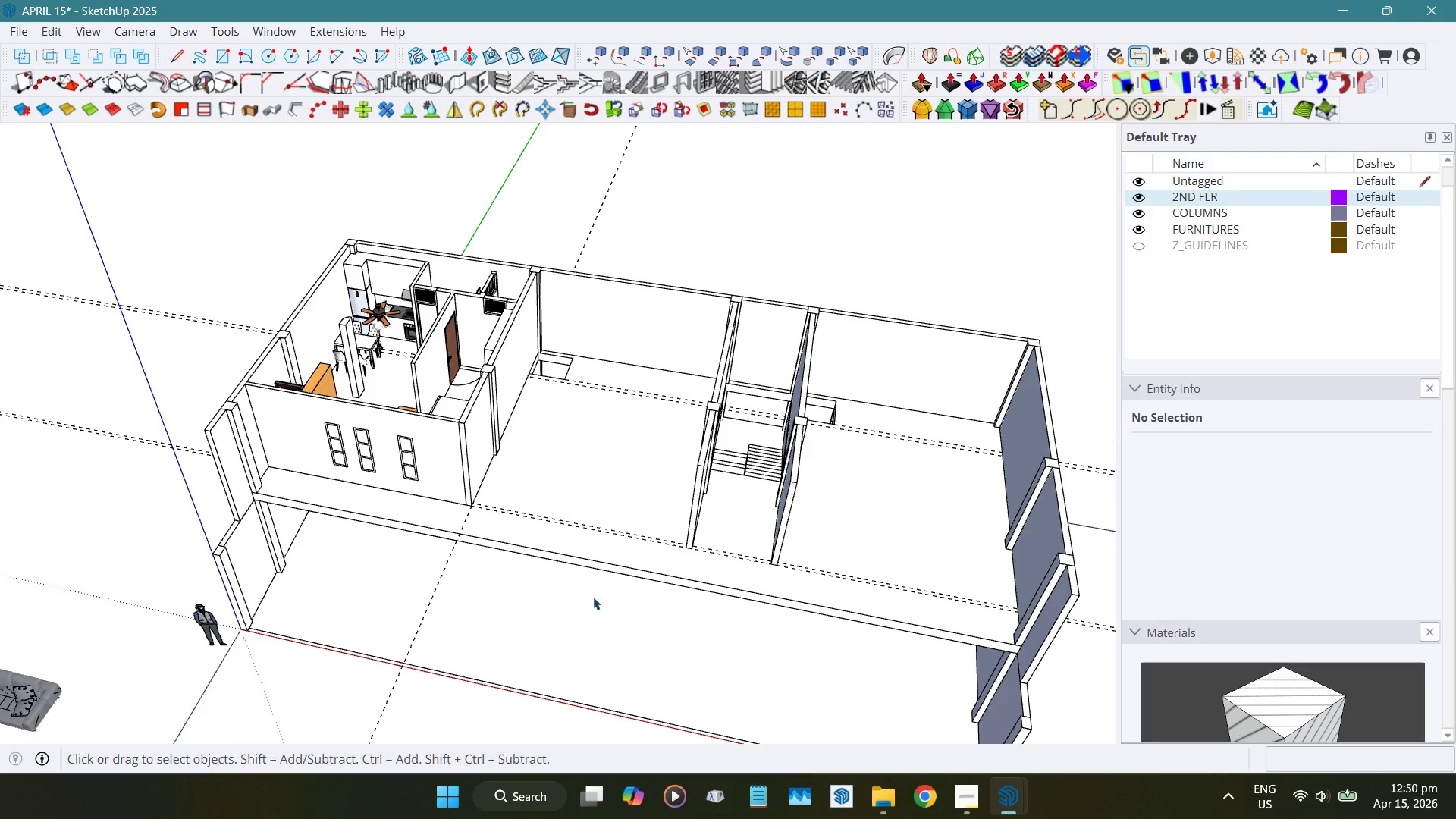 
scroll: coordinate [763, 467], scroll_direction: none, amount: 0.0
 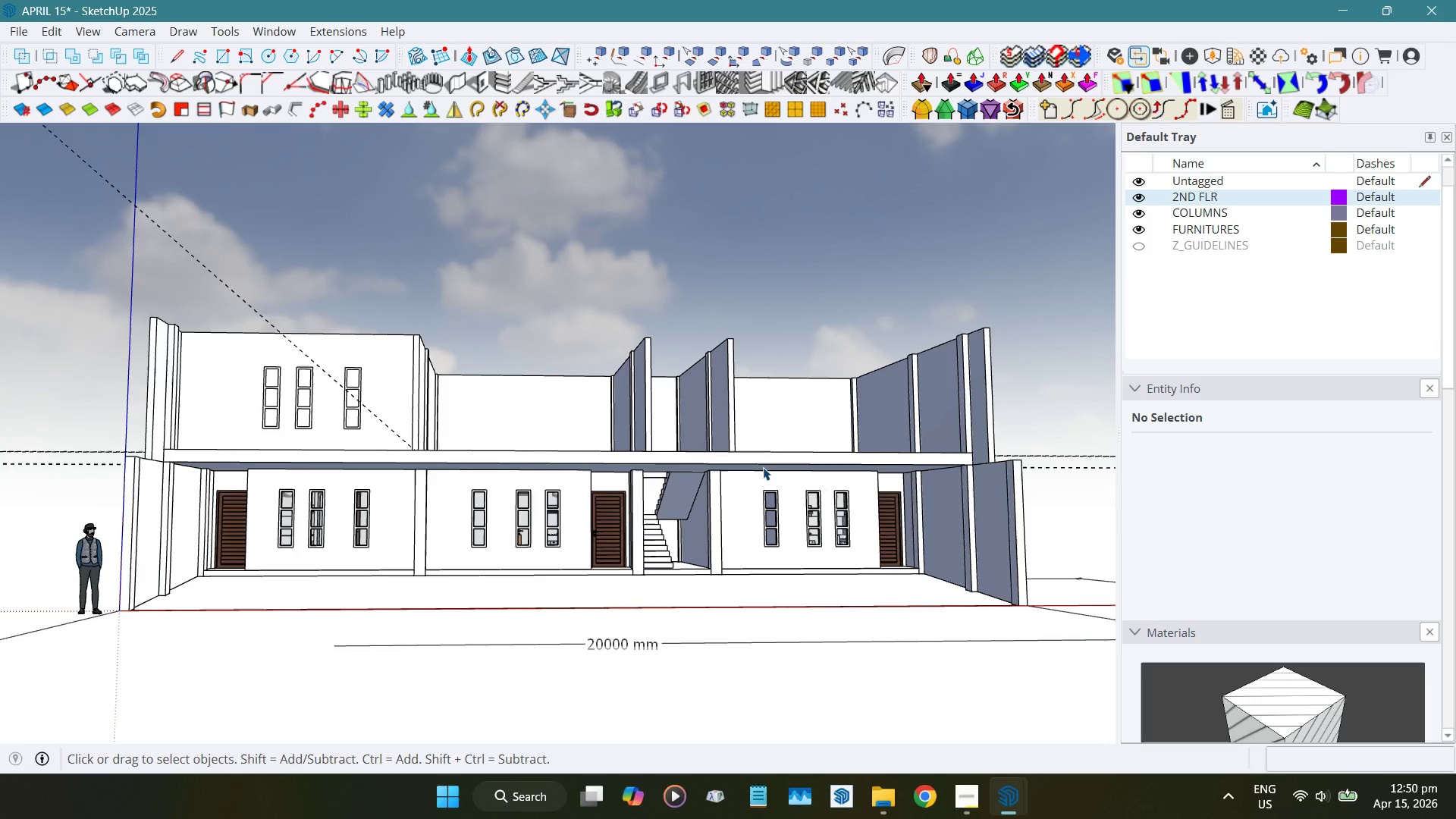 
hold_key(key=ShiftLeft, duration=0.61)
 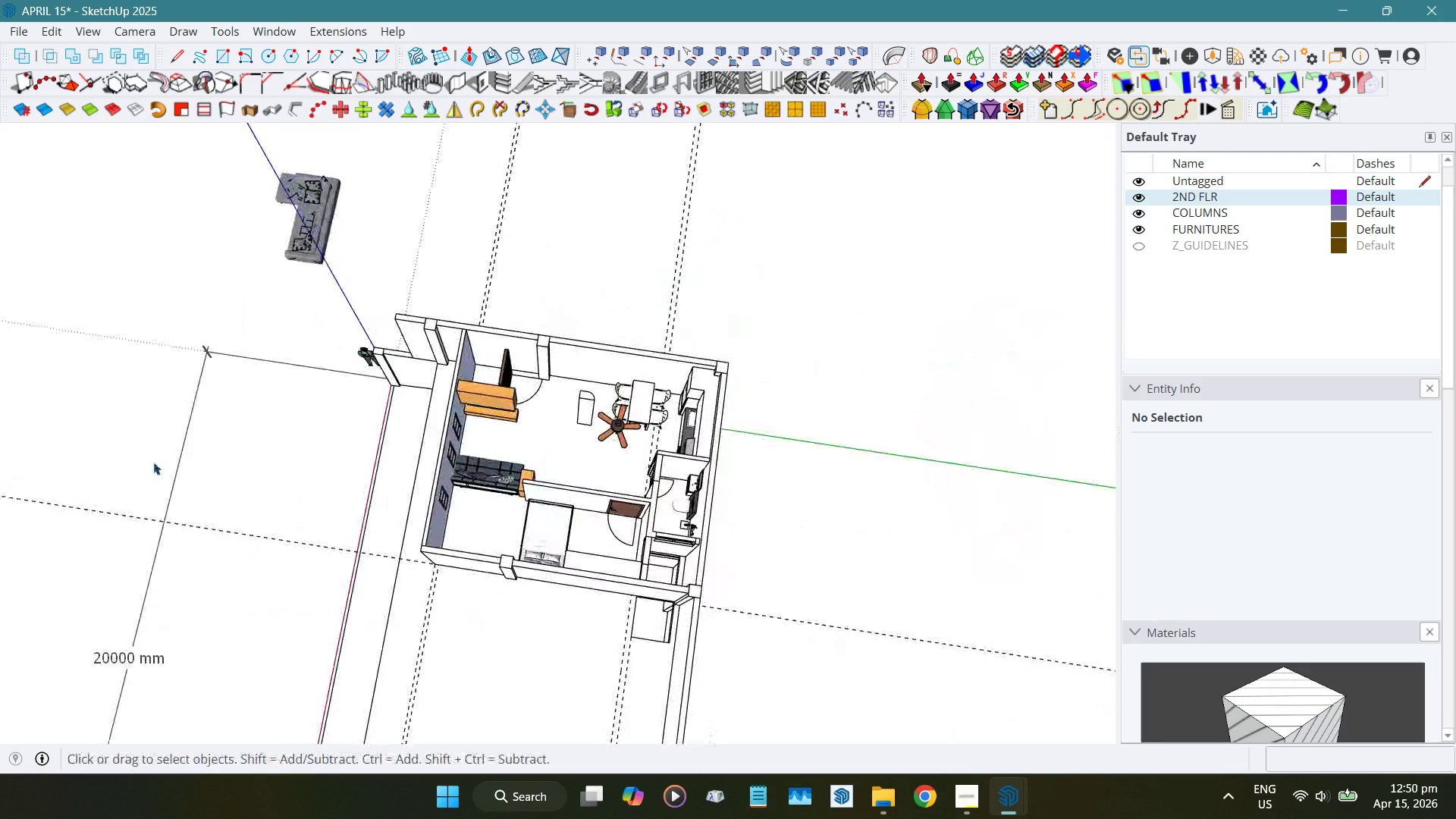 
scroll: coordinate [611, 416], scroll_direction: up, amount: 8.0
 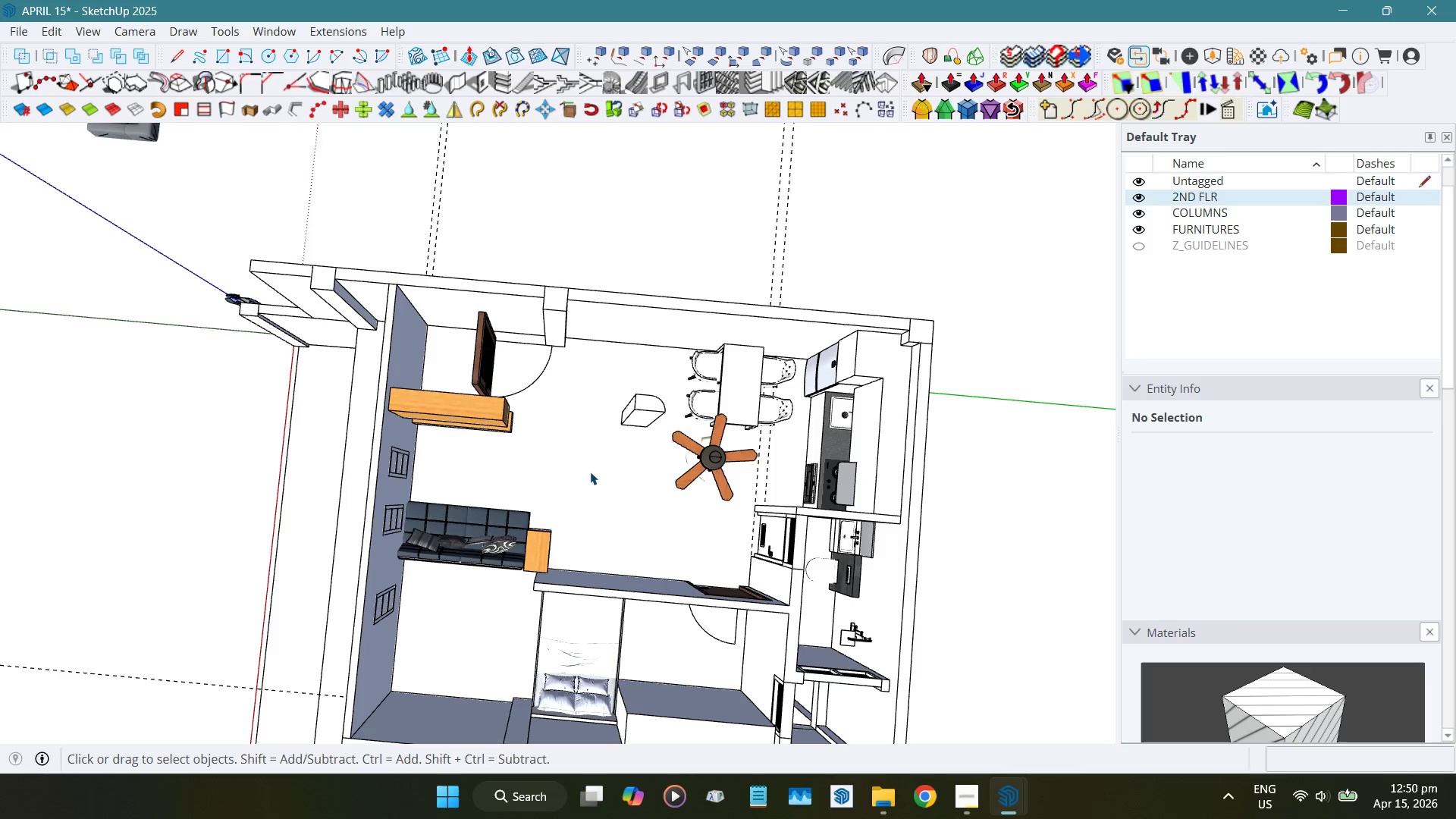 
hold_key(key=ShiftLeft, duration=0.61)
 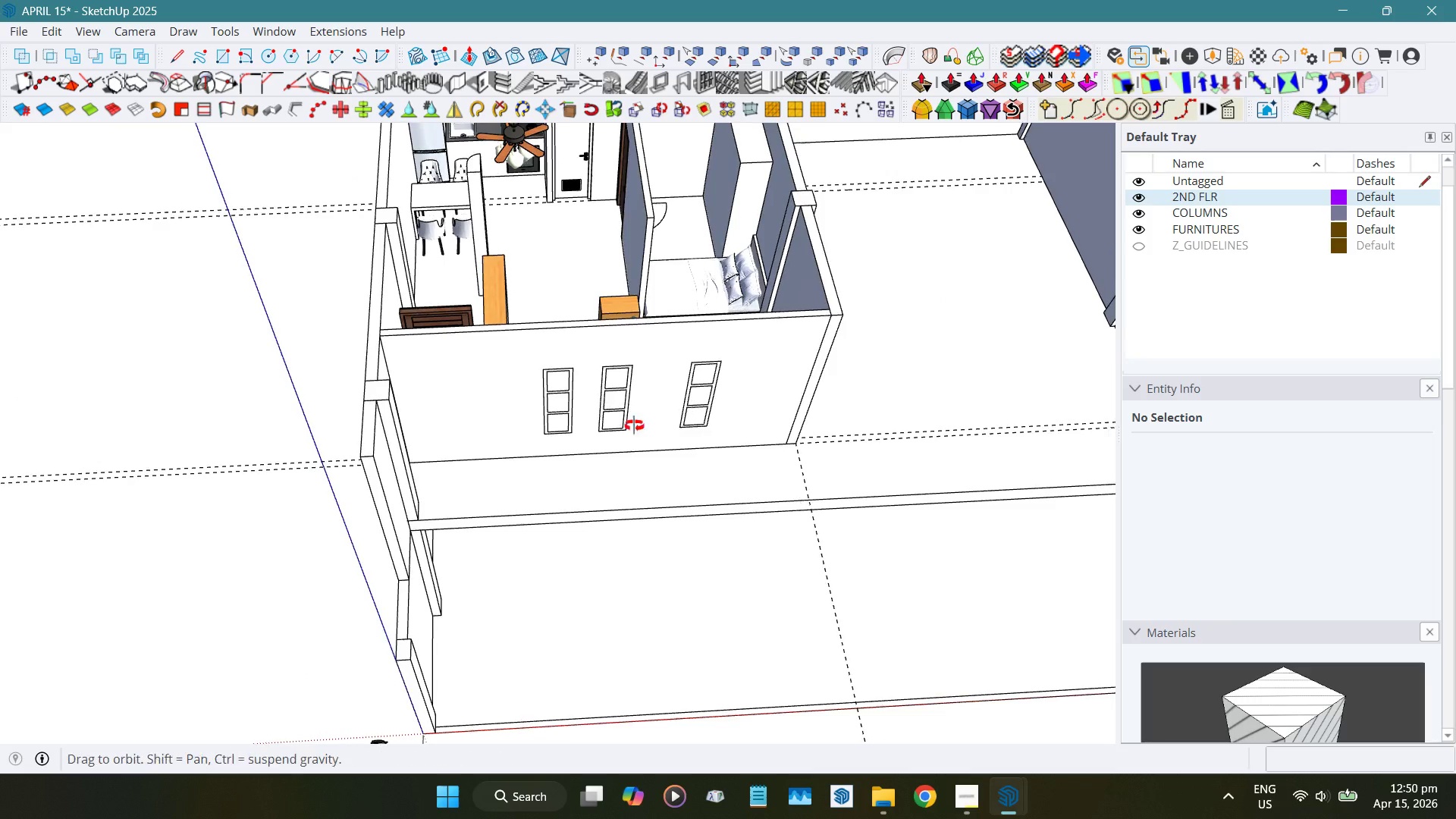 
hold_key(key=ShiftLeft, duration=0.31)
 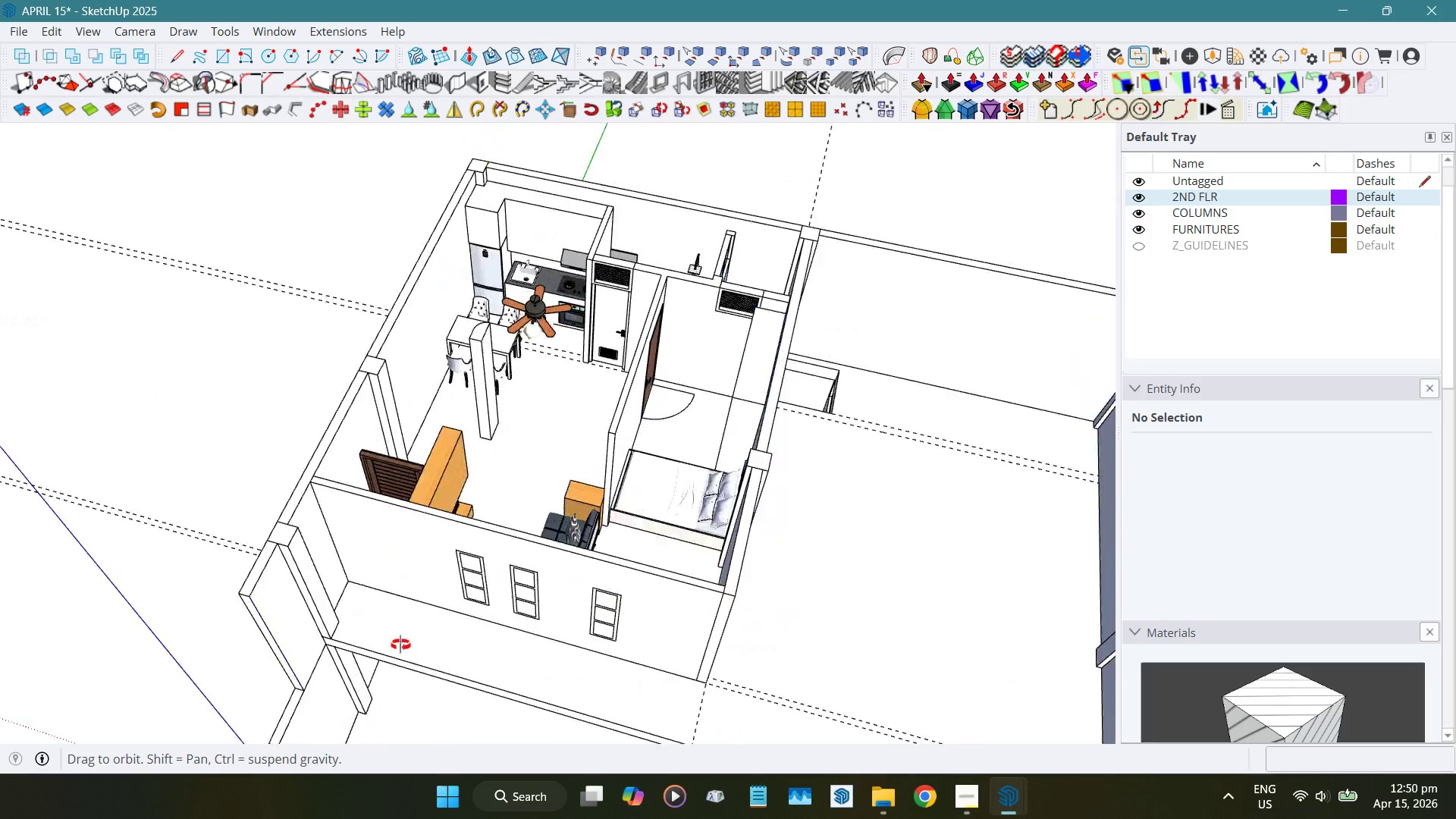 
hold_key(key=ShiftLeft, duration=0.45)
 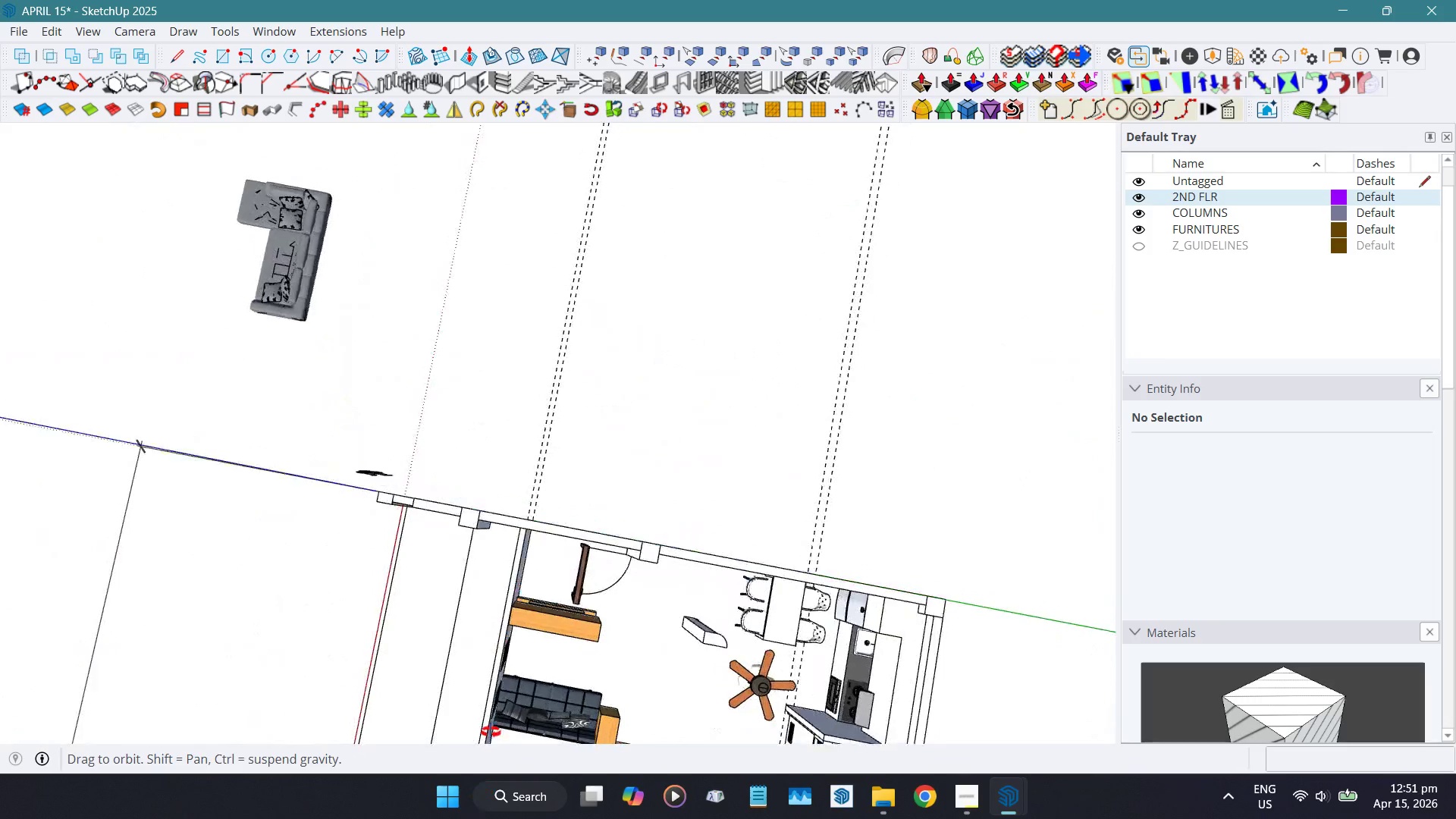 
hold_key(key=ShiftLeft, duration=0.47)
 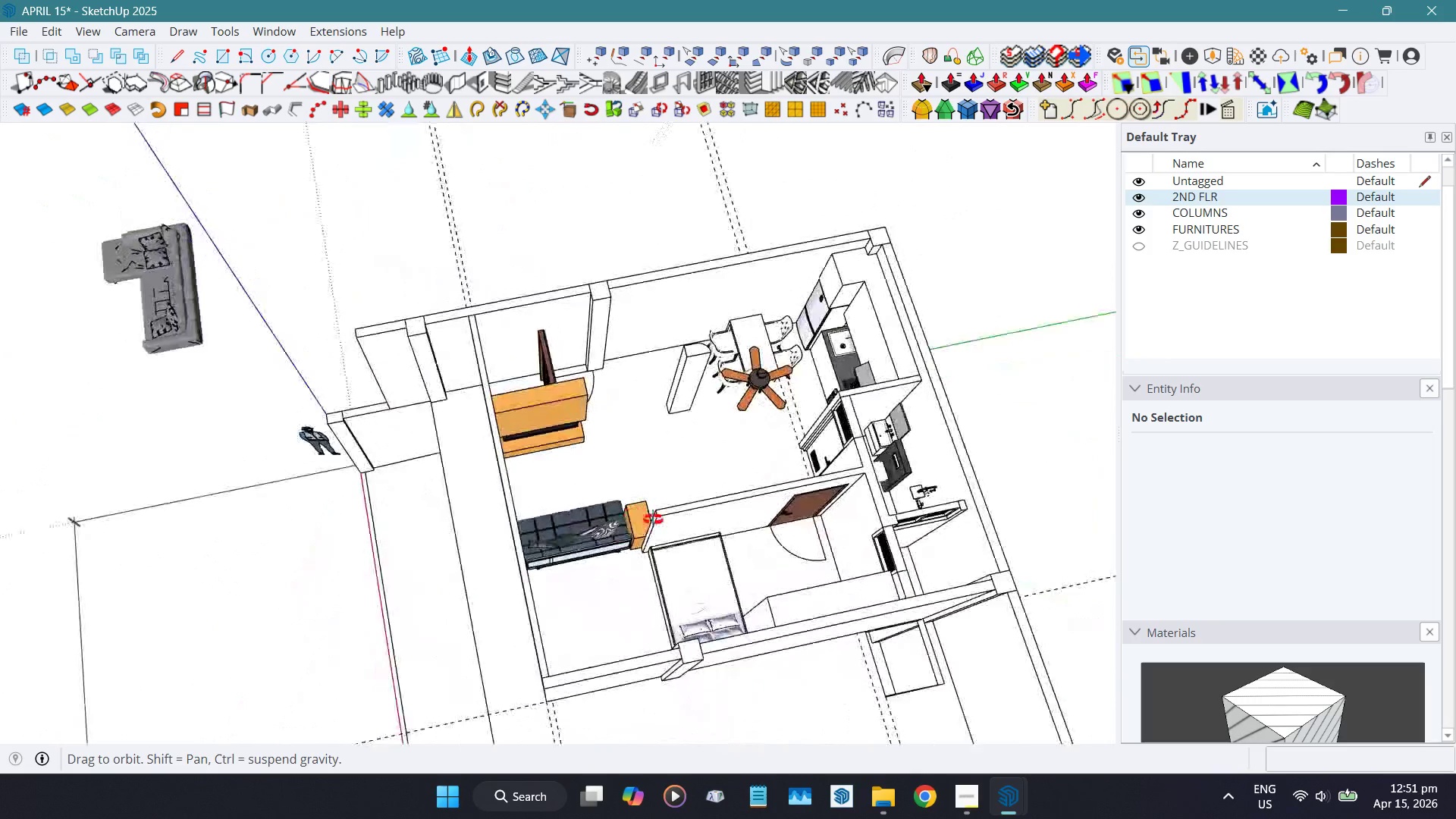 
key(Shift+ShiftLeft)
 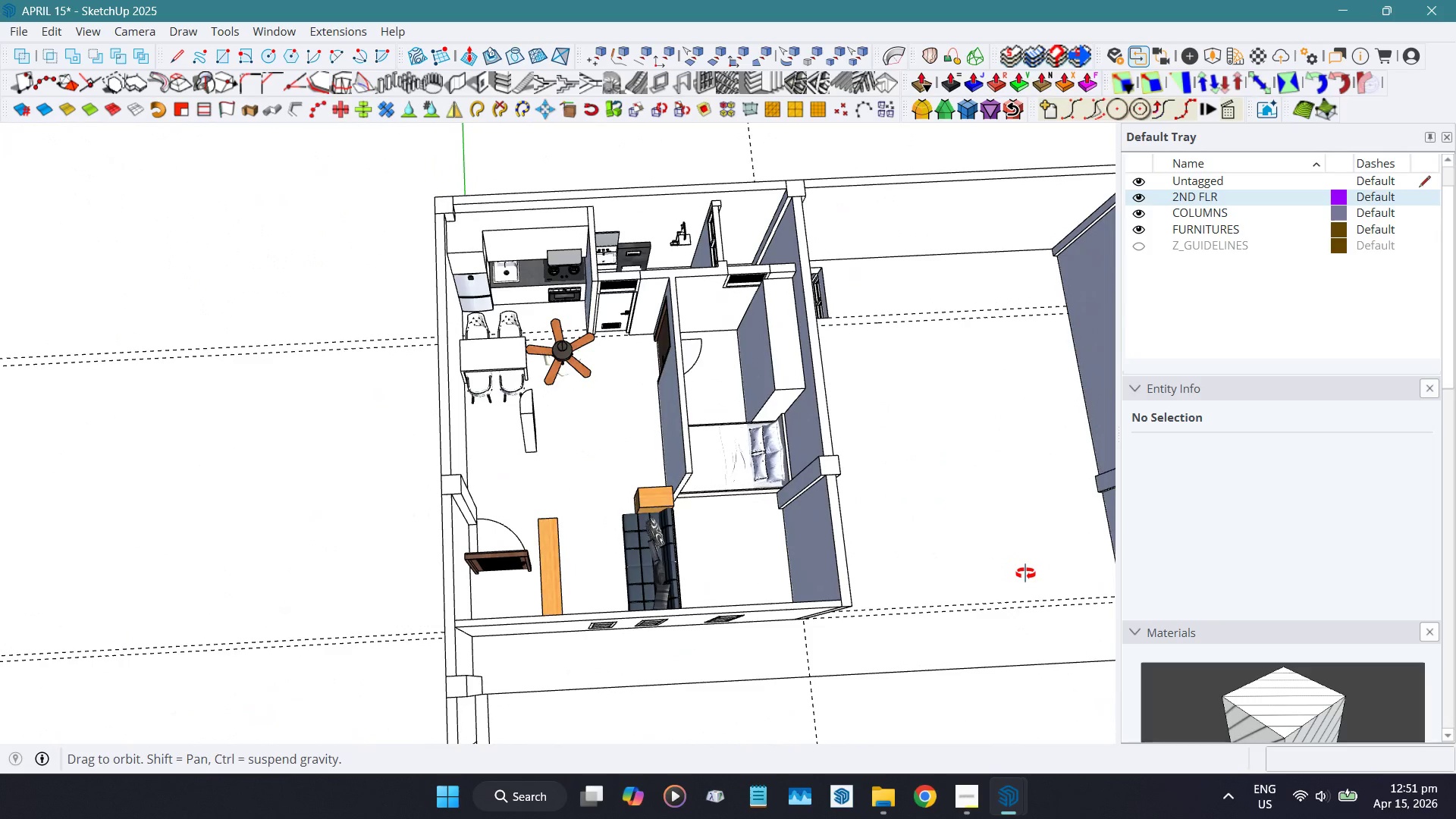 
hold_key(key=ShiftLeft, duration=0.44)
 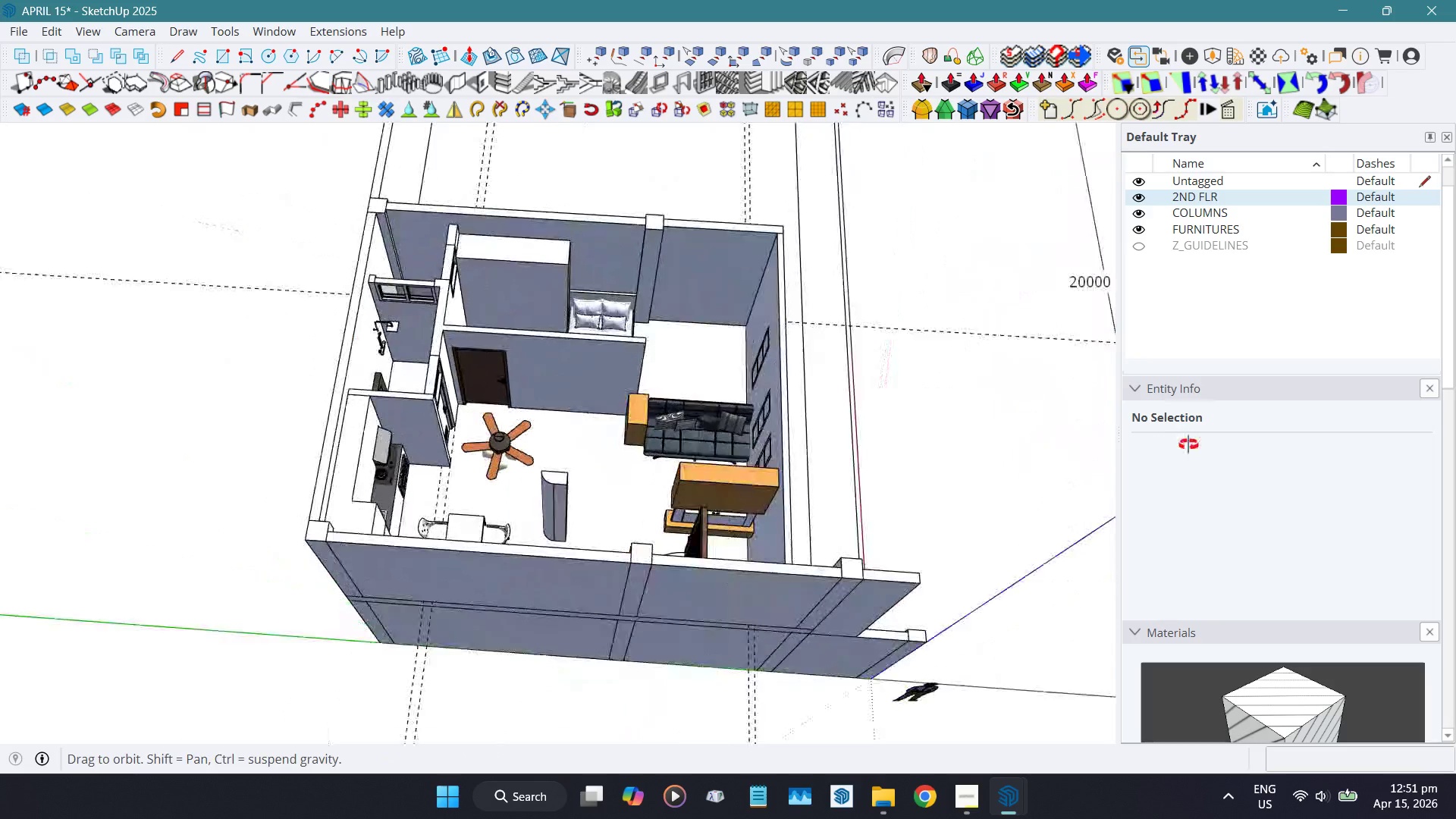 
key(Shift+ShiftLeft)
 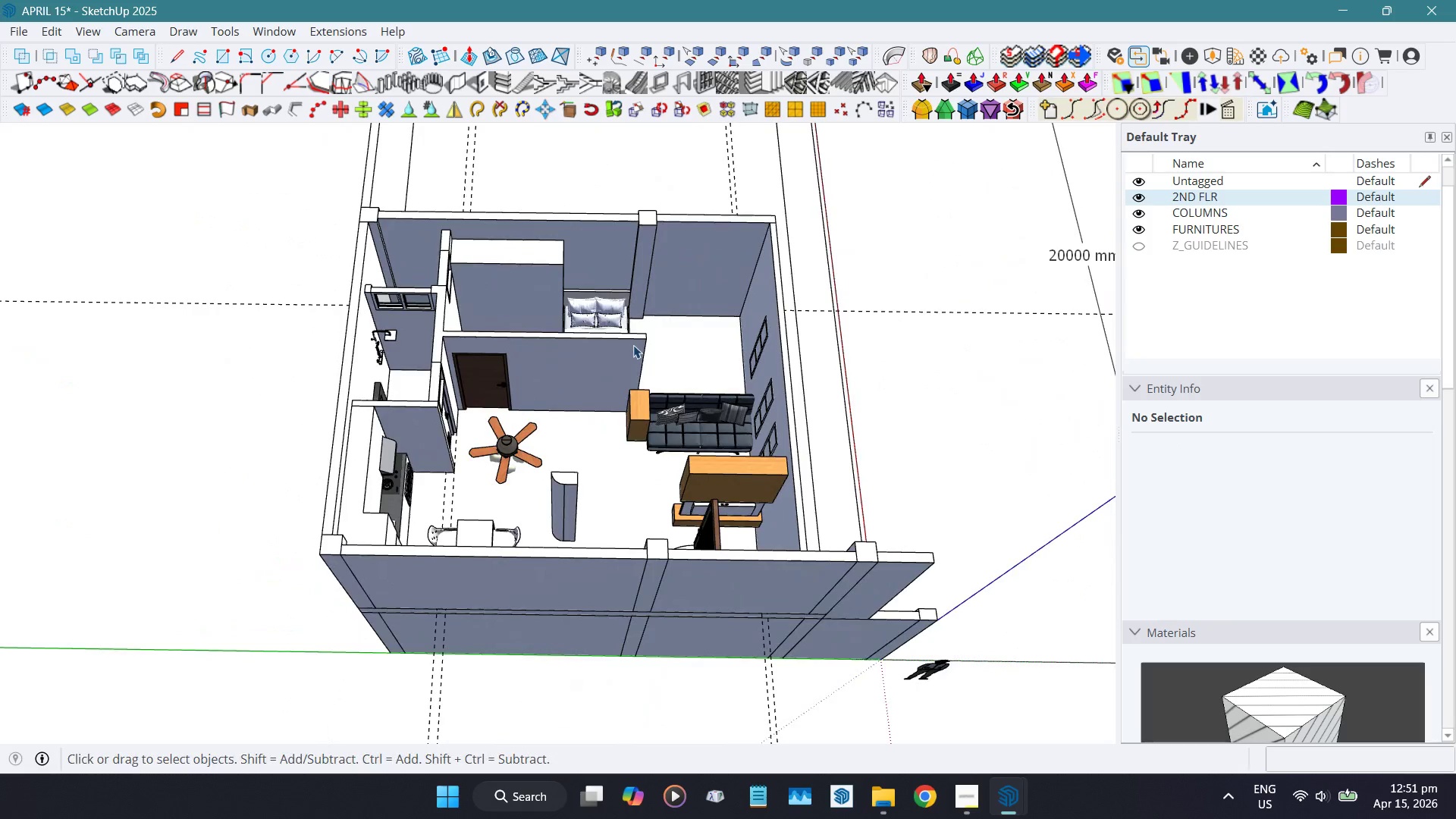 
key(Shift+ShiftLeft)
 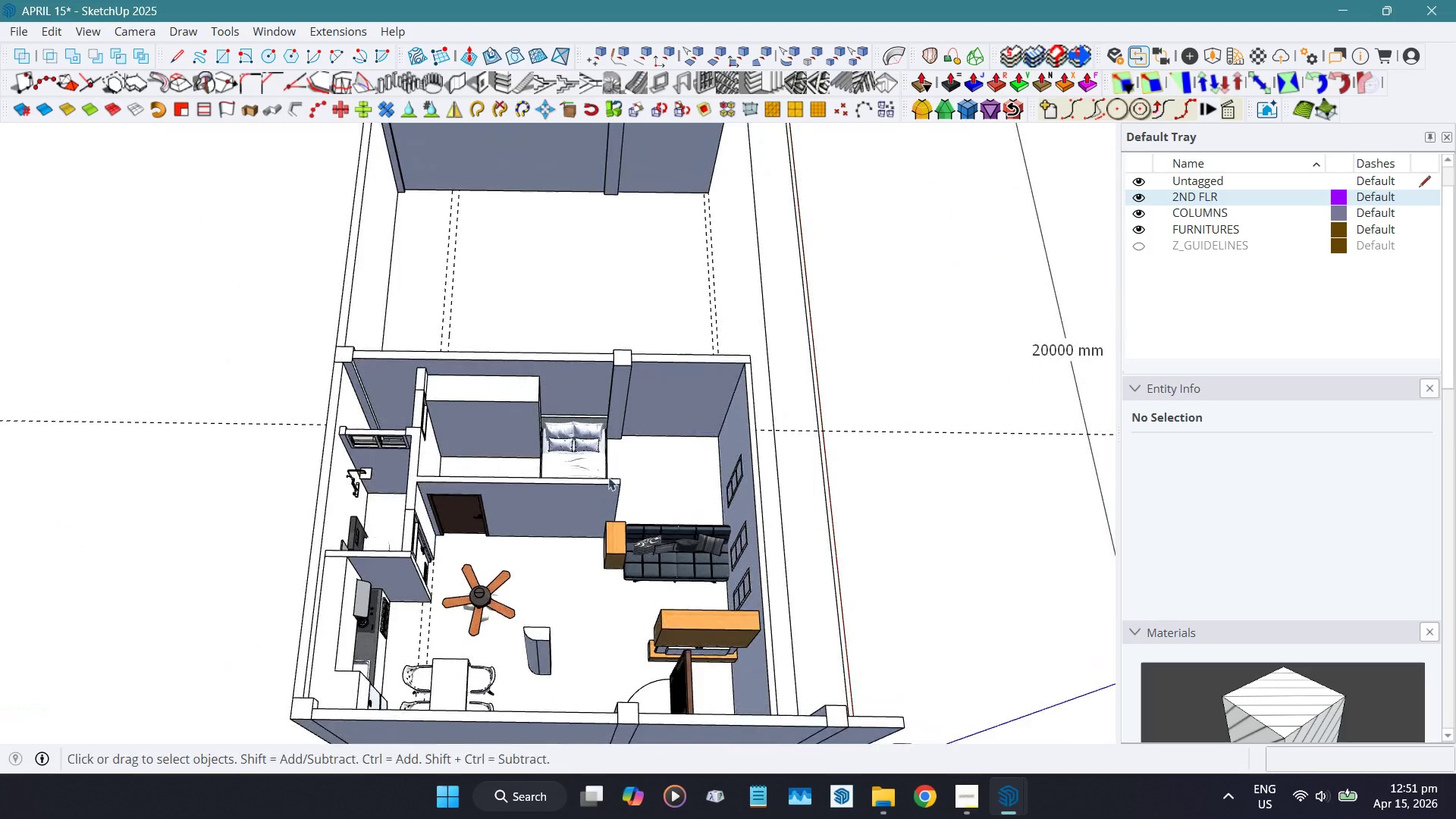 
left_click([491, 422])
 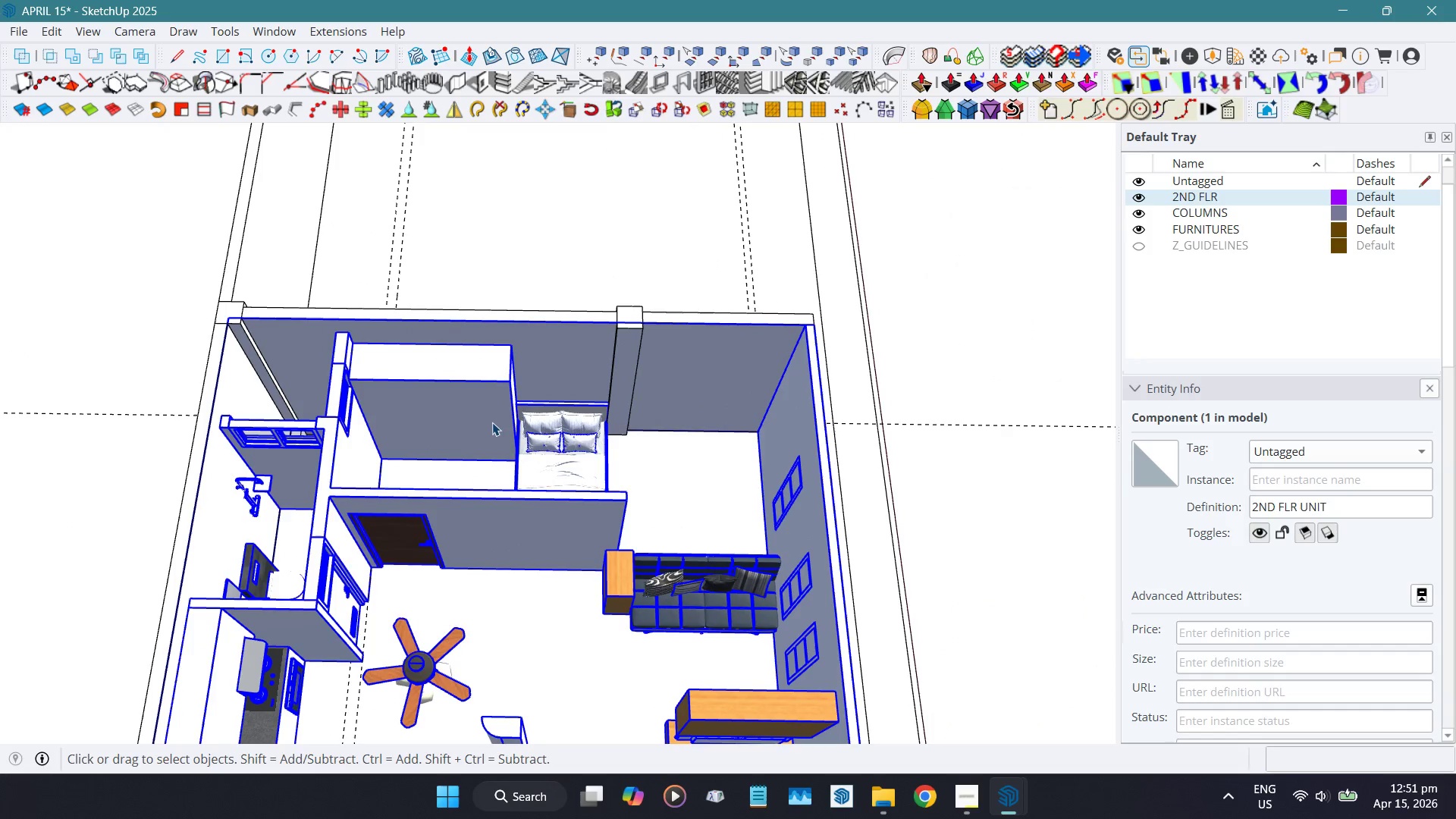 
scroll: coordinate [606, 450], scroll_direction: up, amount: 4.0
 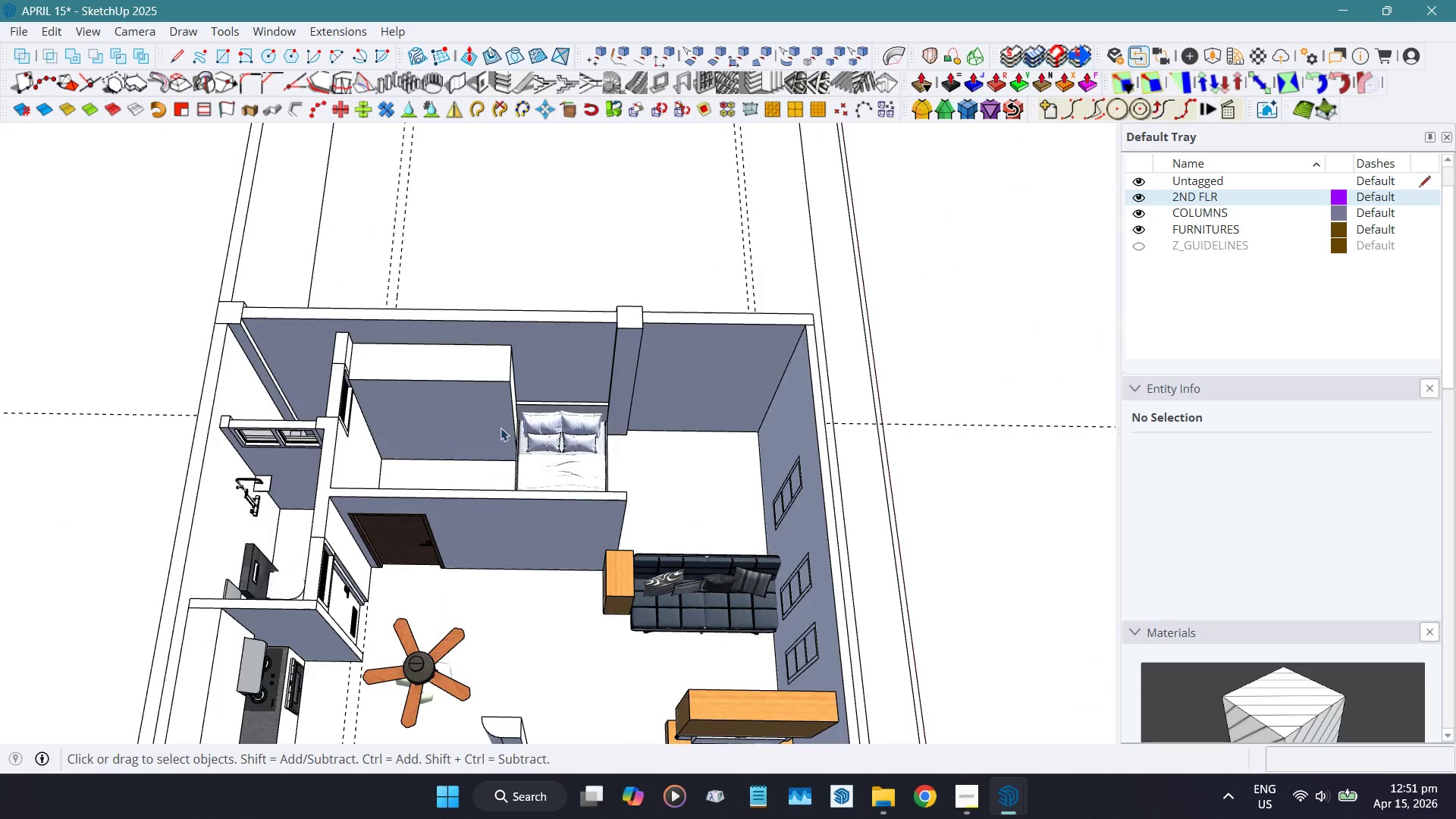 
double_click([492, 422])
 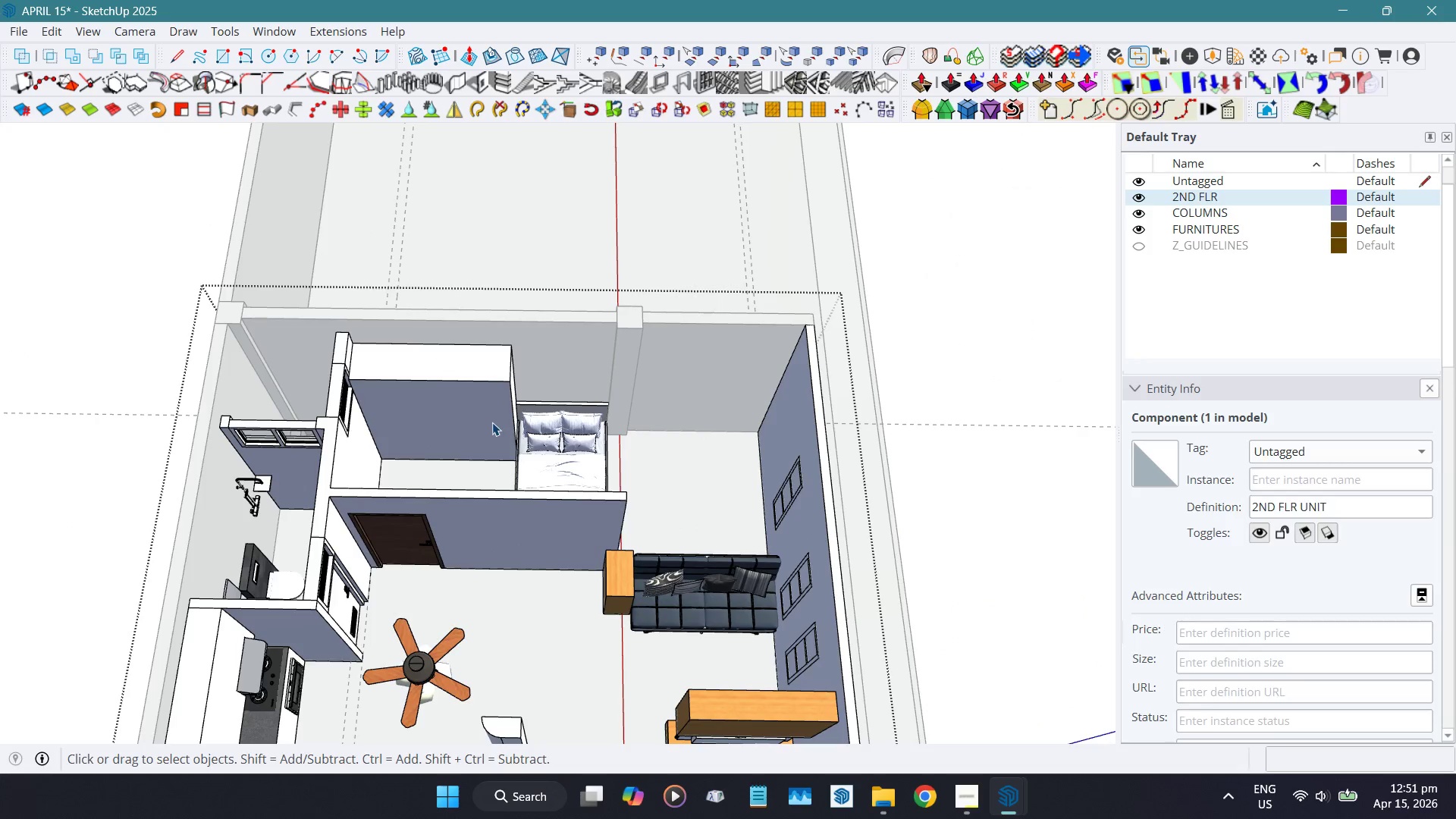 
left_click([492, 422])
 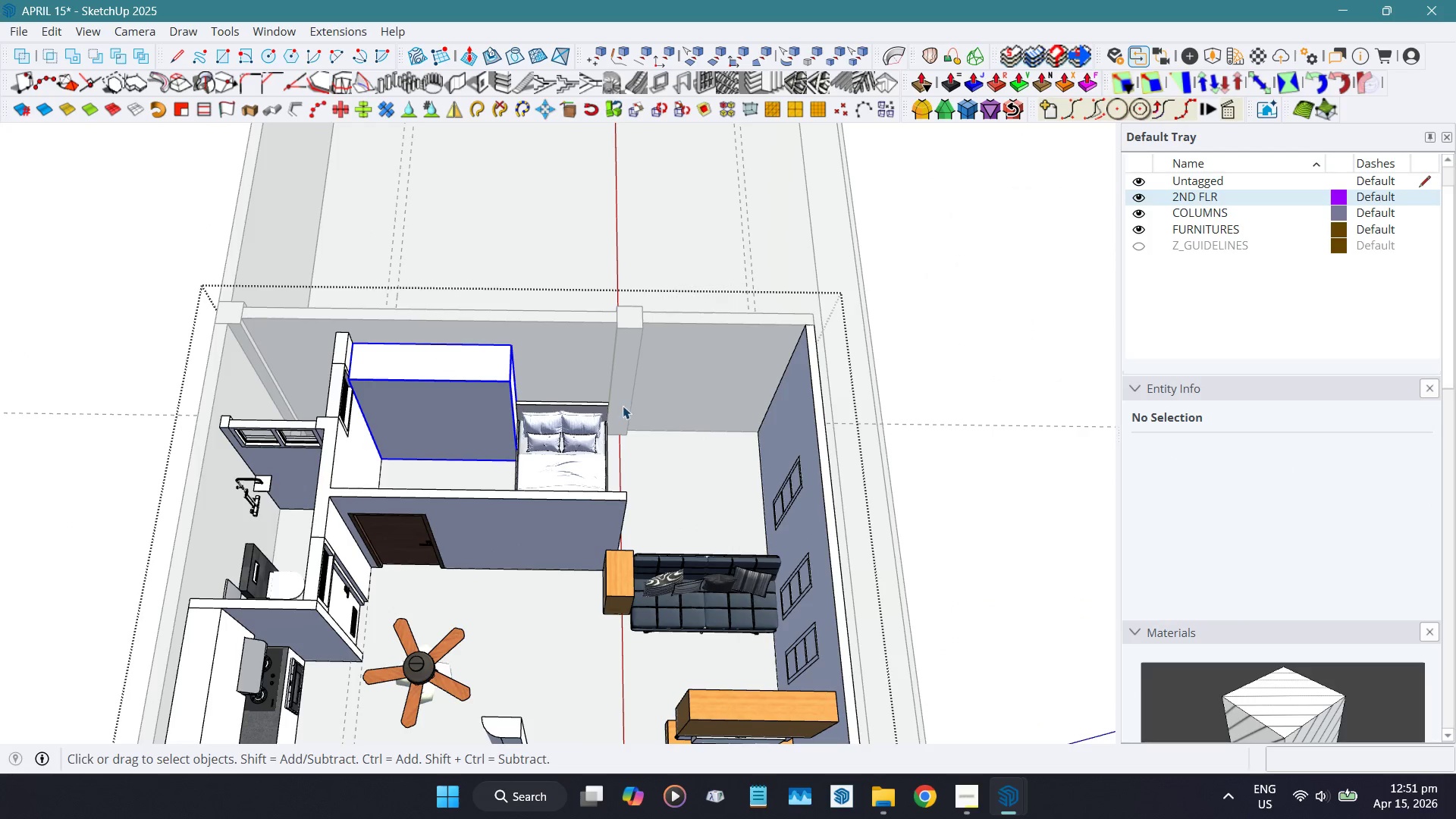 
left_click([574, 427])
 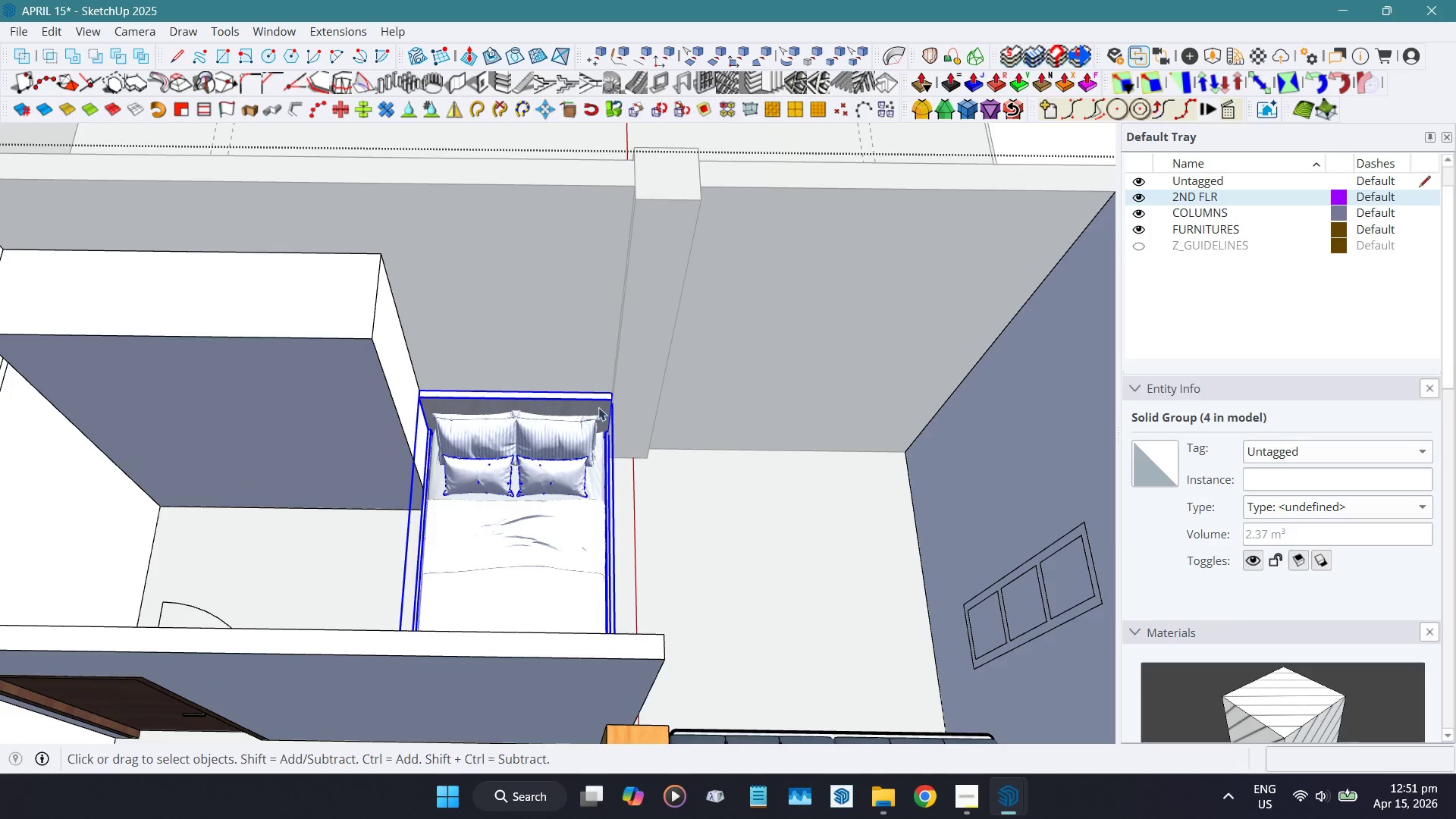 
scroll: coordinate [607, 369], scroll_direction: up, amount: 13.0
 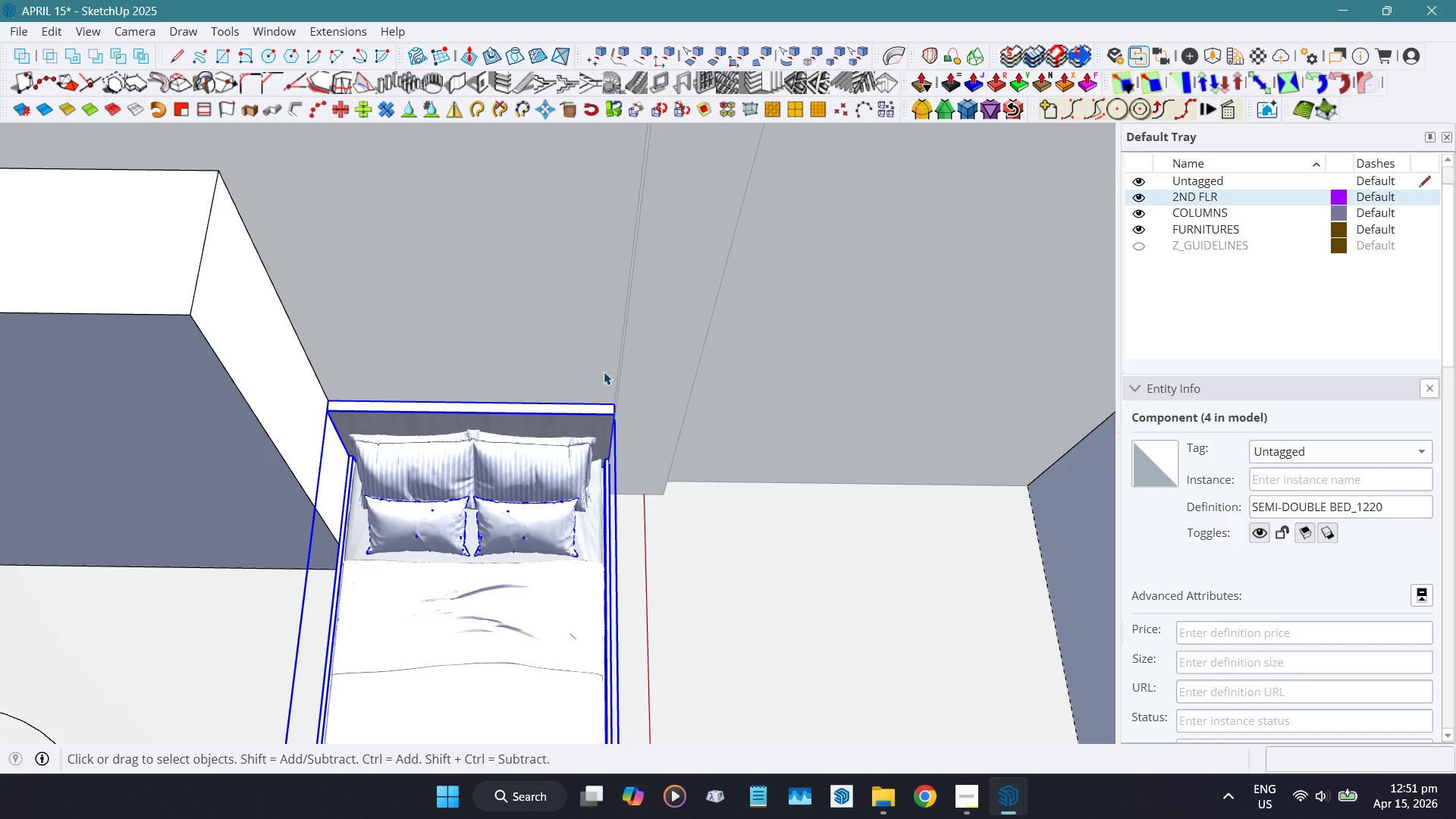 
scroll: coordinate [572, 582], scroll_direction: down, amount: 13.0
 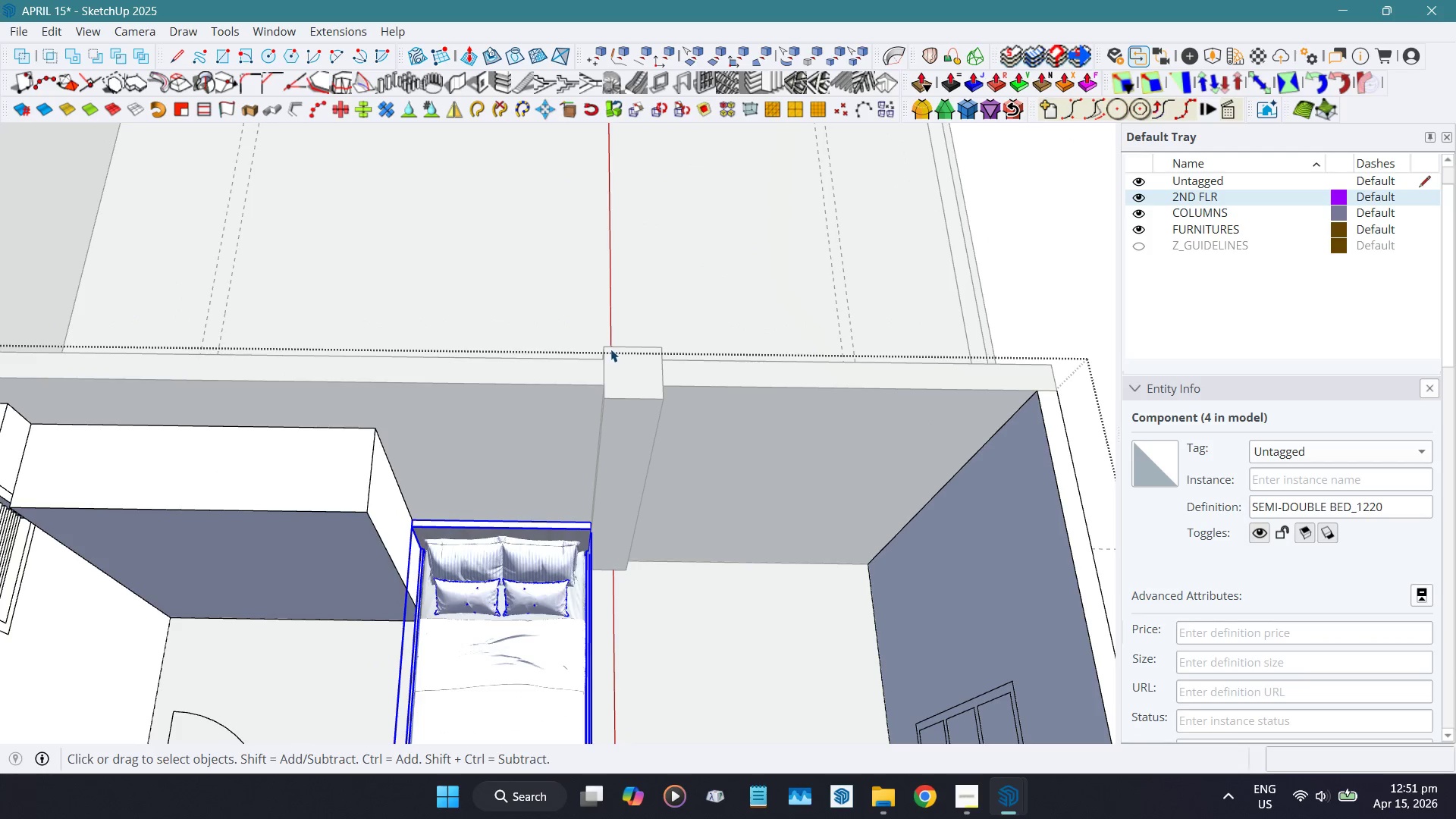 
key(Shift+ShiftLeft)
 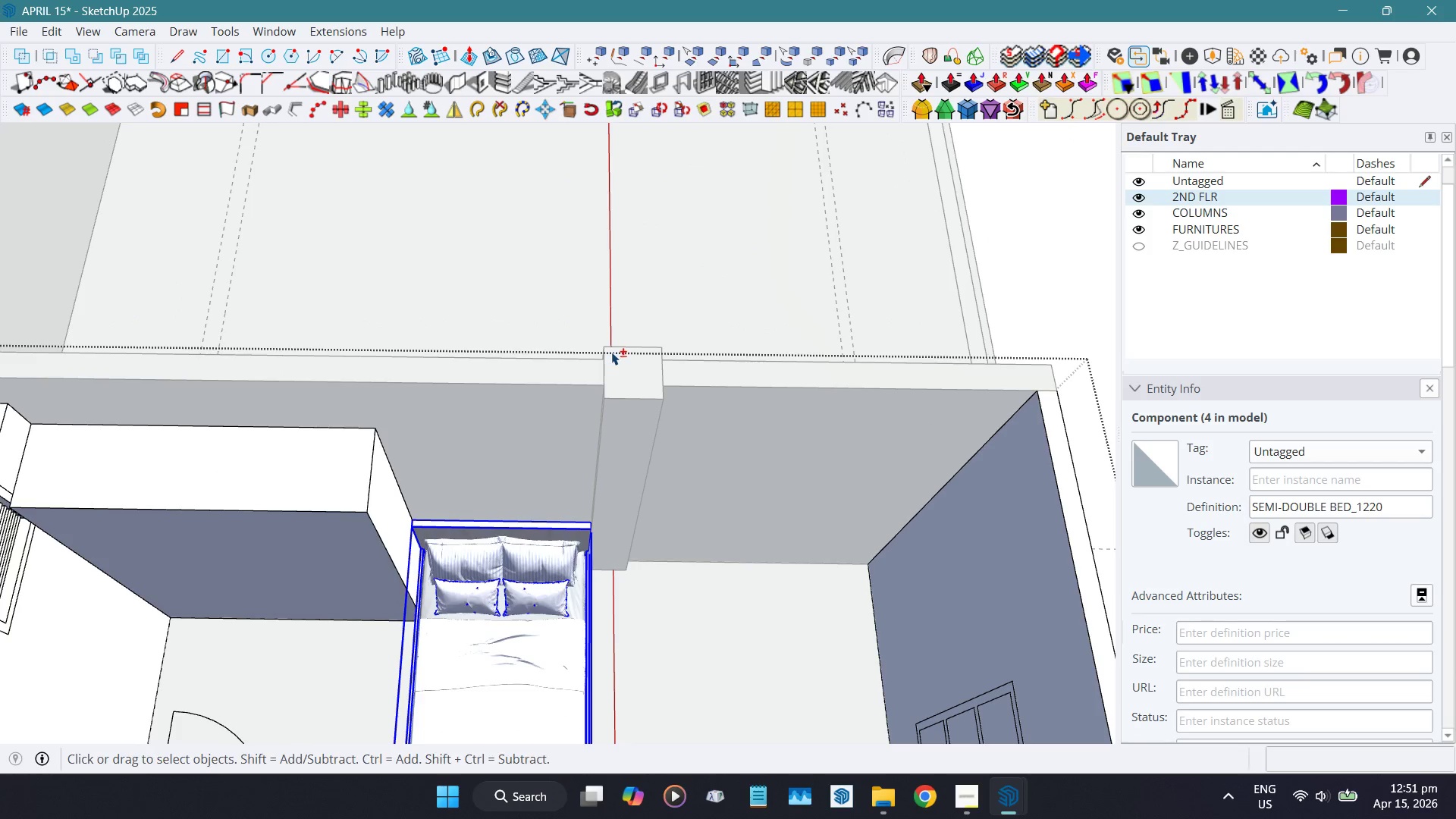 
key(Shift+W)
 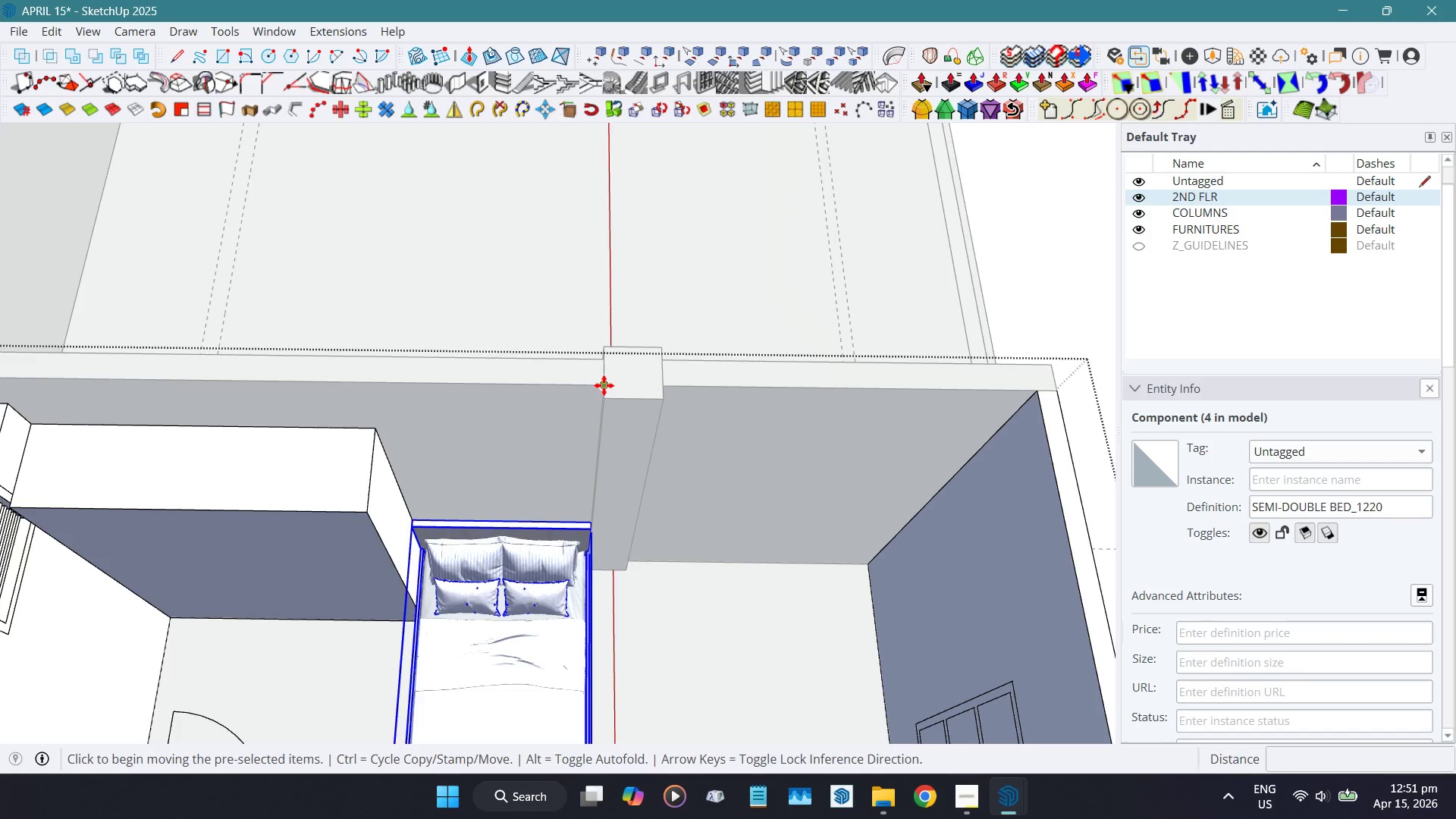 
left_click_drag(start_coordinate=[604, 385], to_coordinate=[610, 385])
 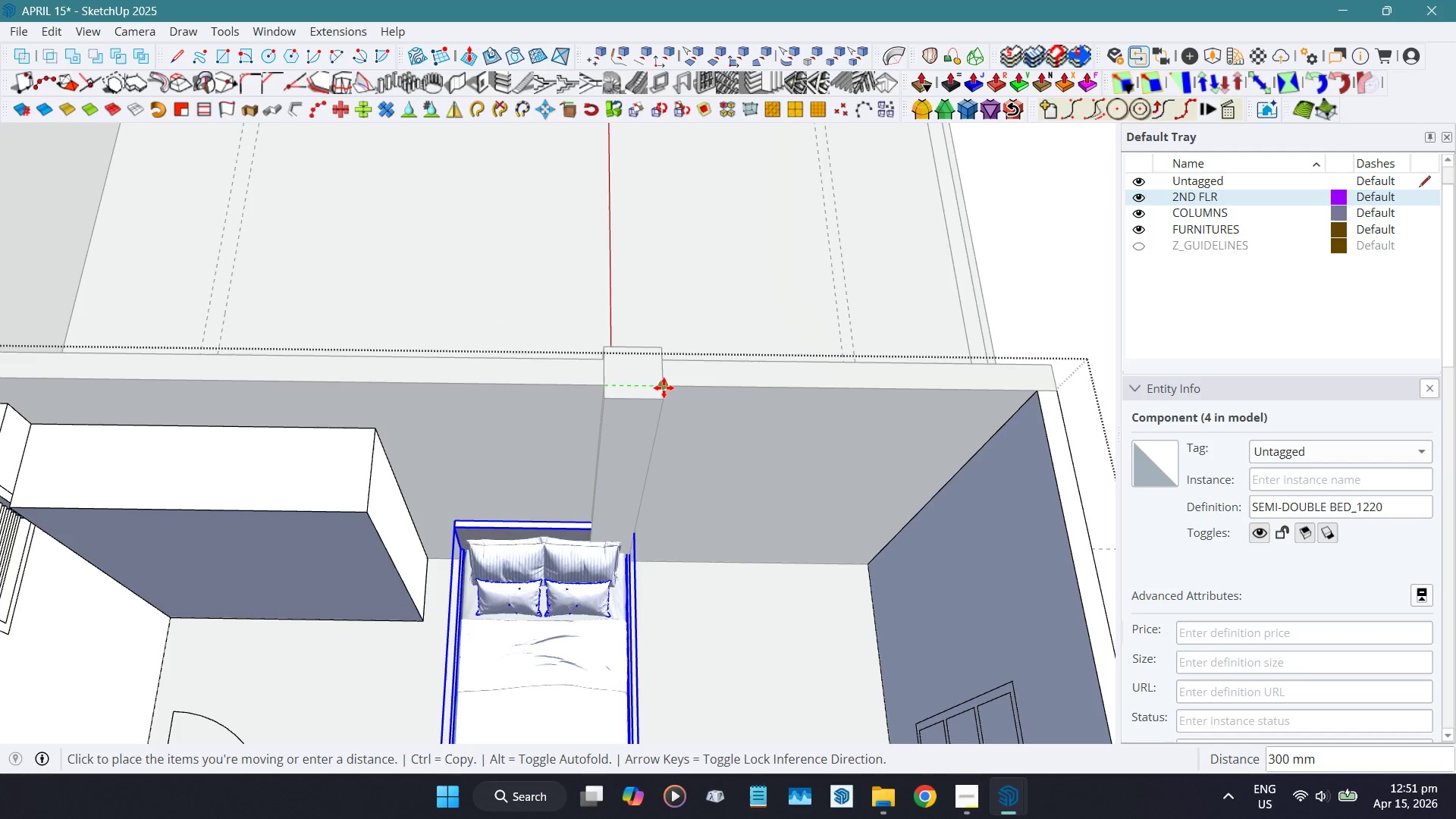 
hold_key(key=ShiftLeft, duration=0.94)
left_click([1034, 516])
 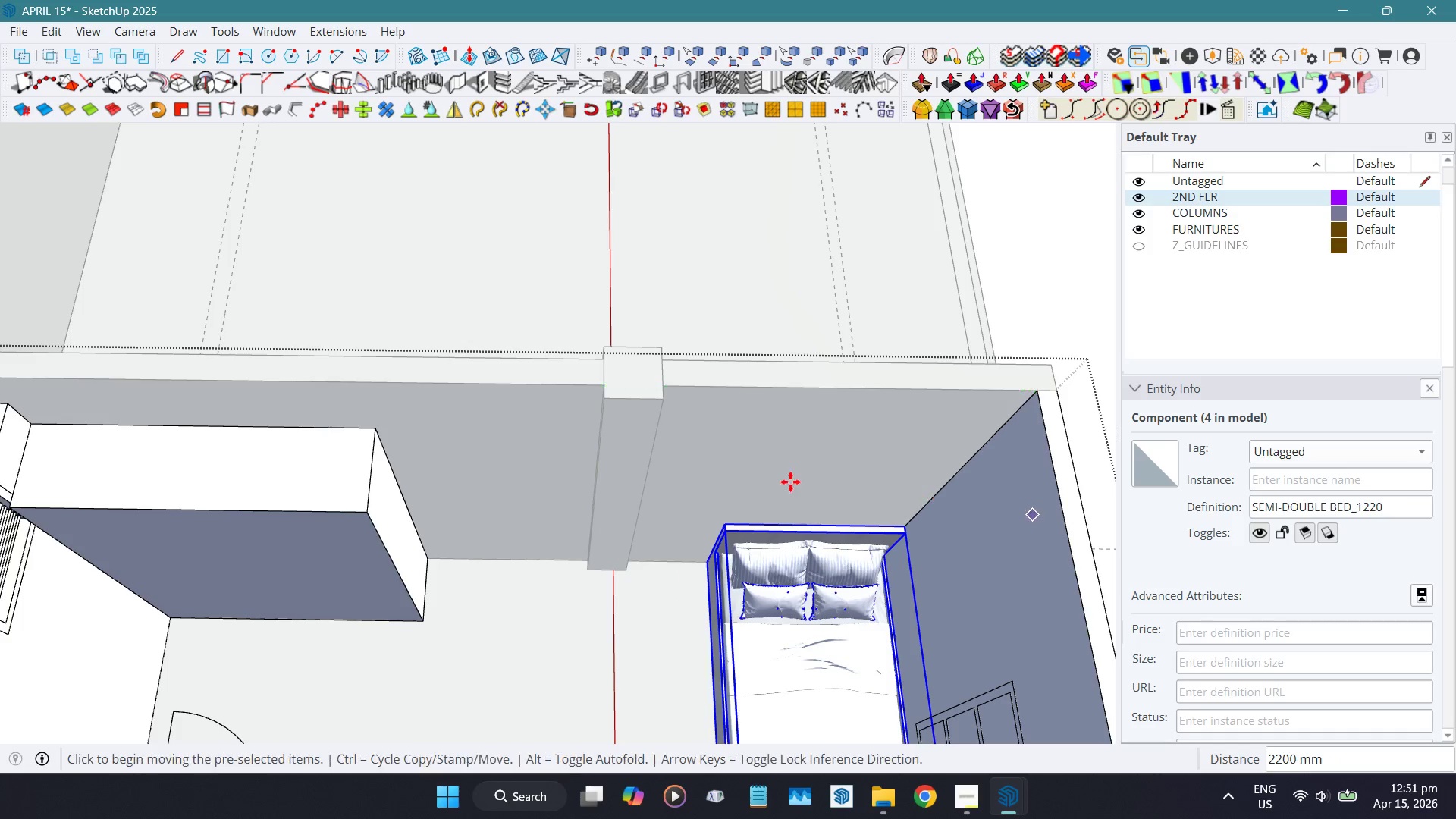 
key(Space)
 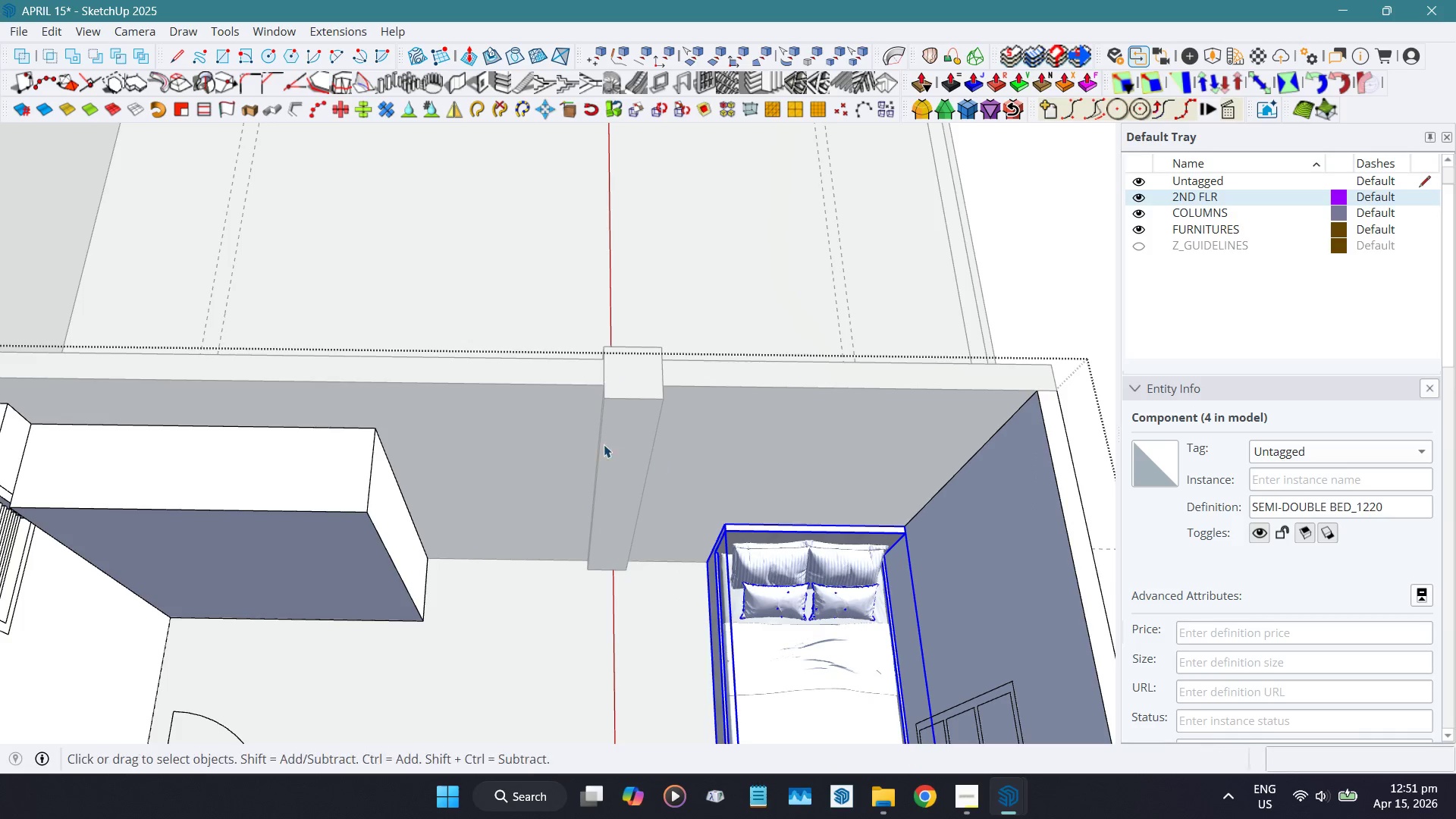 
scroll: coordinate [621, 459], scroll_direction: down, amount: 11.0
 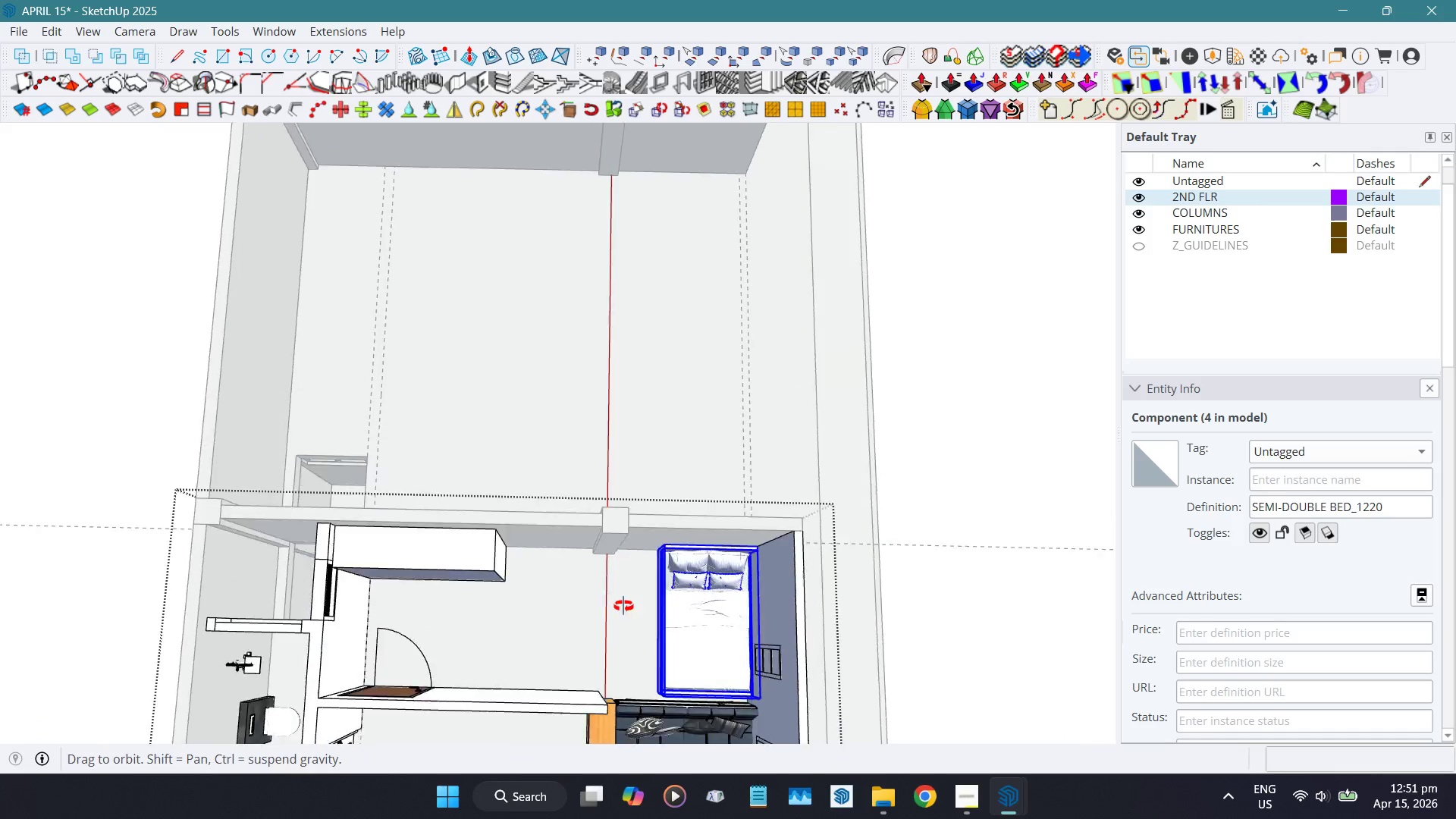 
key(Shift+ShiftLeft)
 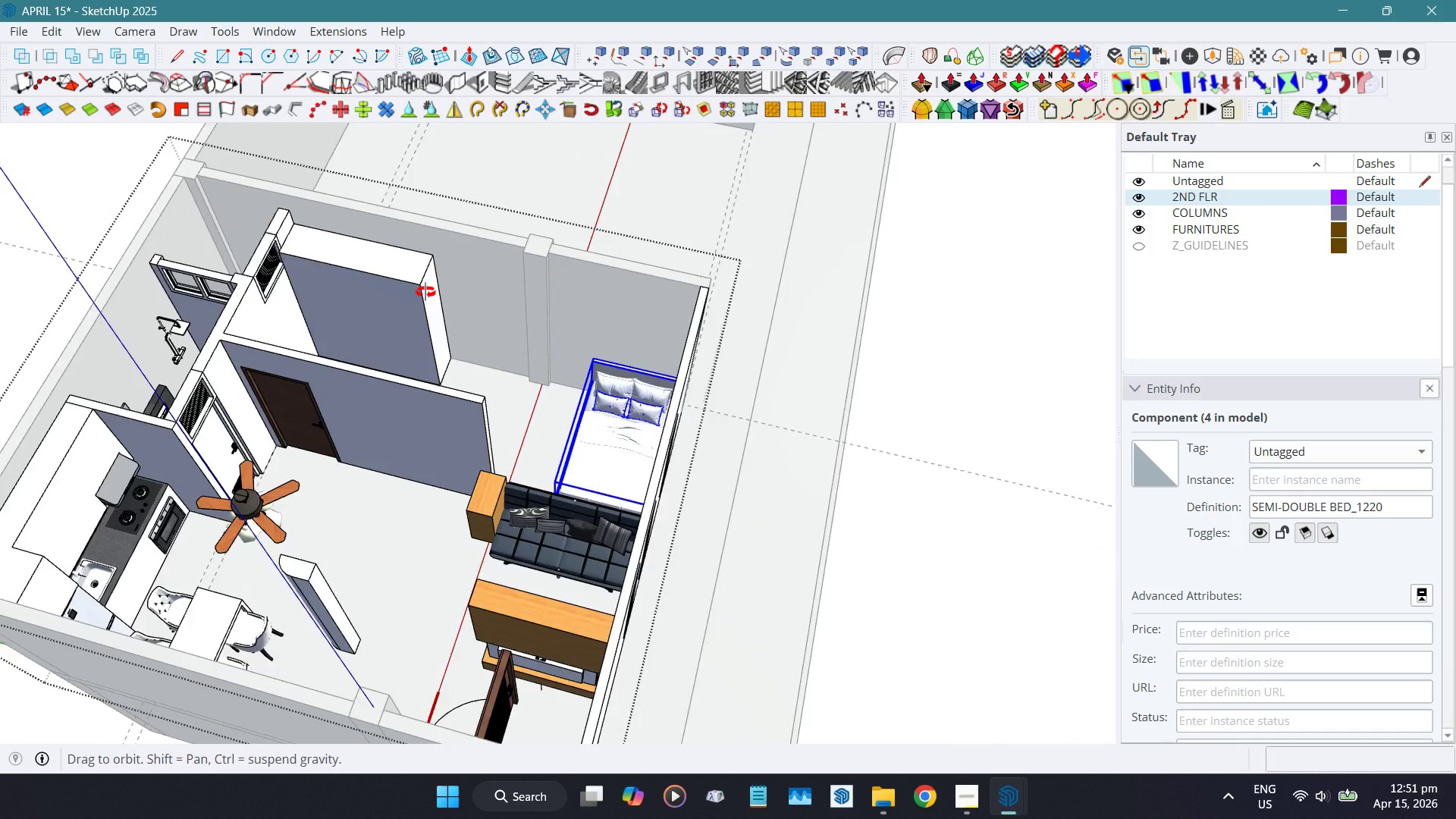 
scroll: coordinate [470, 417], scroll_direction: up, amount: 8.0
 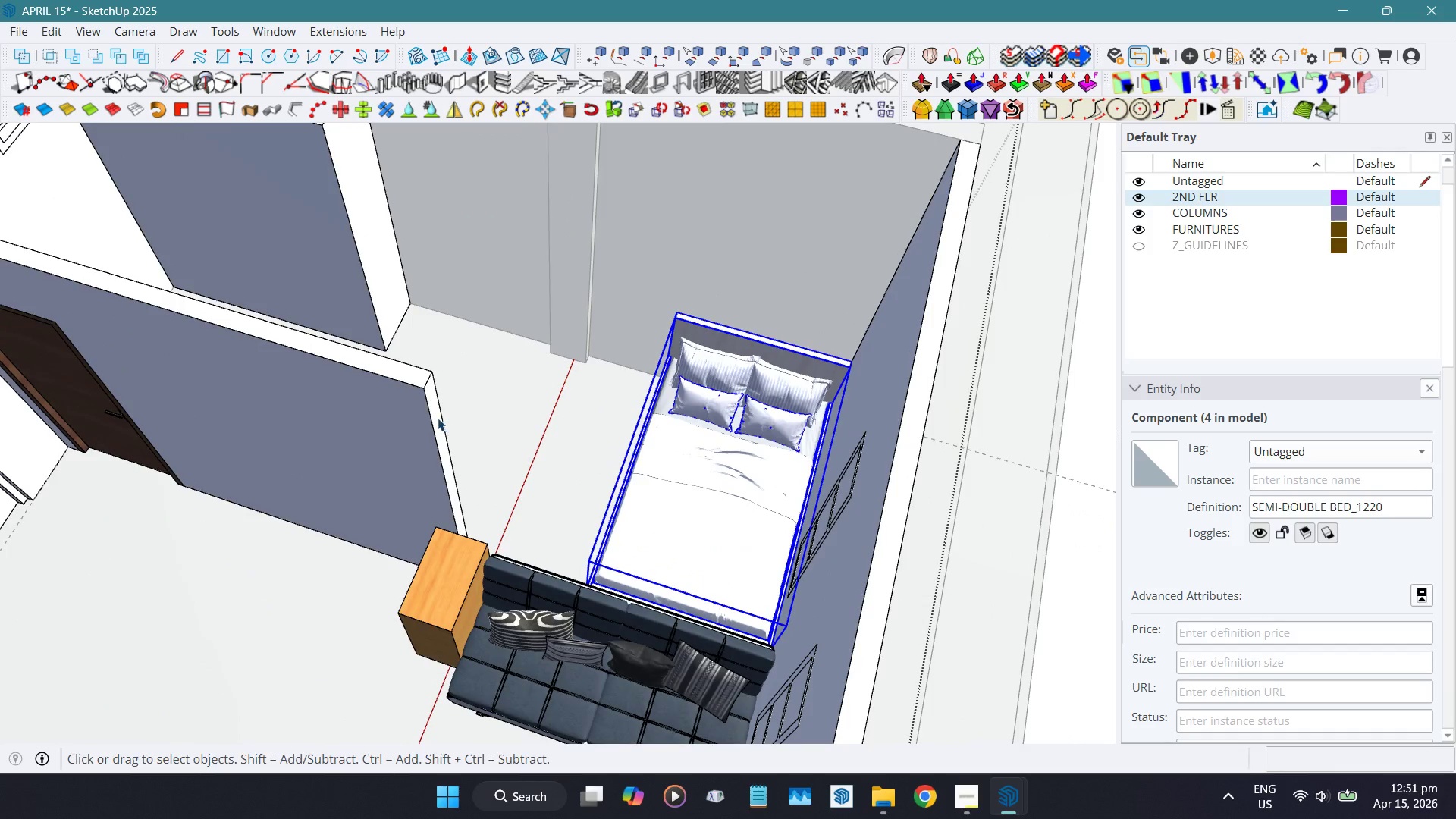 
double_click([437, 417])
 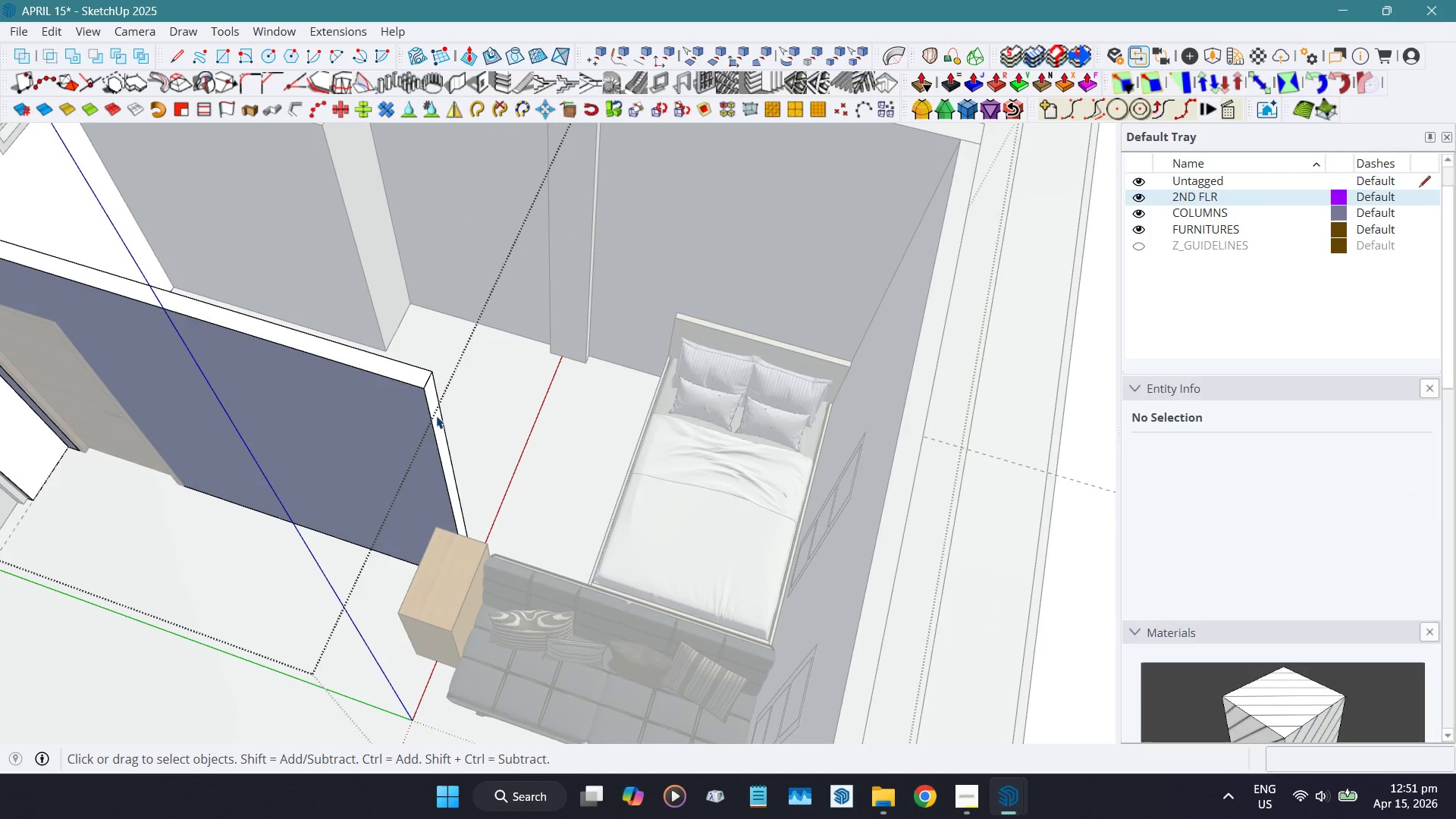 
left_click([436, 416])
 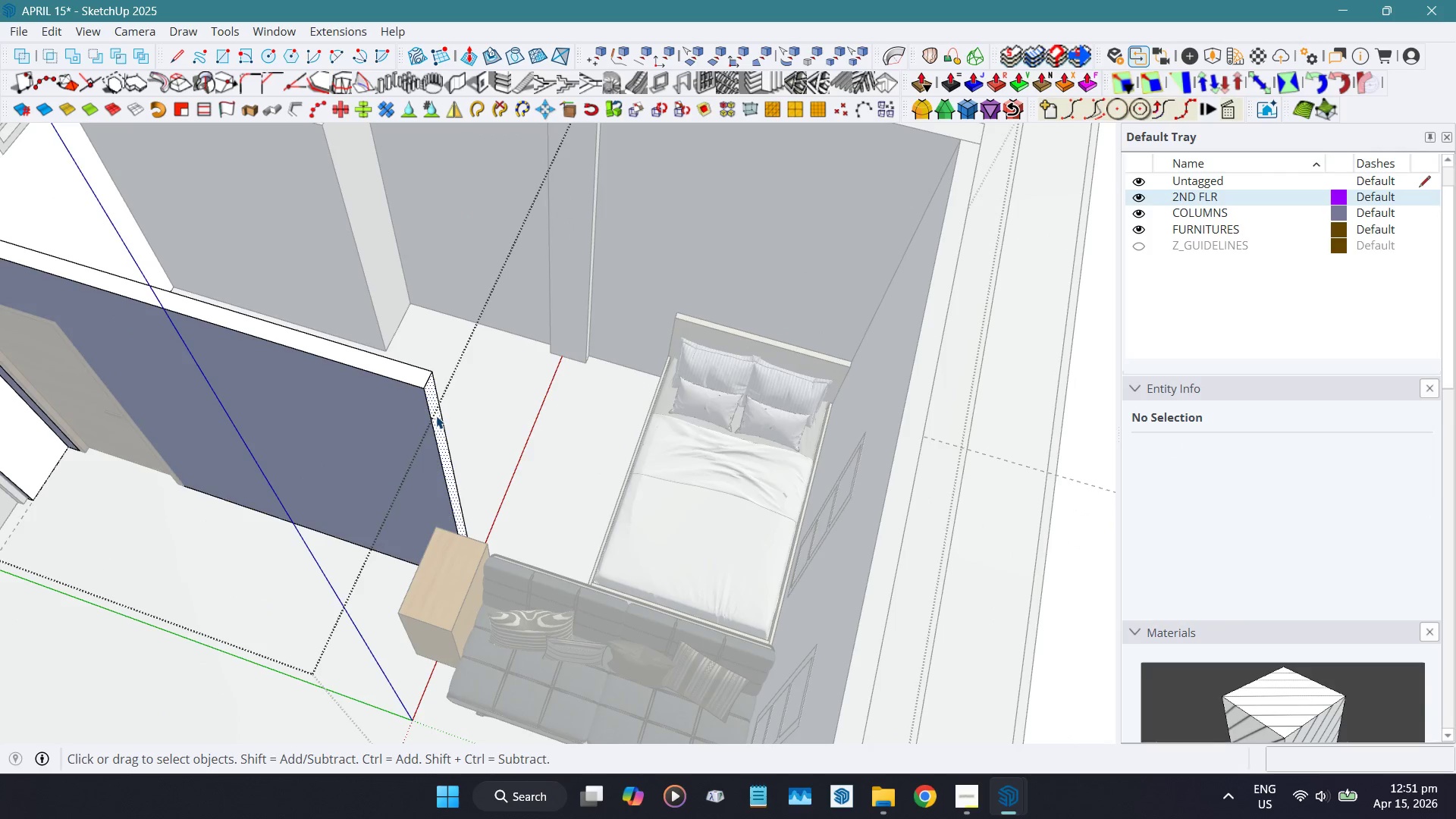 
key(Shift+ShiftLeft)
 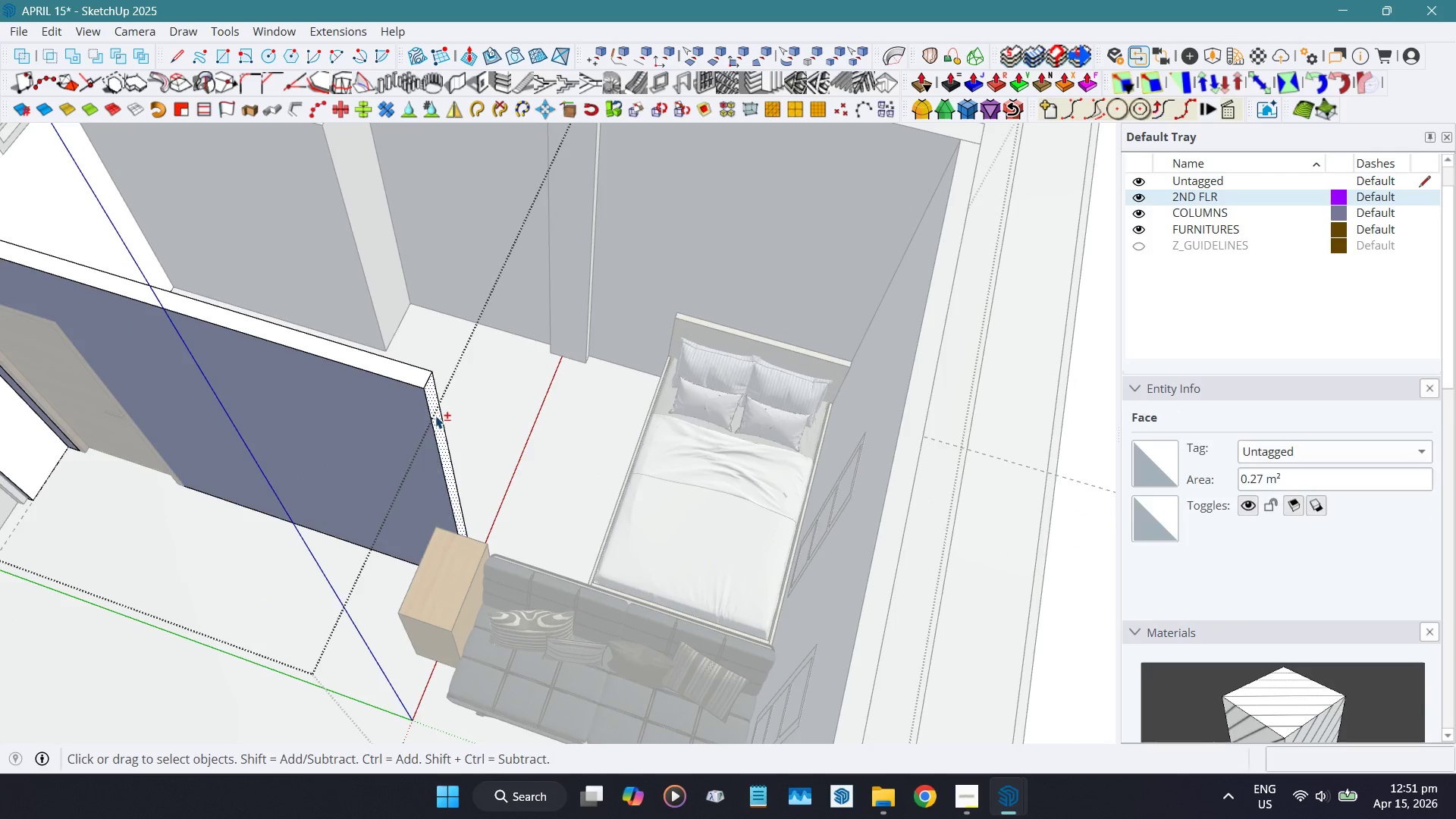 
key(Shift+D)
 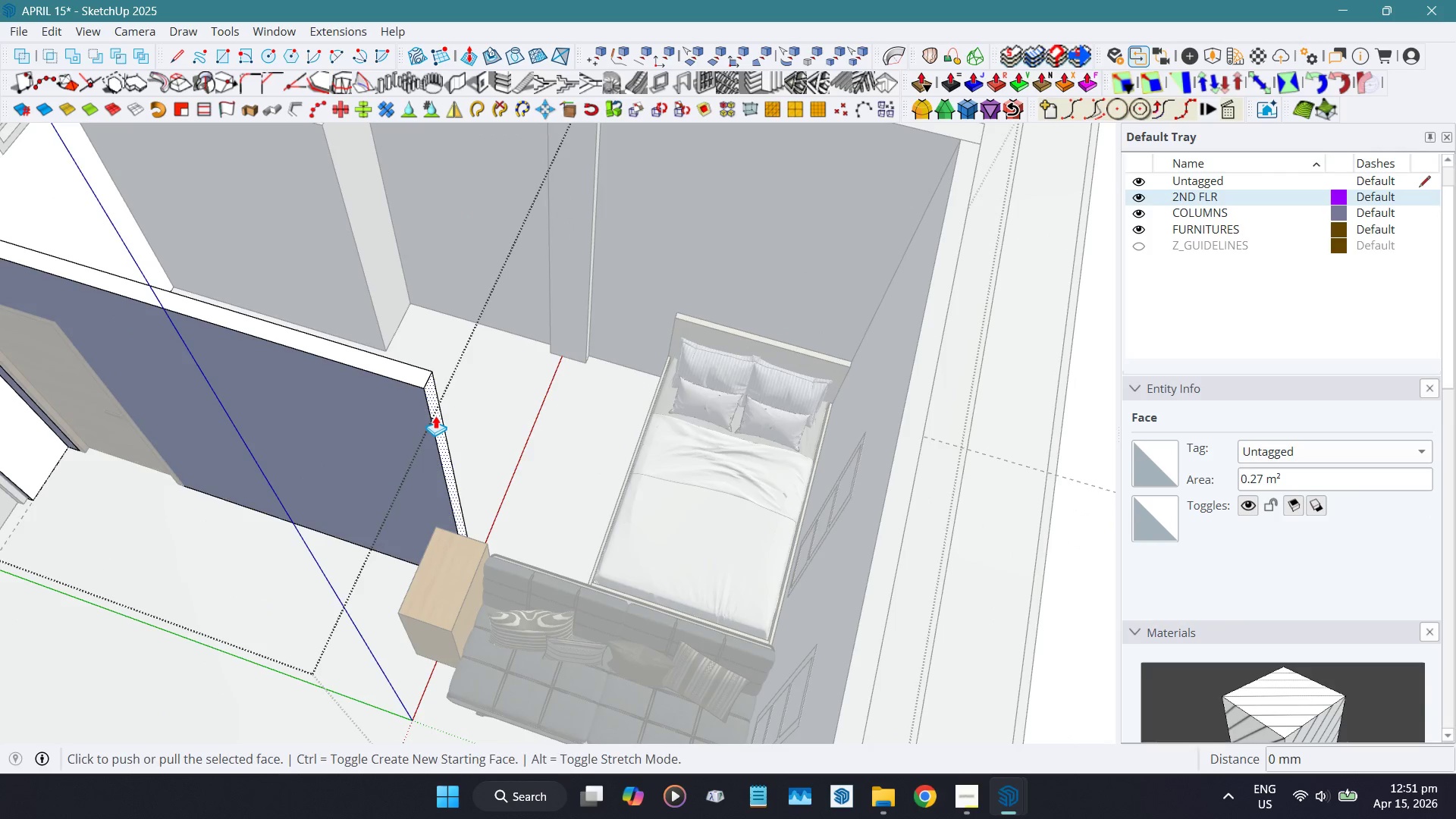 
left_click([435, 416])
 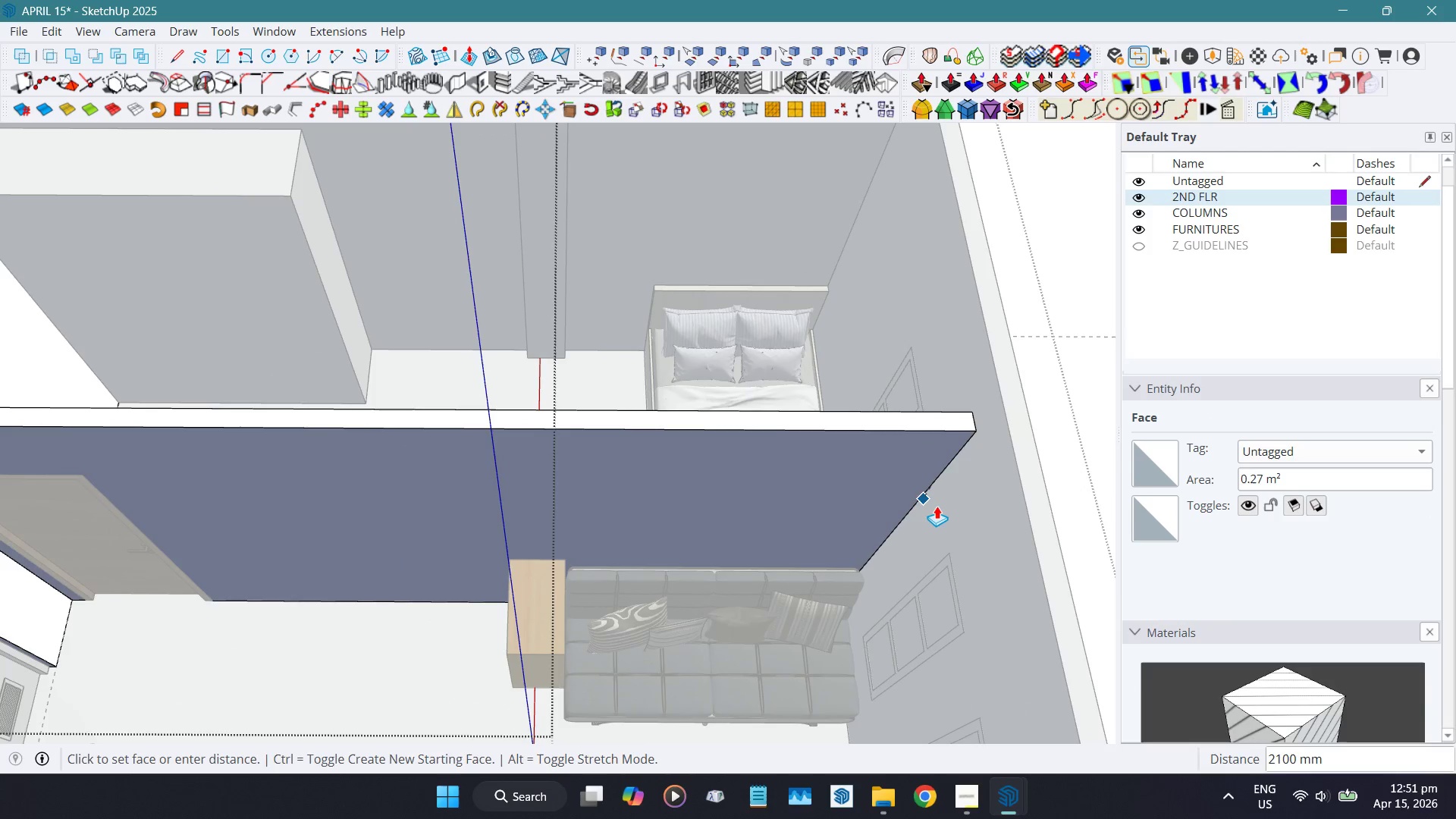 
left_click([991, 528])
 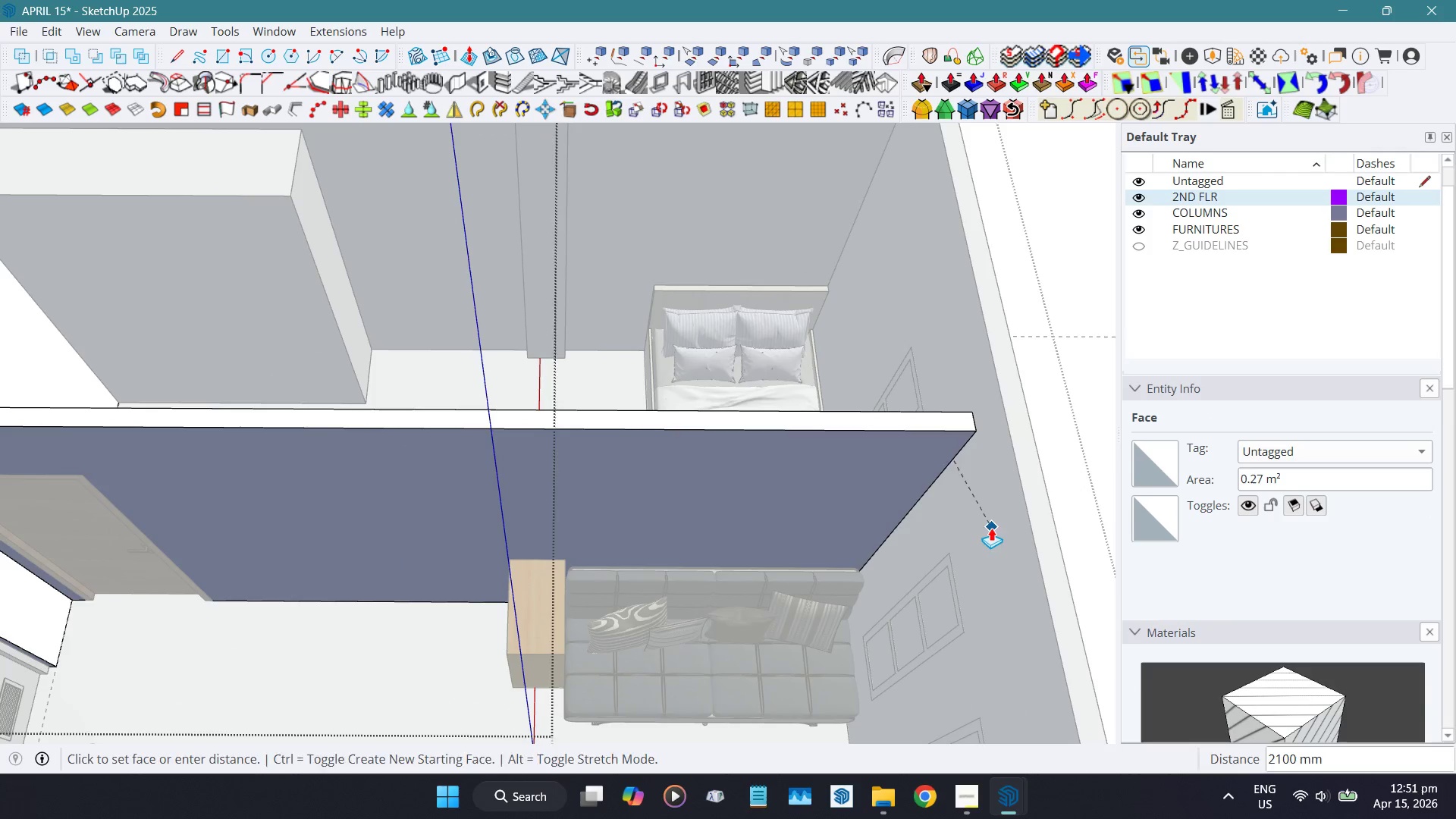 
key(Space)
 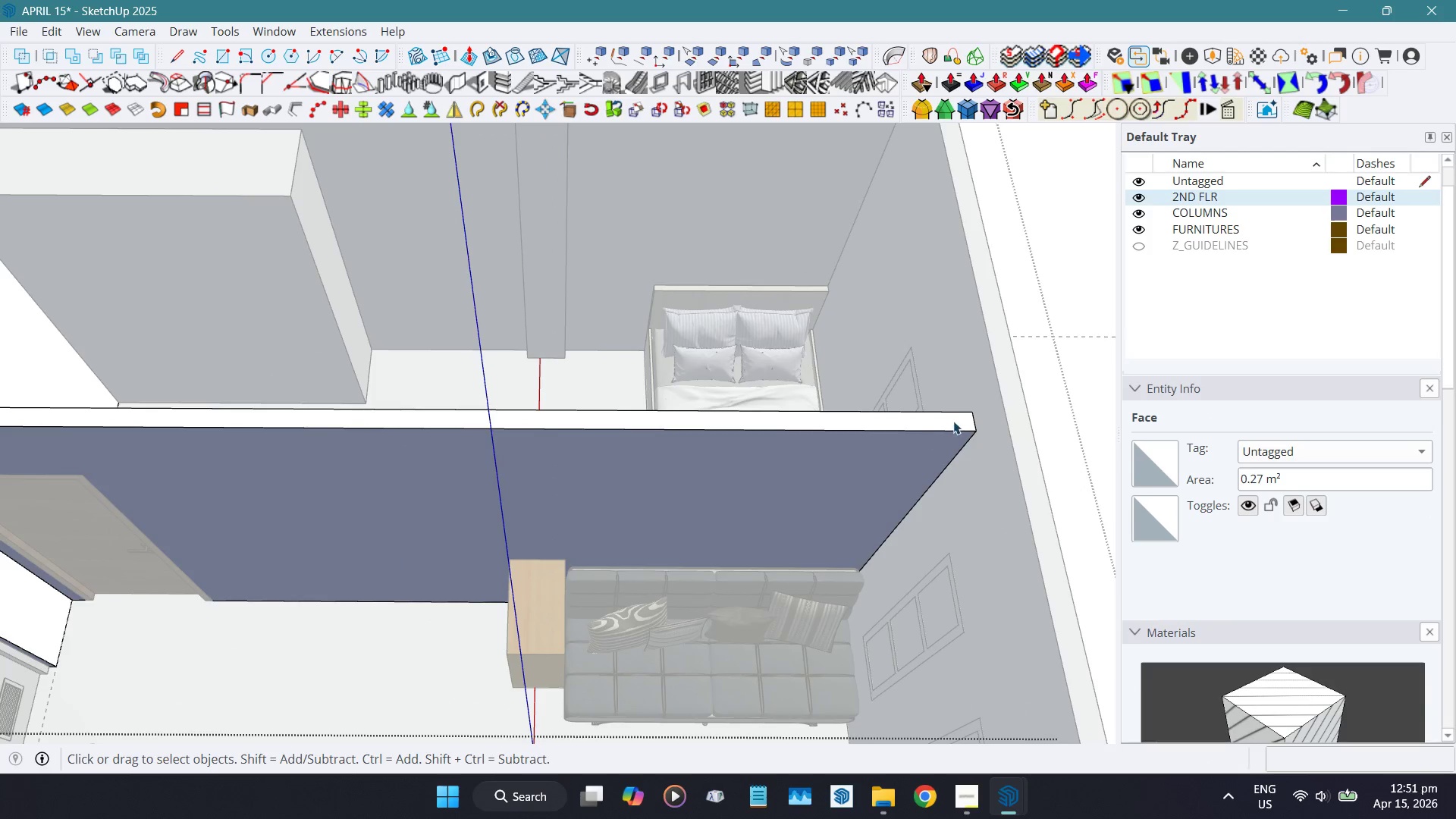 
left_click([953, 422])
 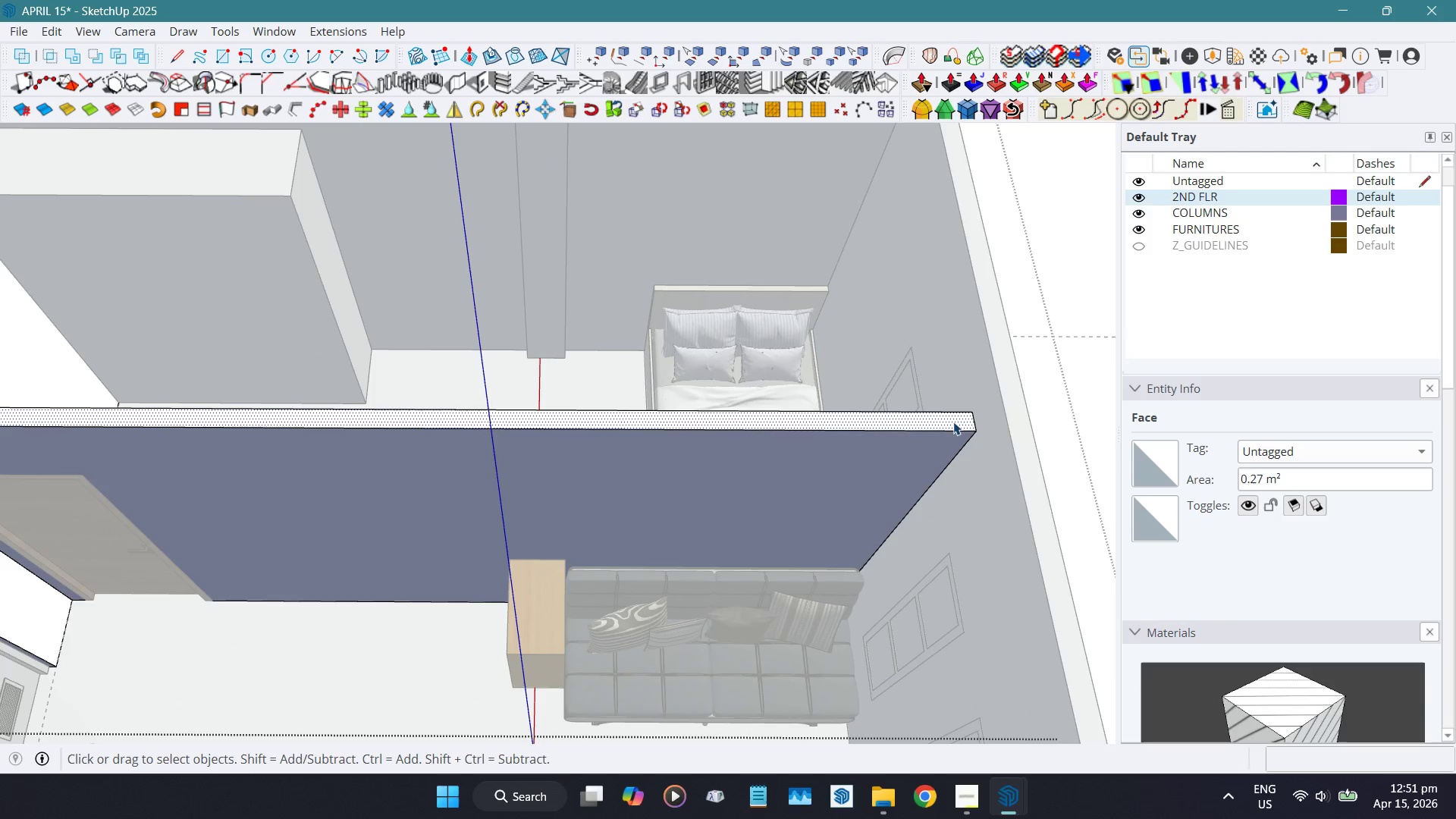 
key(Shift+D)
 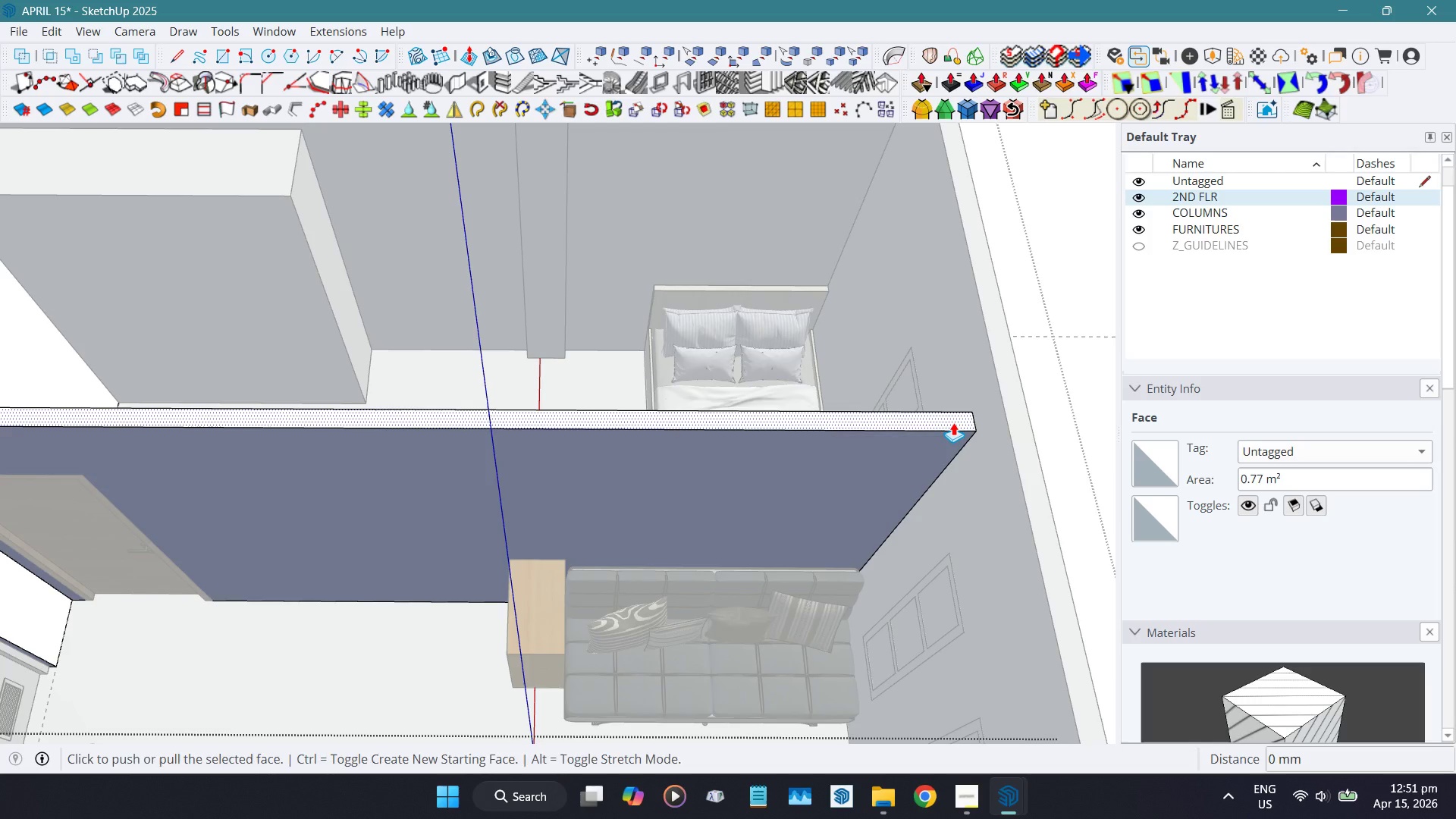 
left_click([953, 422])
 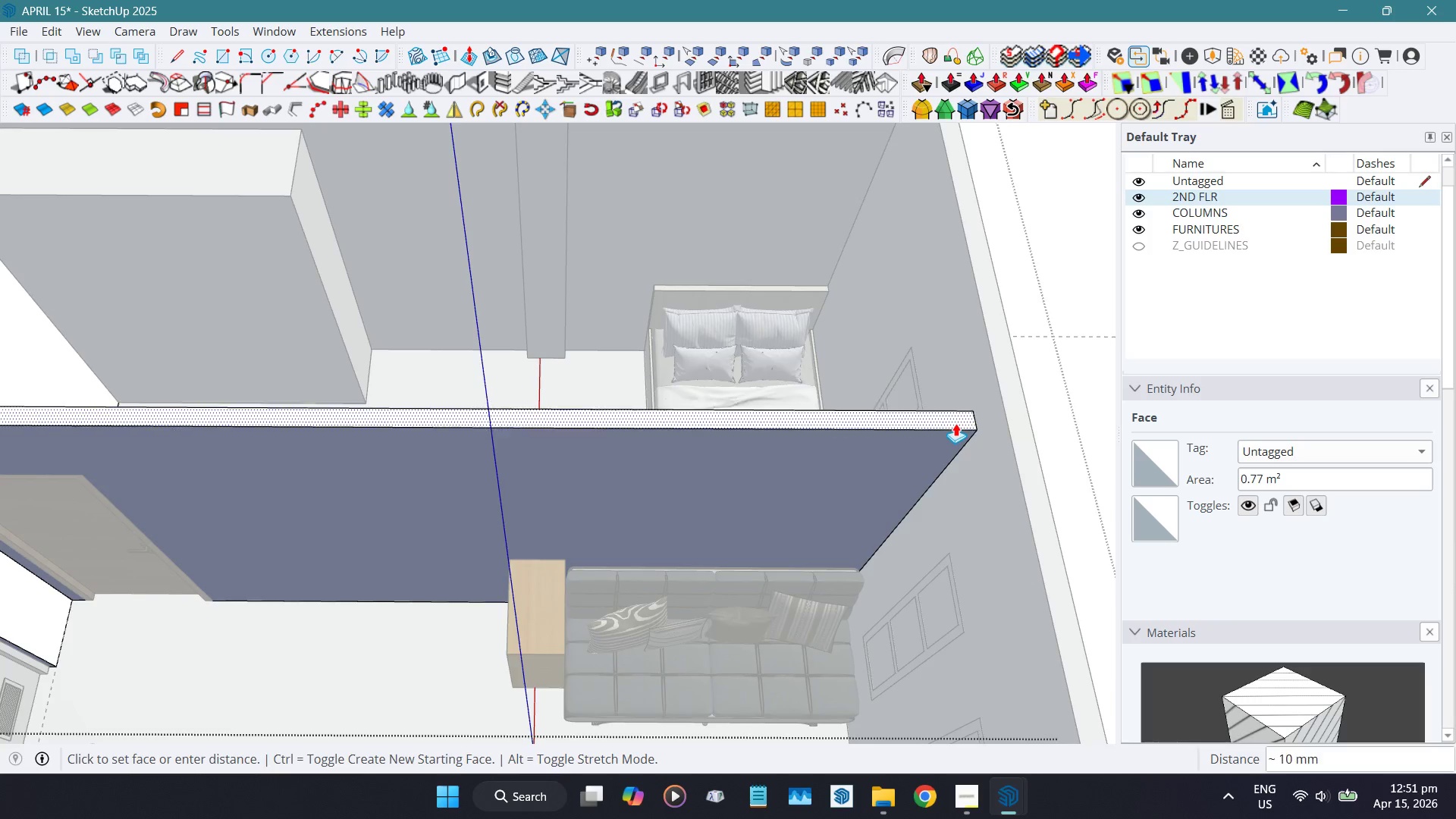 
scroll: coordinate [956, 422], scroll_direction: down, amount: 4.0
 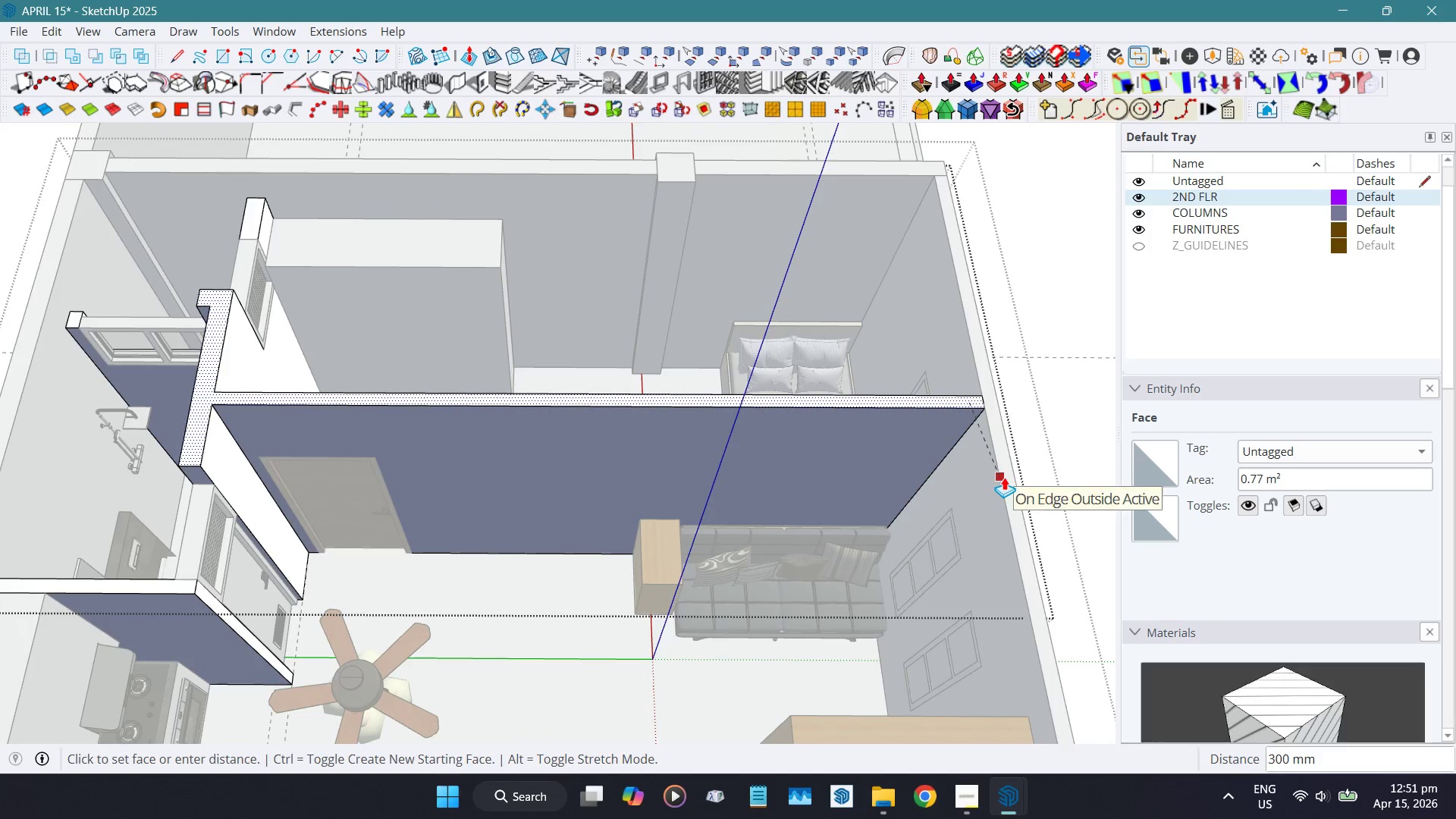 
left_click([1004, 477])
 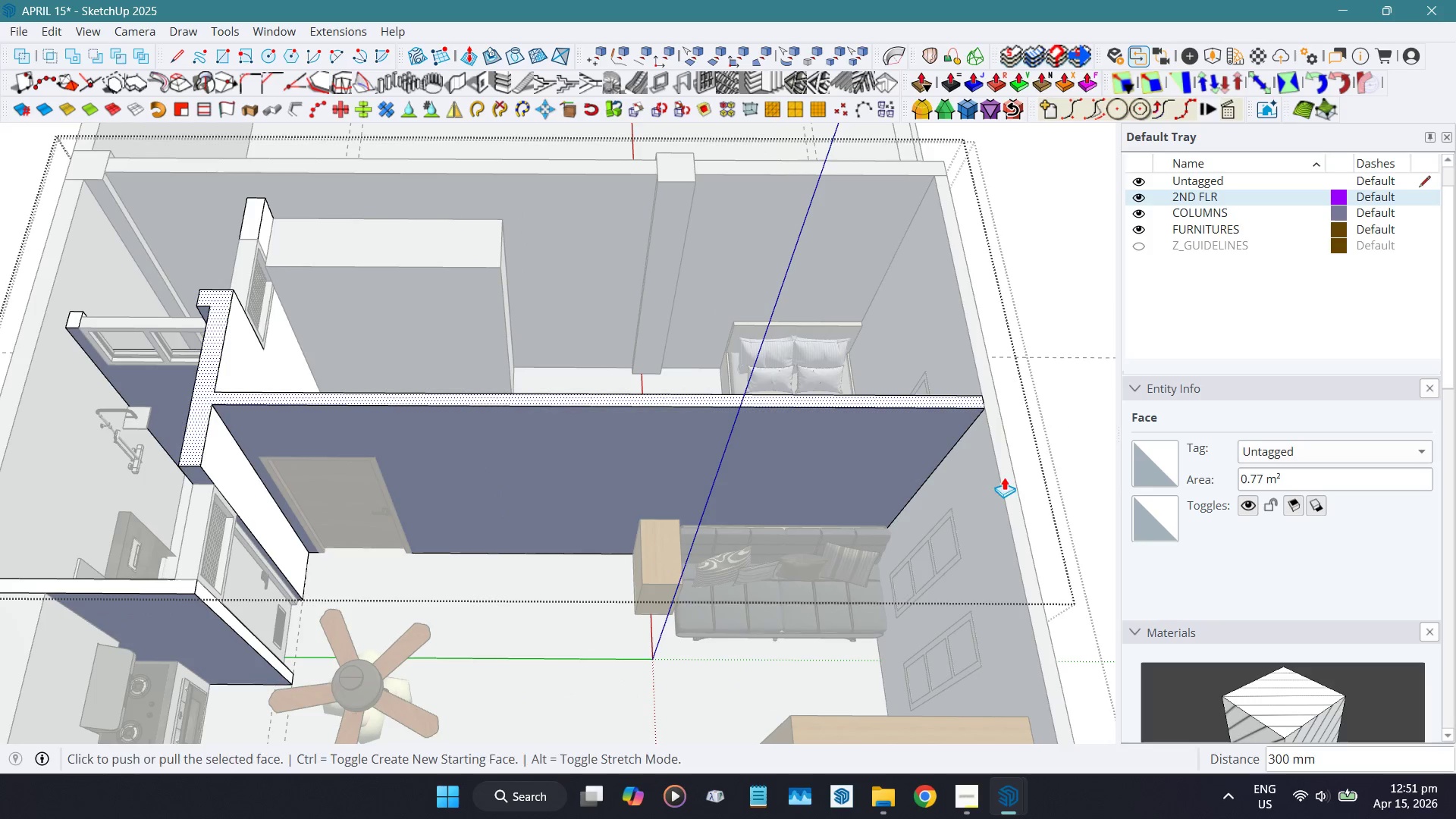 
key(Space)
 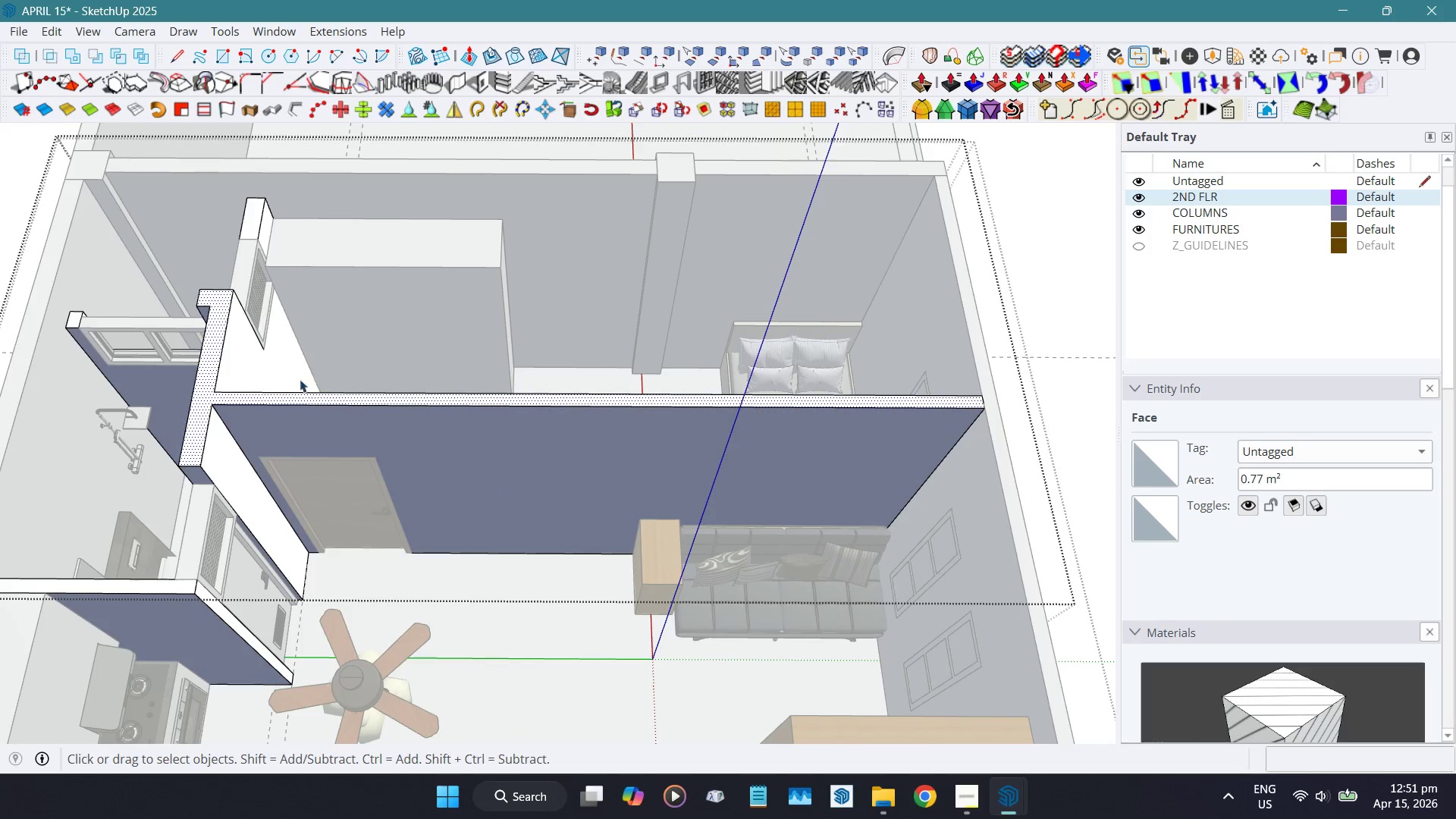 
hold_key(key=ShiftLeft, duration=0.55)
 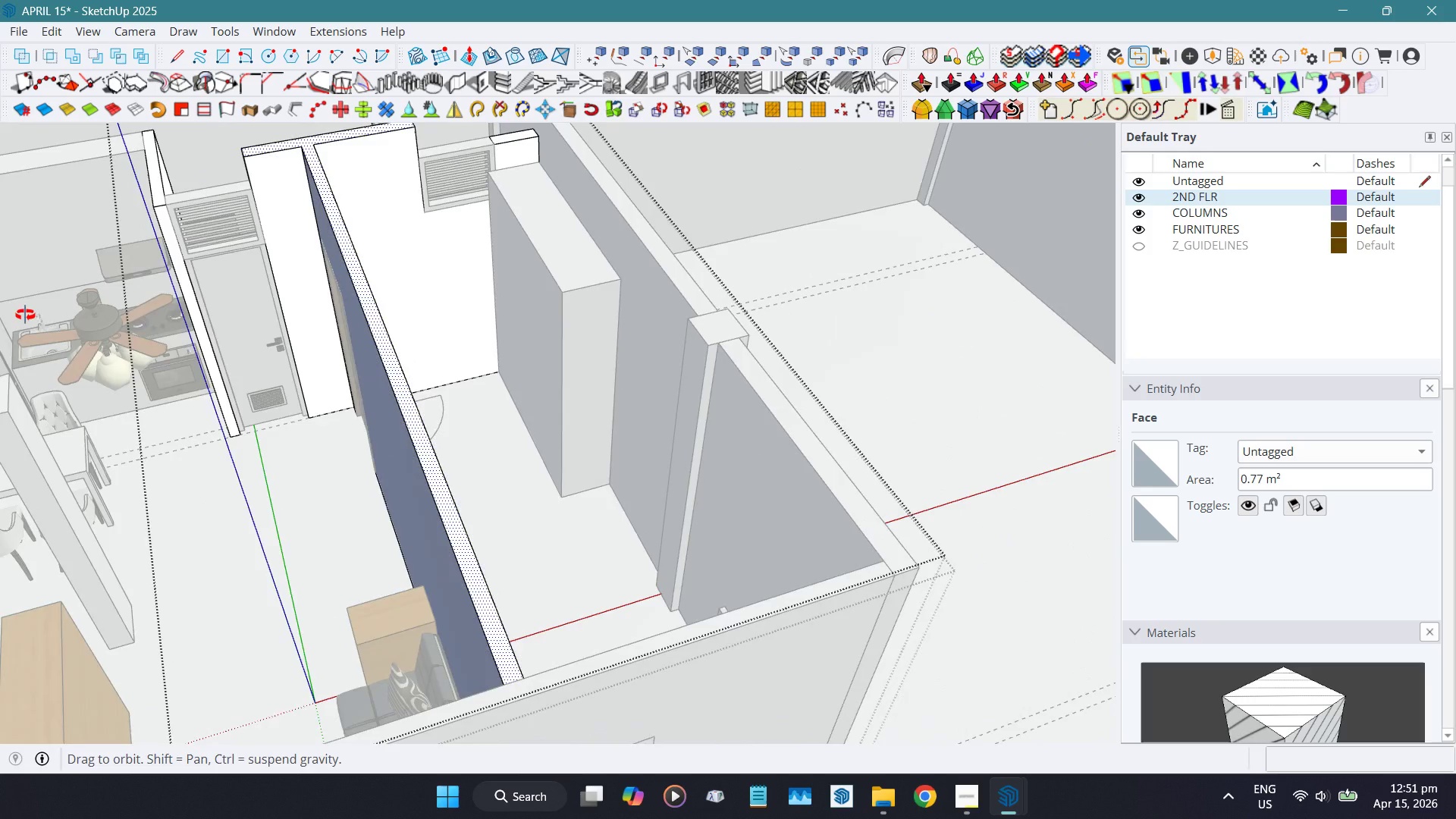 
hold_key(key=ShiftLeft, duration=0.39)
 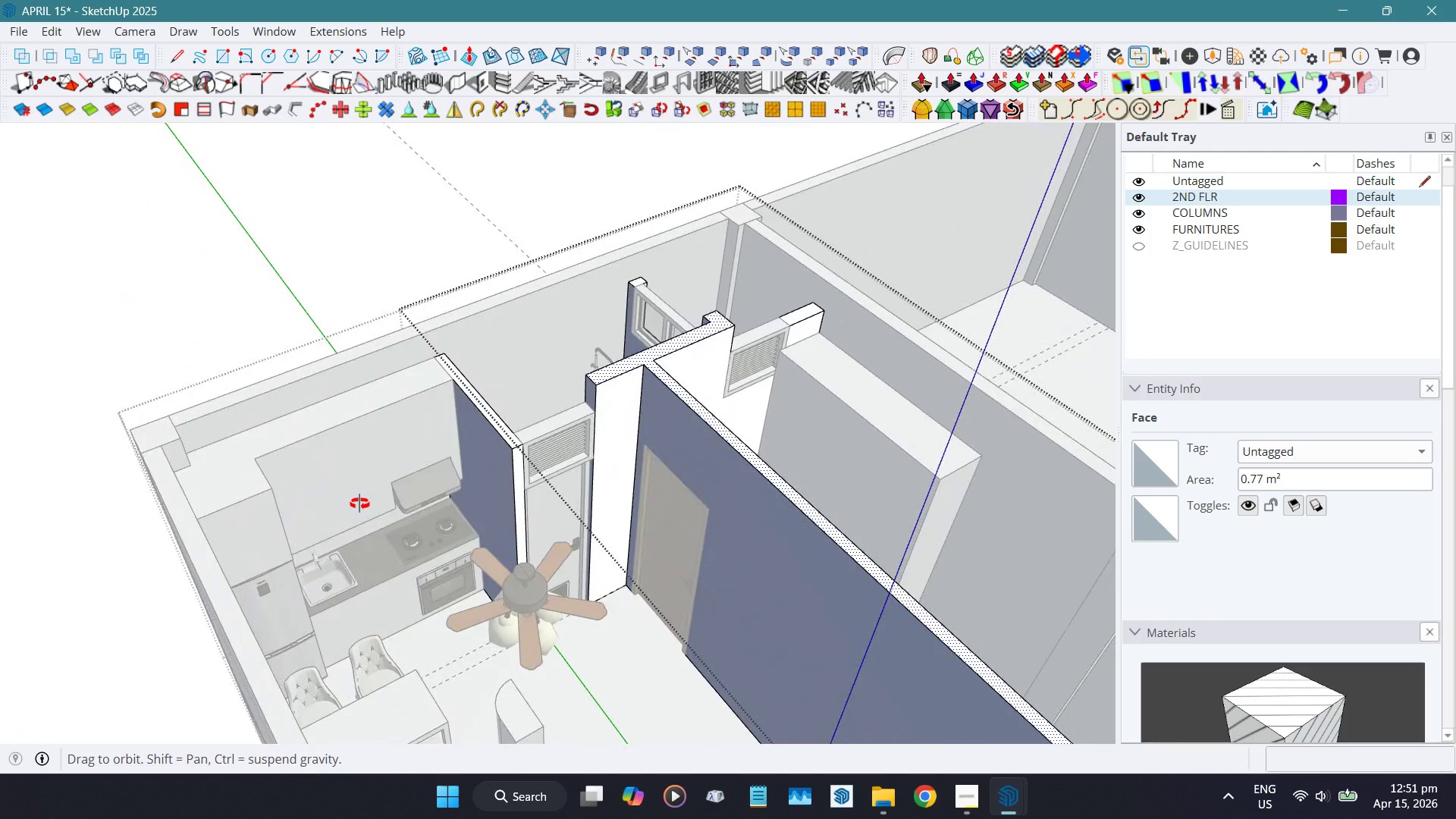 
scroll: coordinate [307, 366], scroll_direction: down, amount: 5.0
 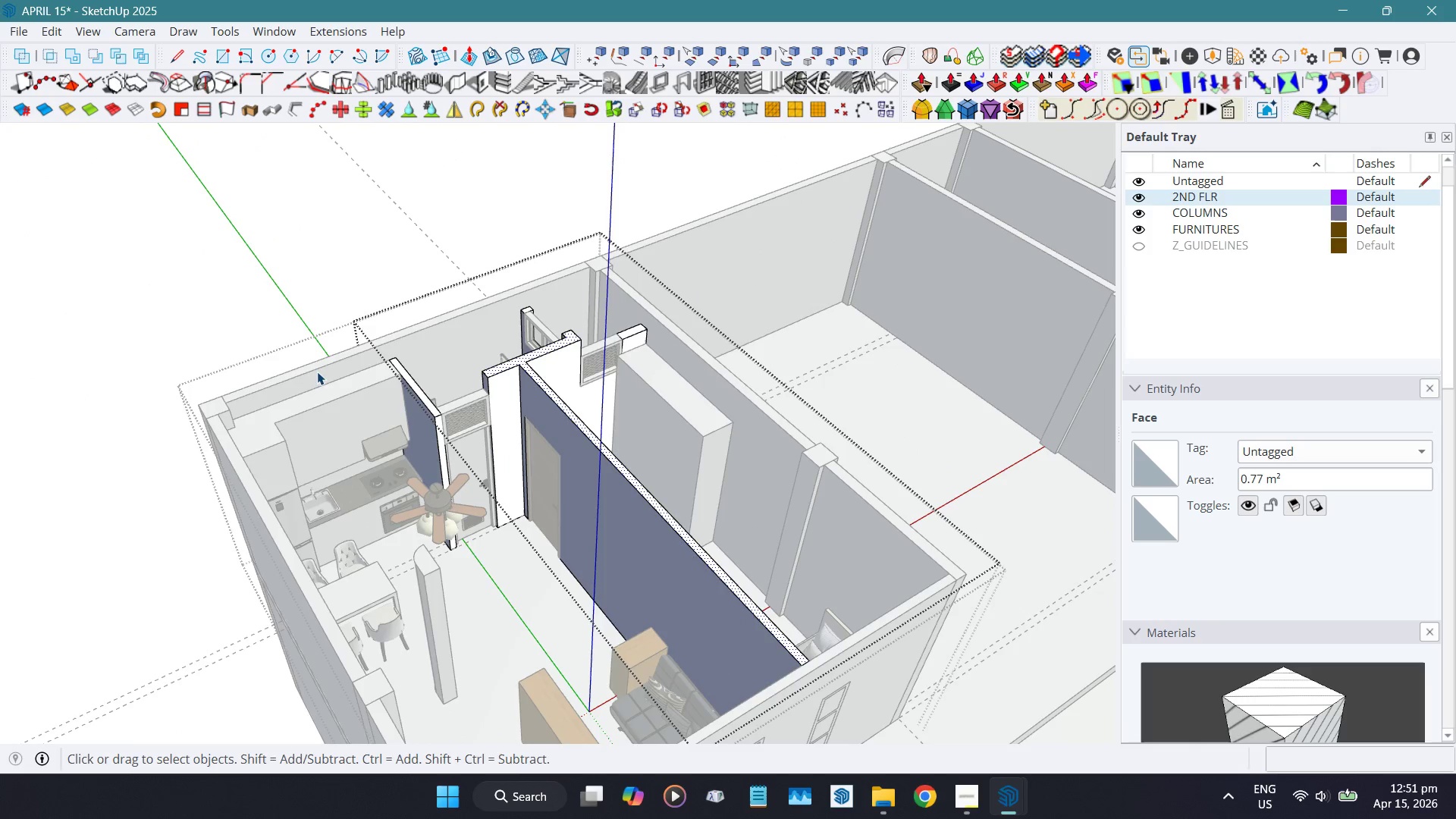 
scroll: coordinate [458, 403], scroll_direction: up, amount: 3.0
 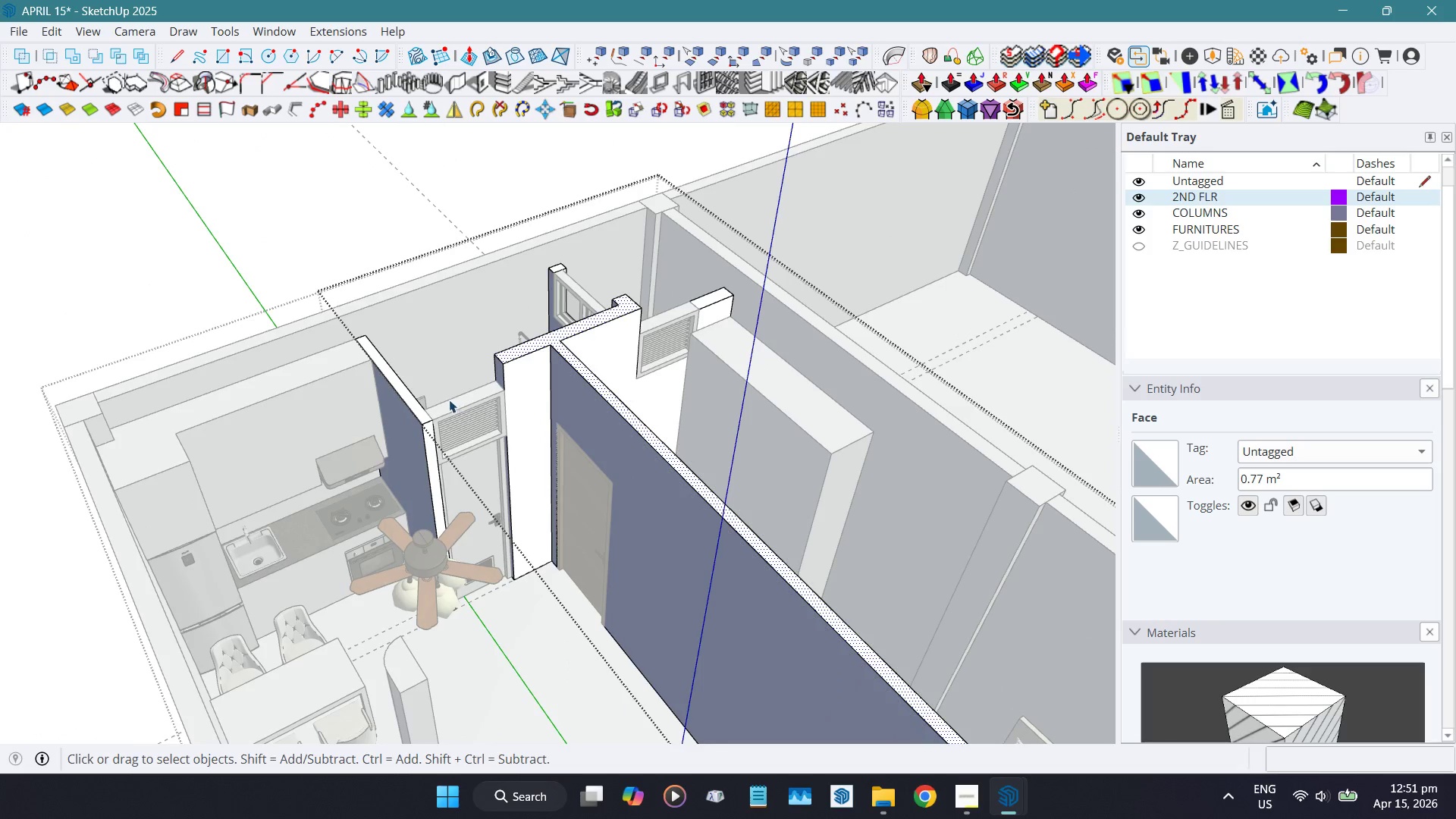 
hold_key(key=ShiftLeft, duration=0.44)
 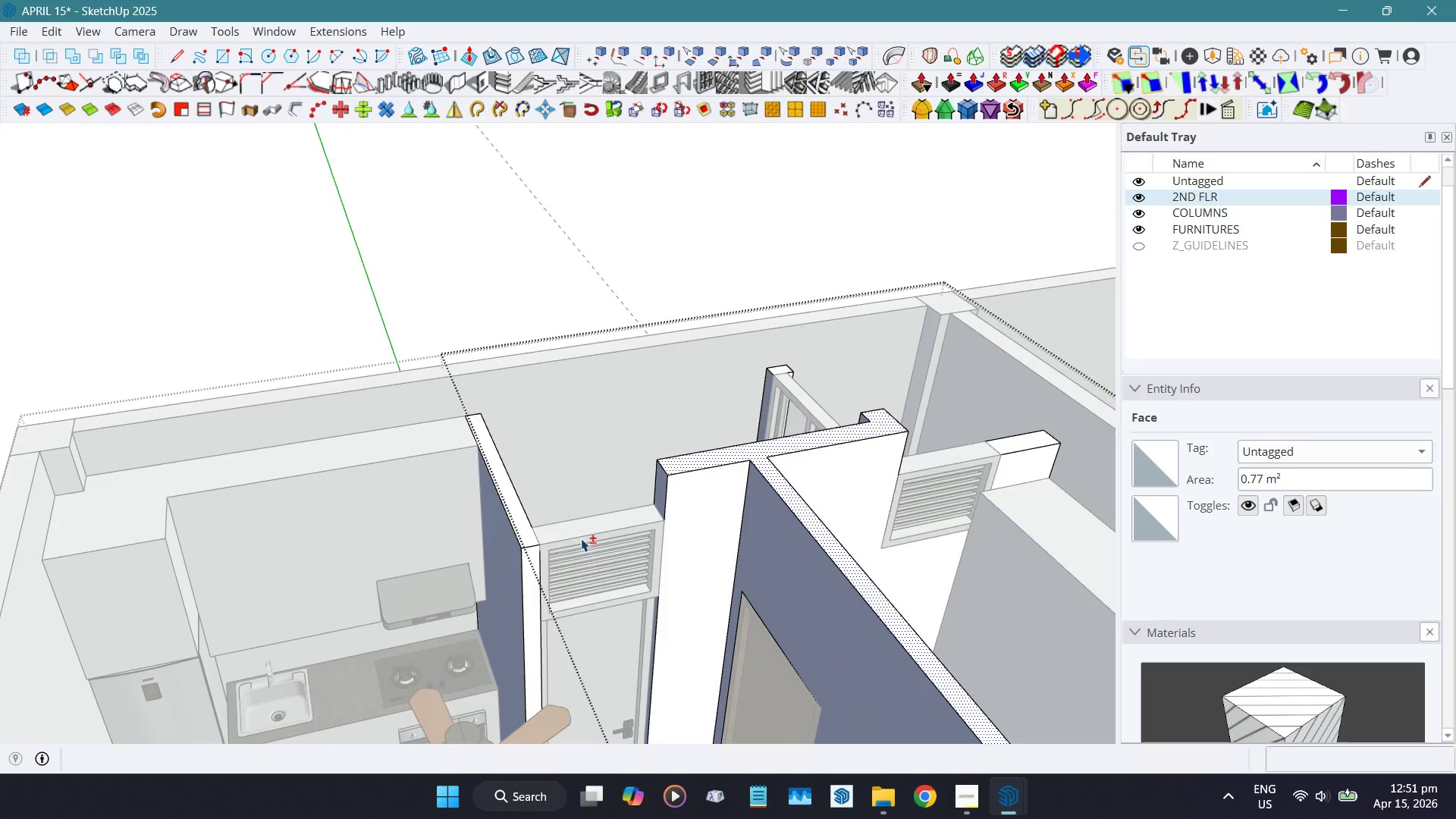 
scroll: coordinate [561, 538], scroll_direction: up, amount: 6.0
 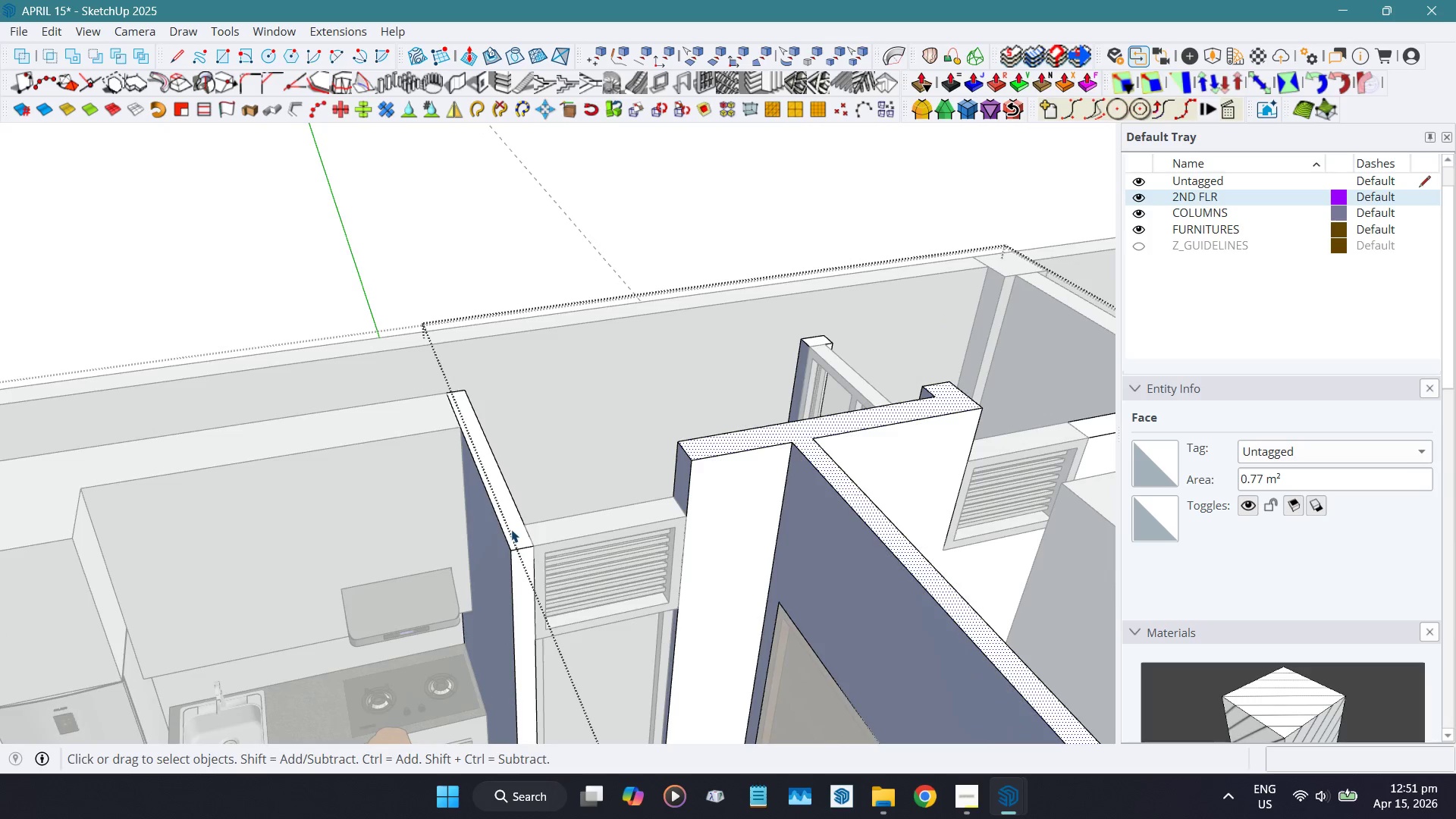 
left_click([511, 528])
 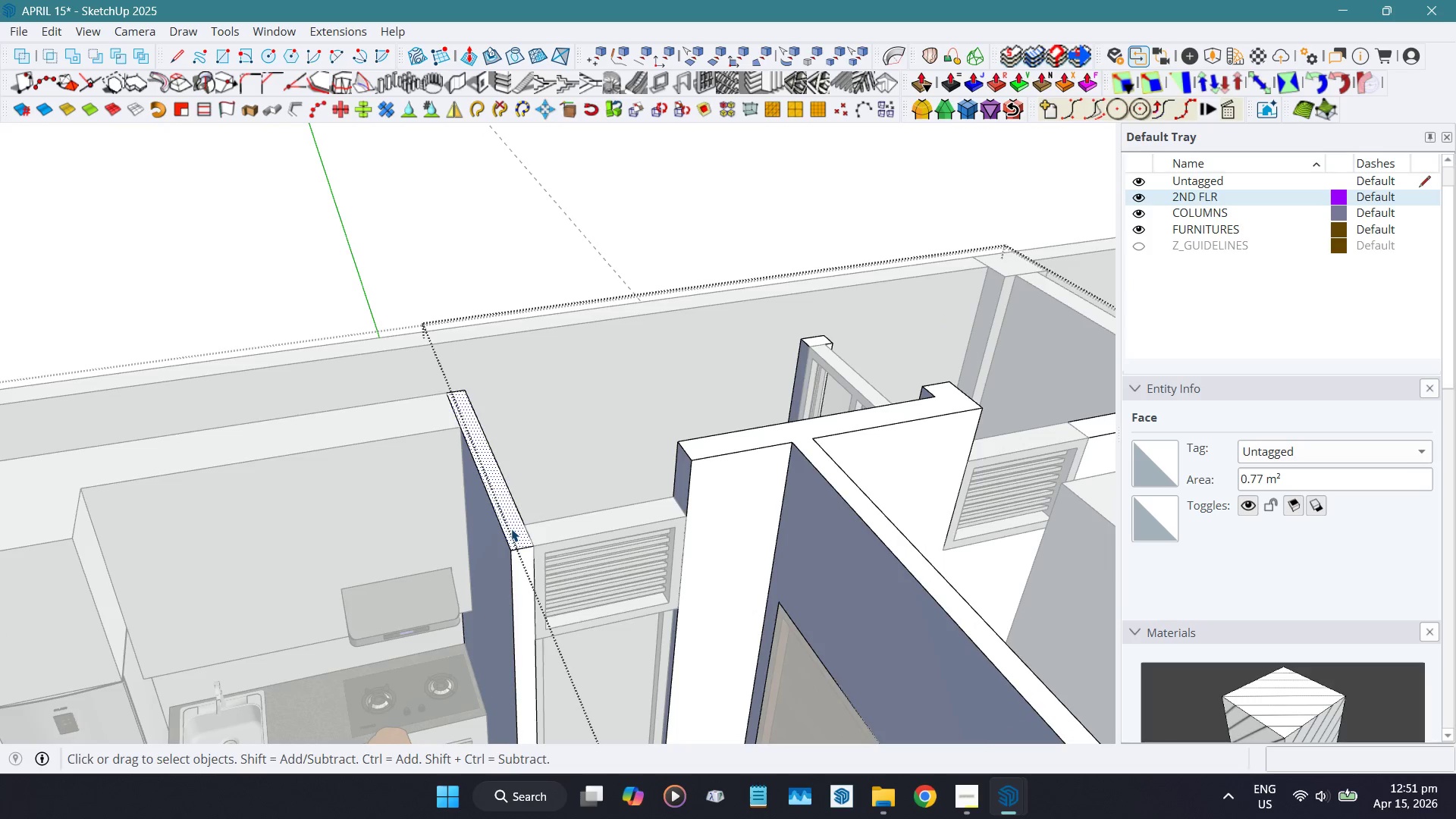 
key(Shift+ShiftLeft)
 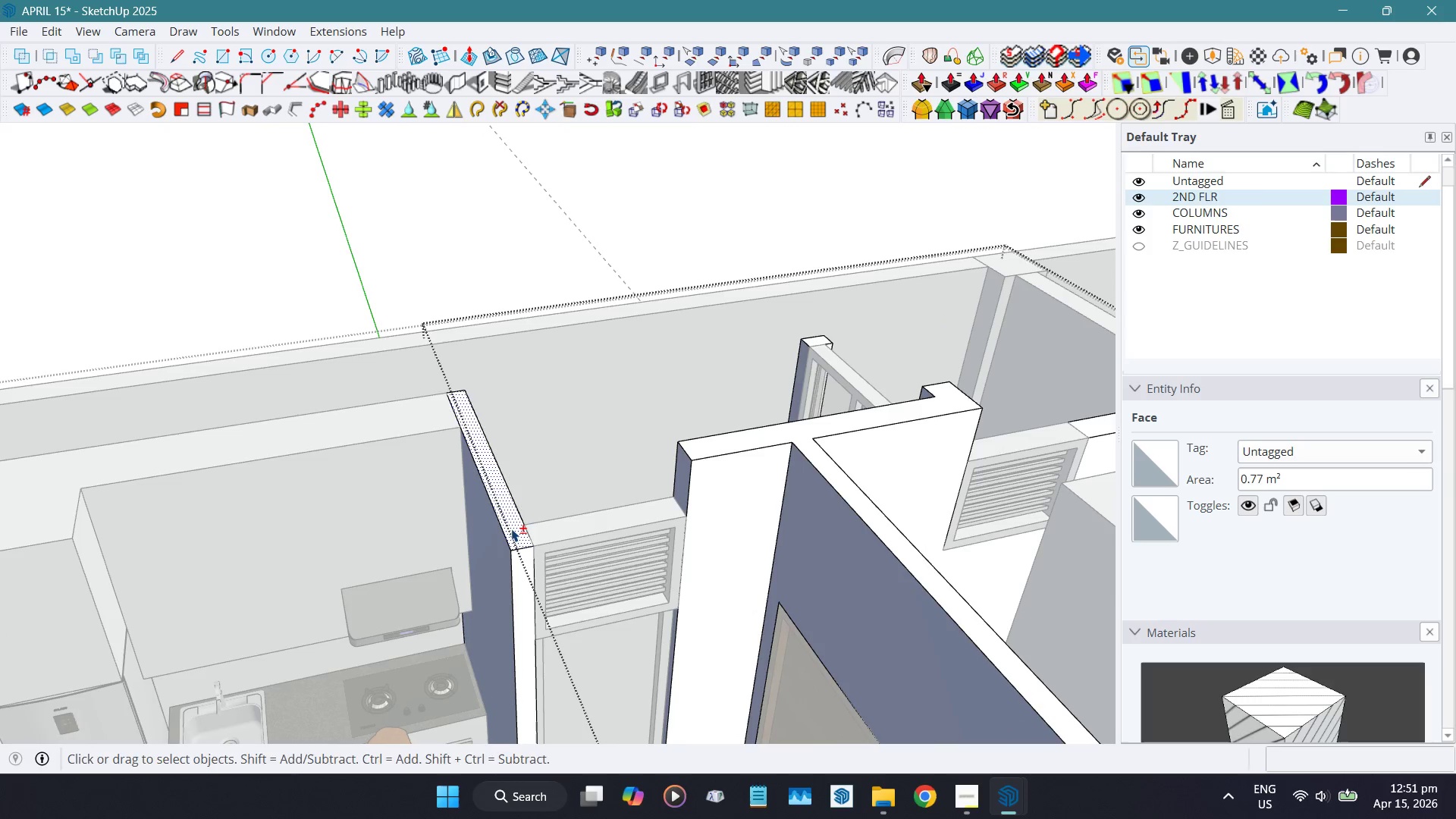 
key(Shift+D)
 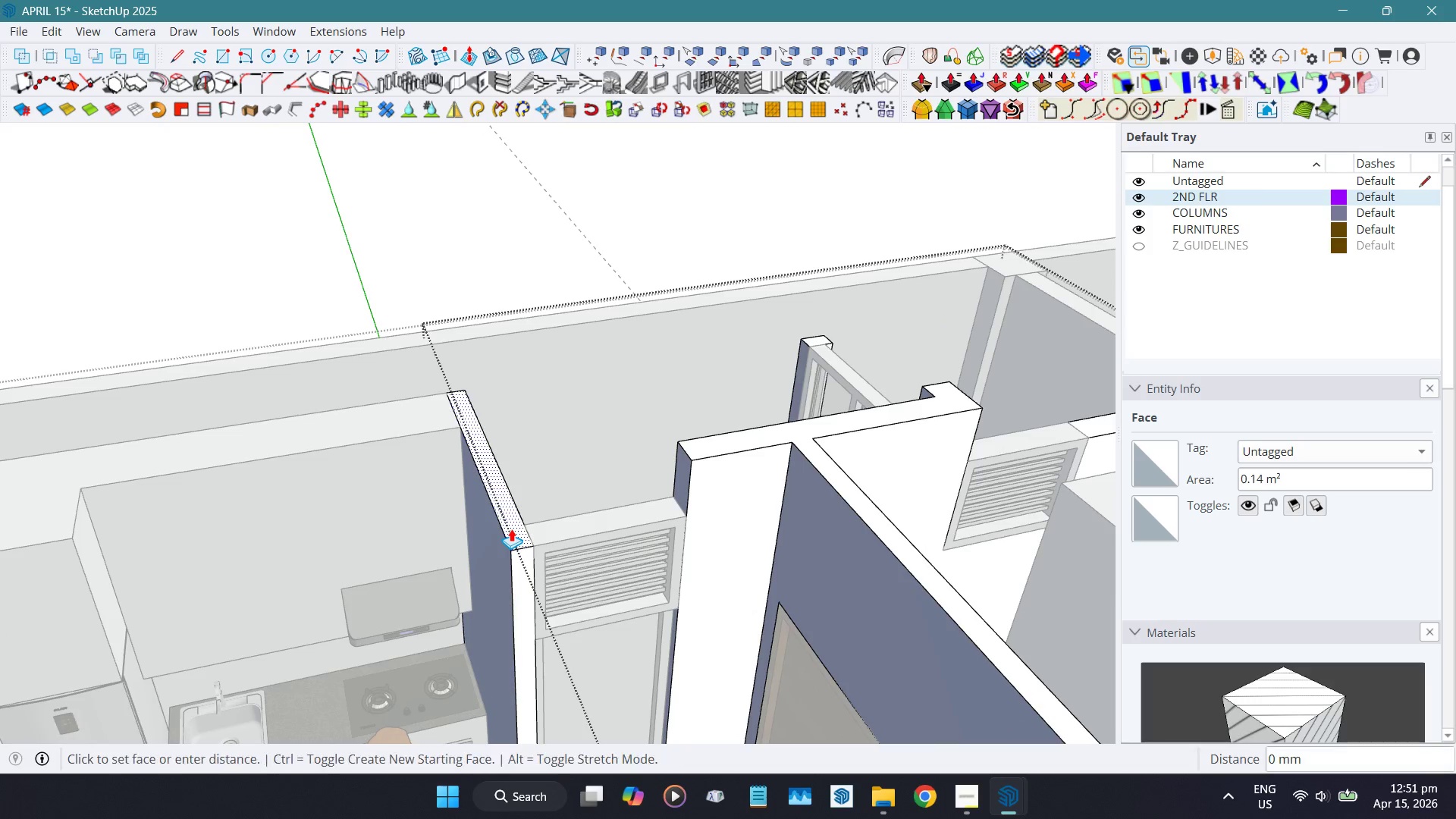 
double_click([511, 529])
 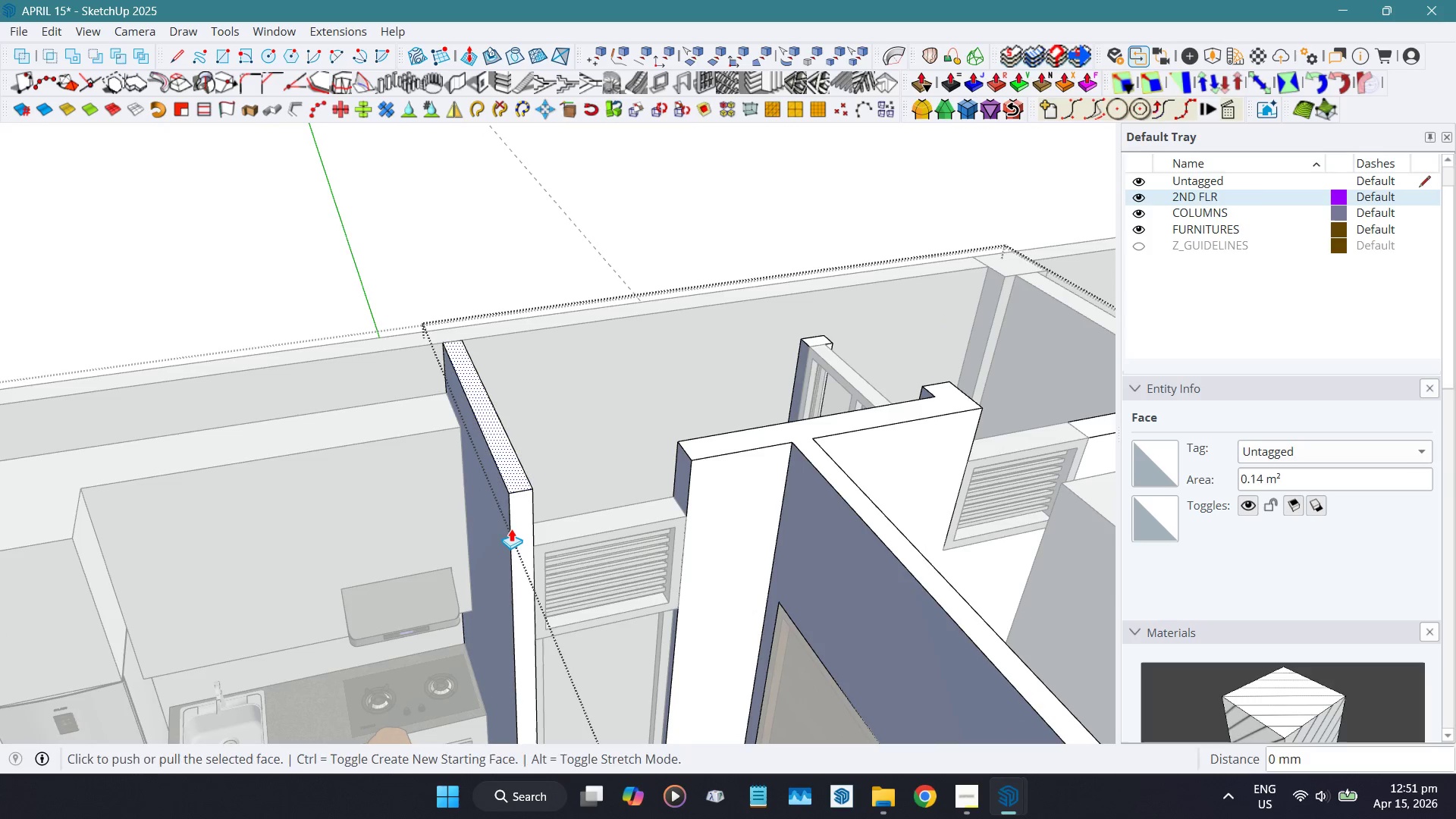 
key(Space)
 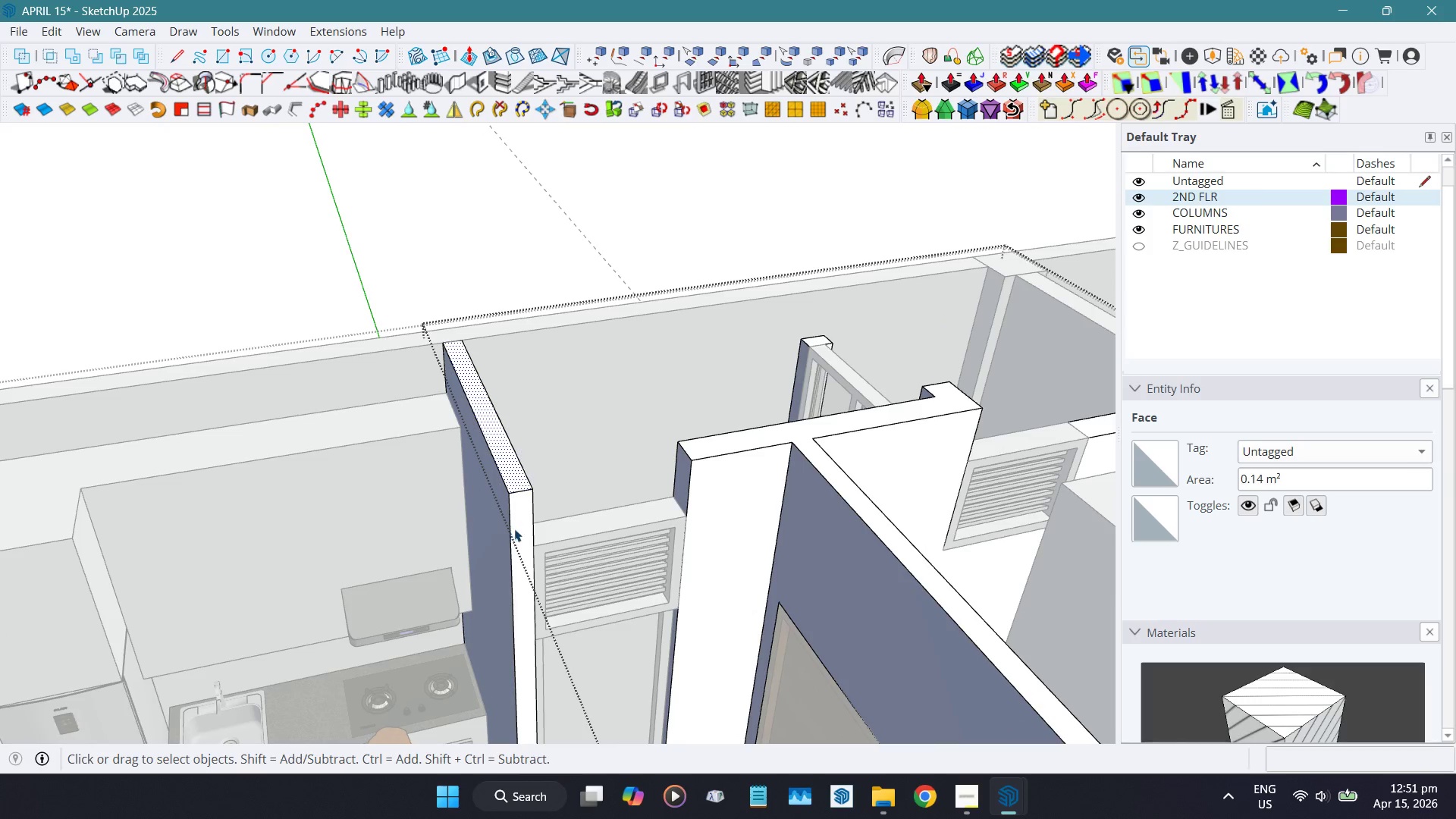 
hold_key(key=ShiftLeft, duration=0.66)
 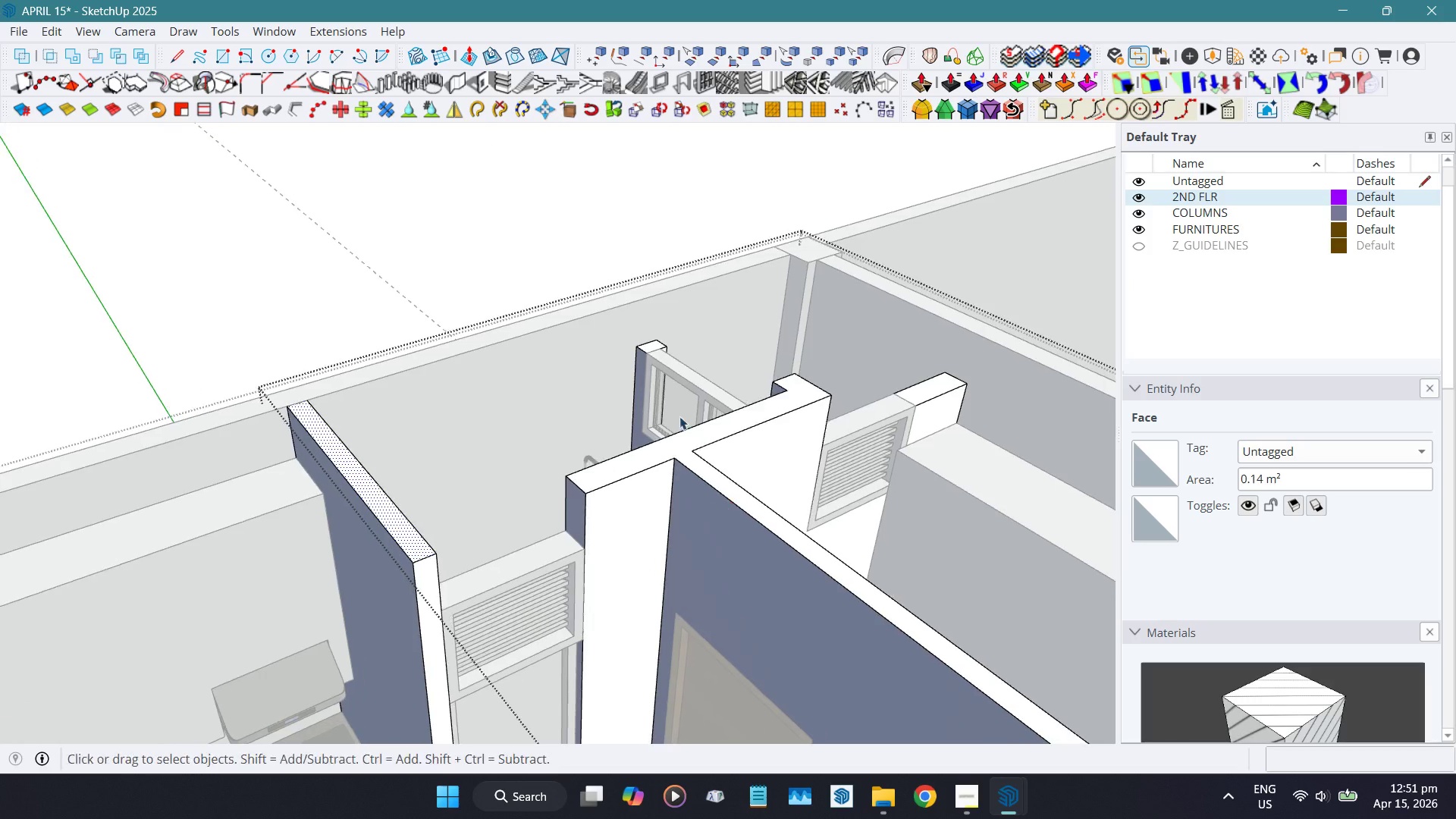 
left_click([655, 345])
 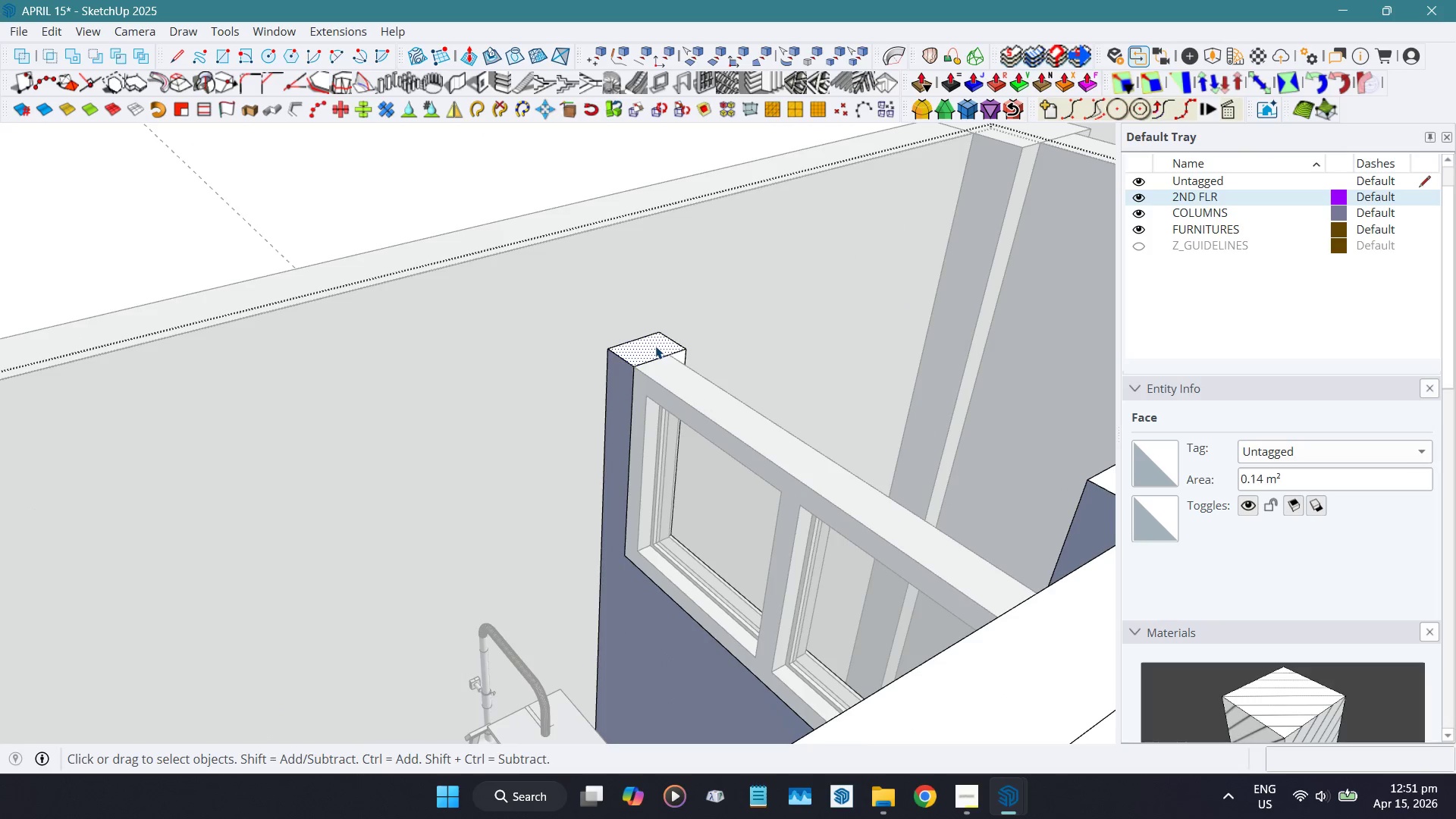 
scroll: coordinate [655, 344], scroll_direction: up, amount: 9.0
 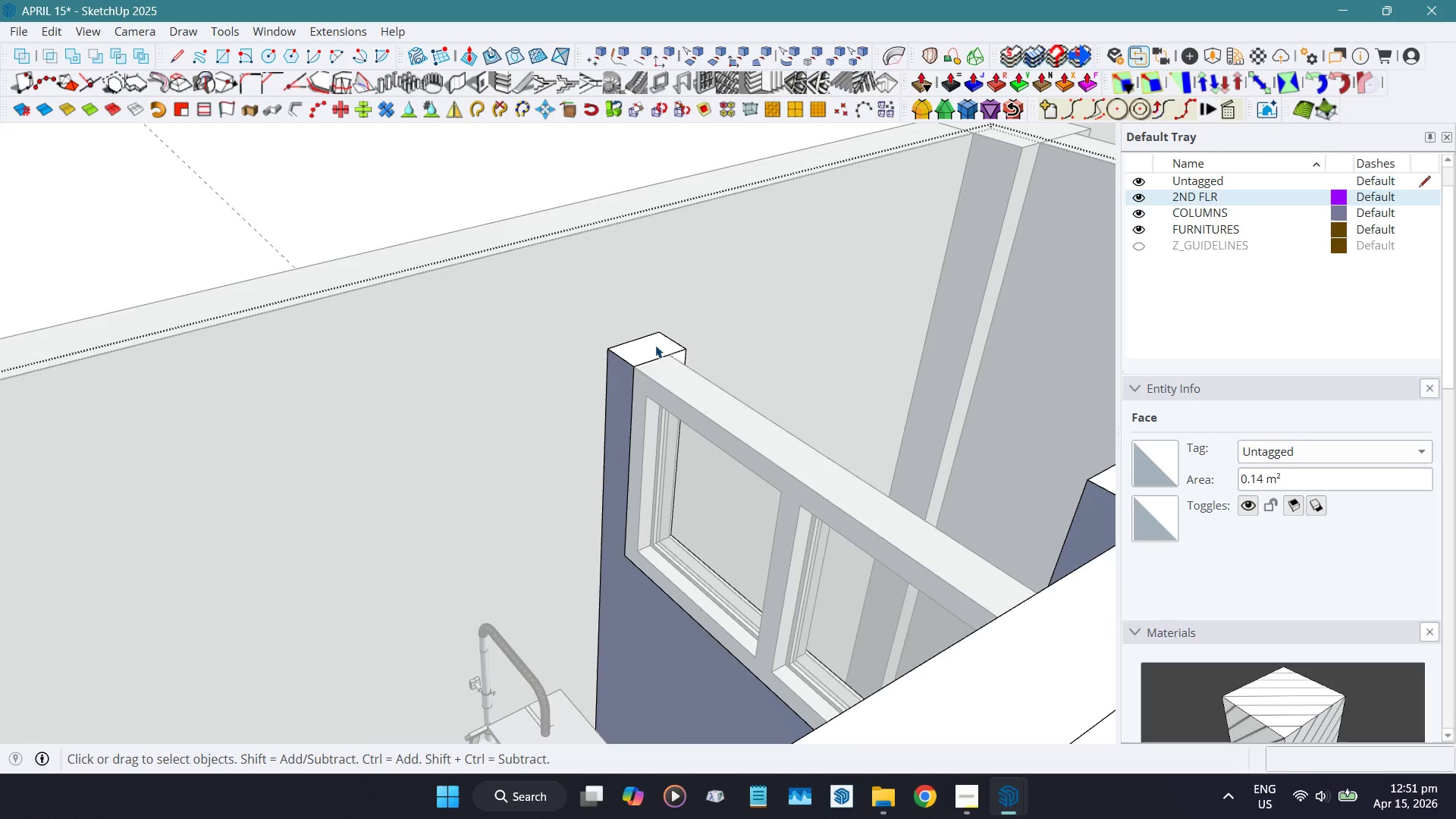 
key(Shift+ShiftLeft)
 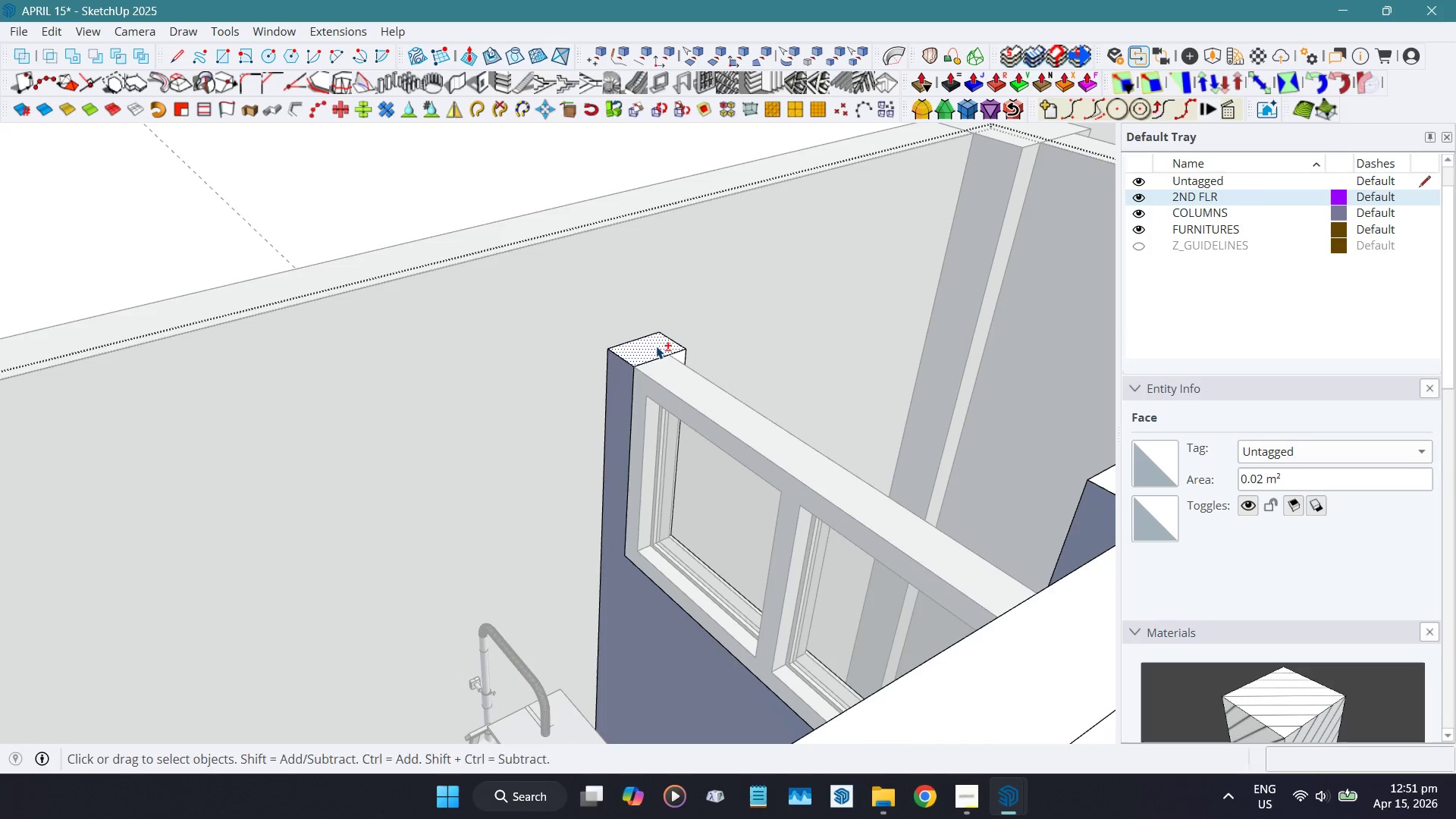 
key(Shift+D)
 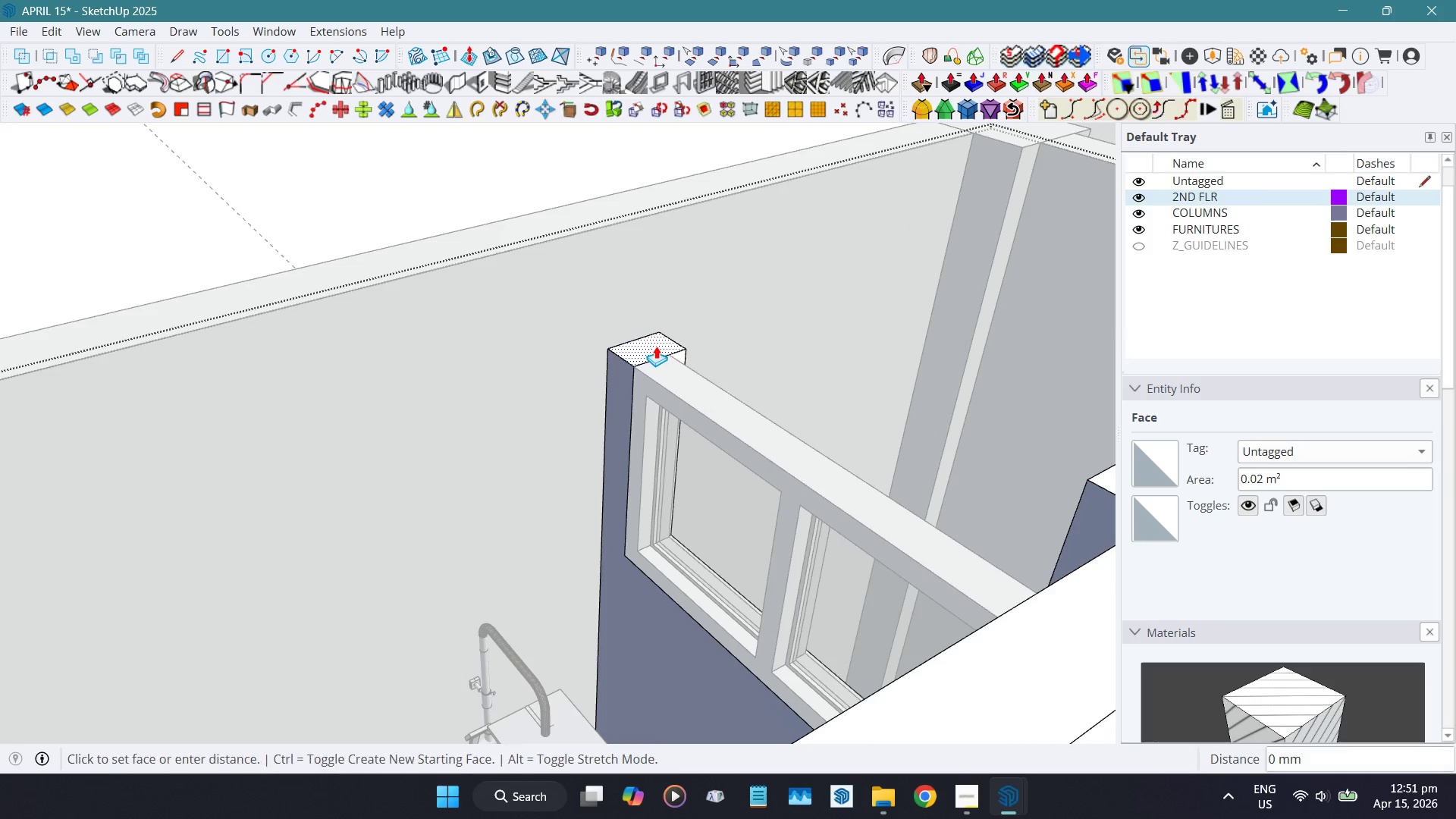 
double_click([657, 346])
 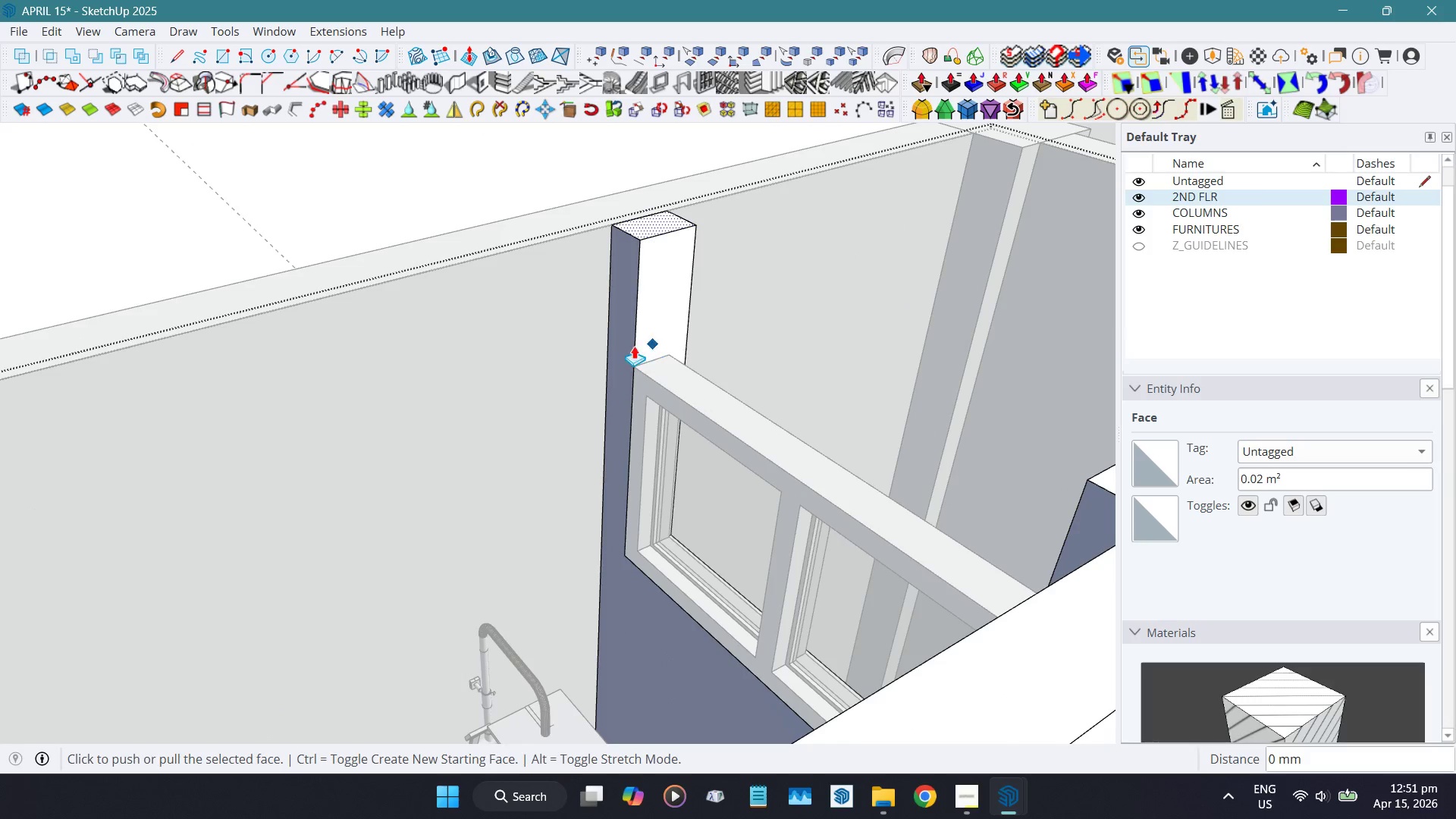 
key(Space)
 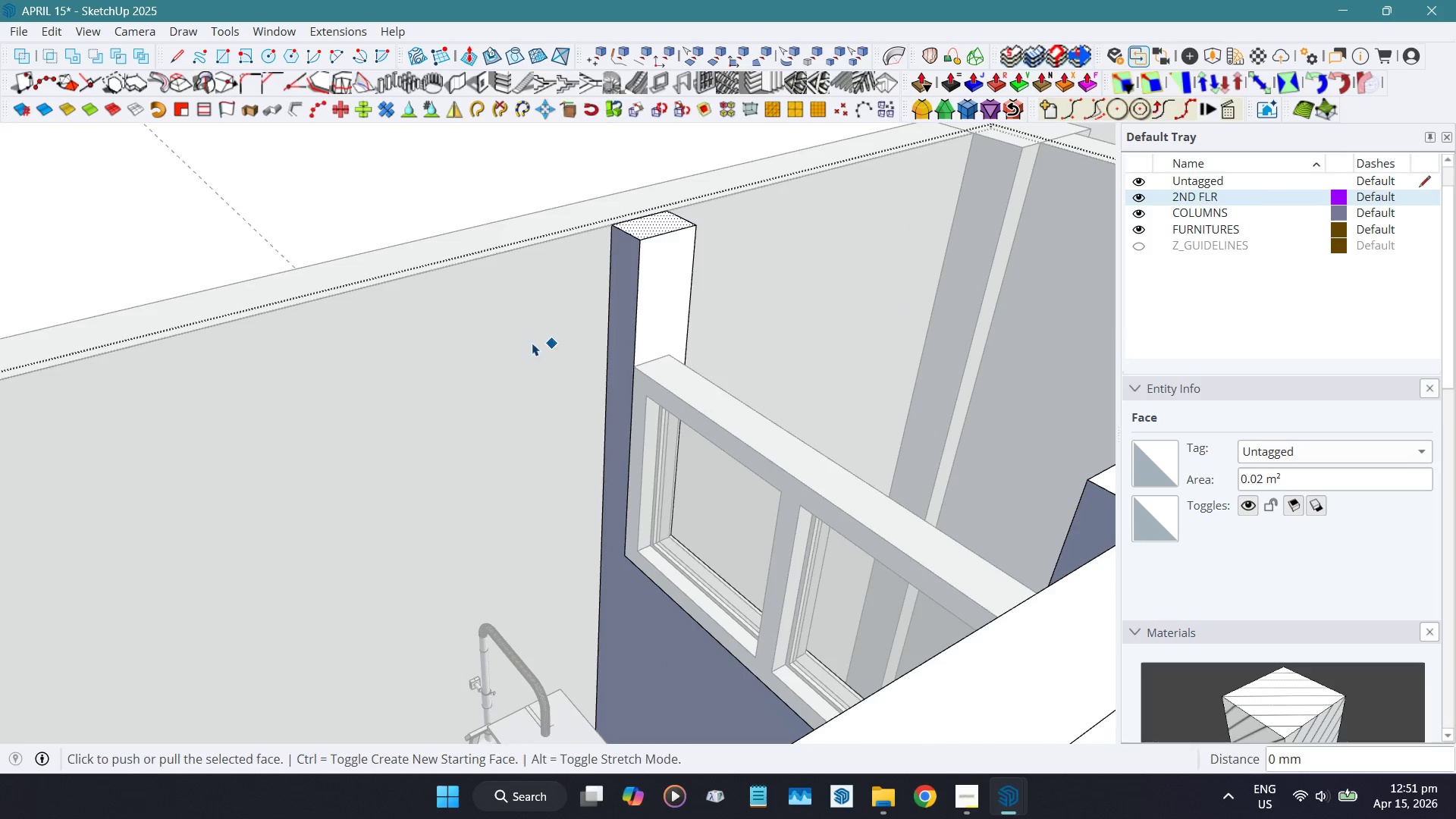 
scroll: coordinate [533, 342], scroll_direction: down, amount: 10.0
 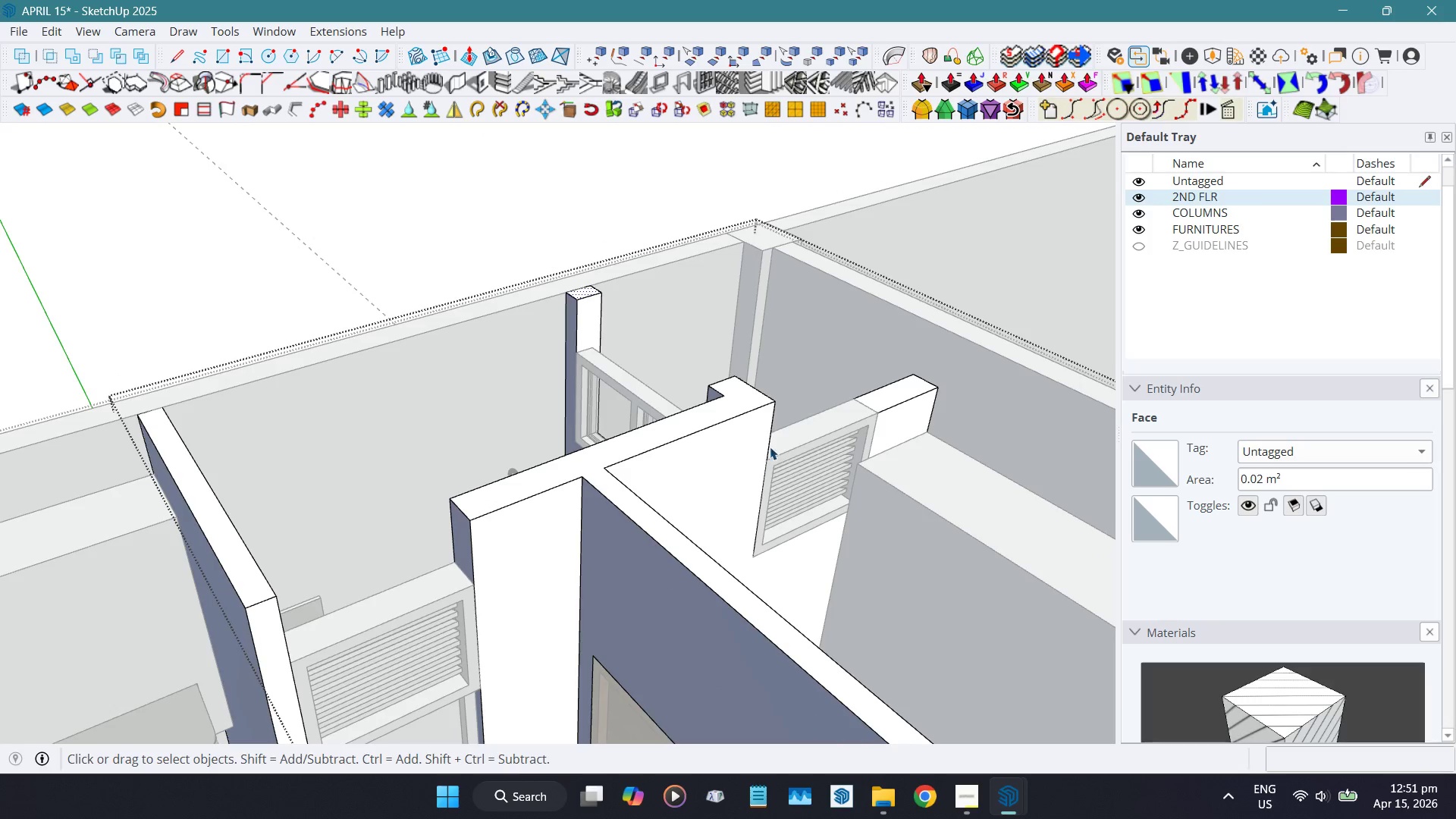 
left_click([881, 397])
 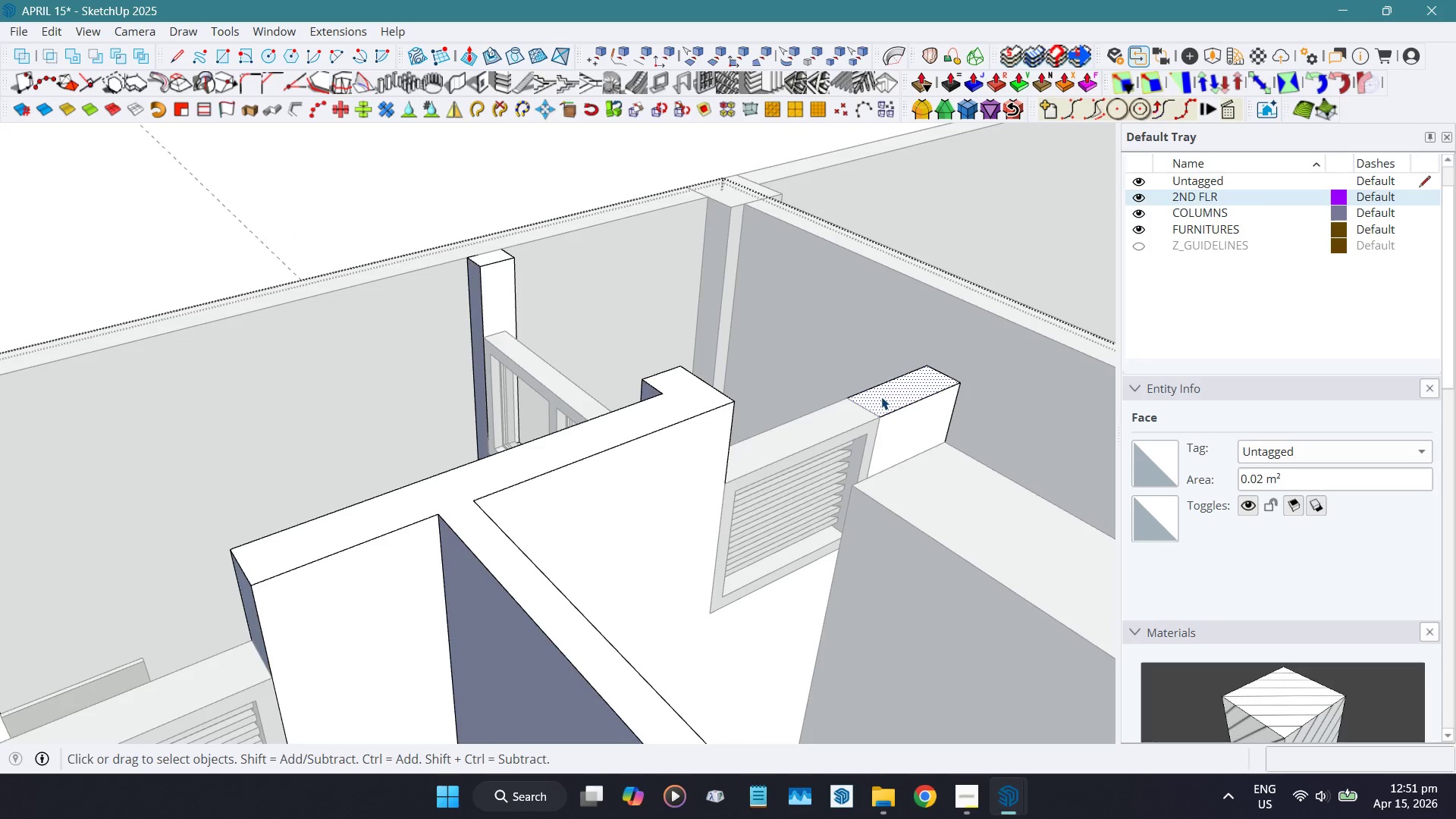 
scroll: coordinate [874, 399], scroll_direction: up, amount: 2.0
 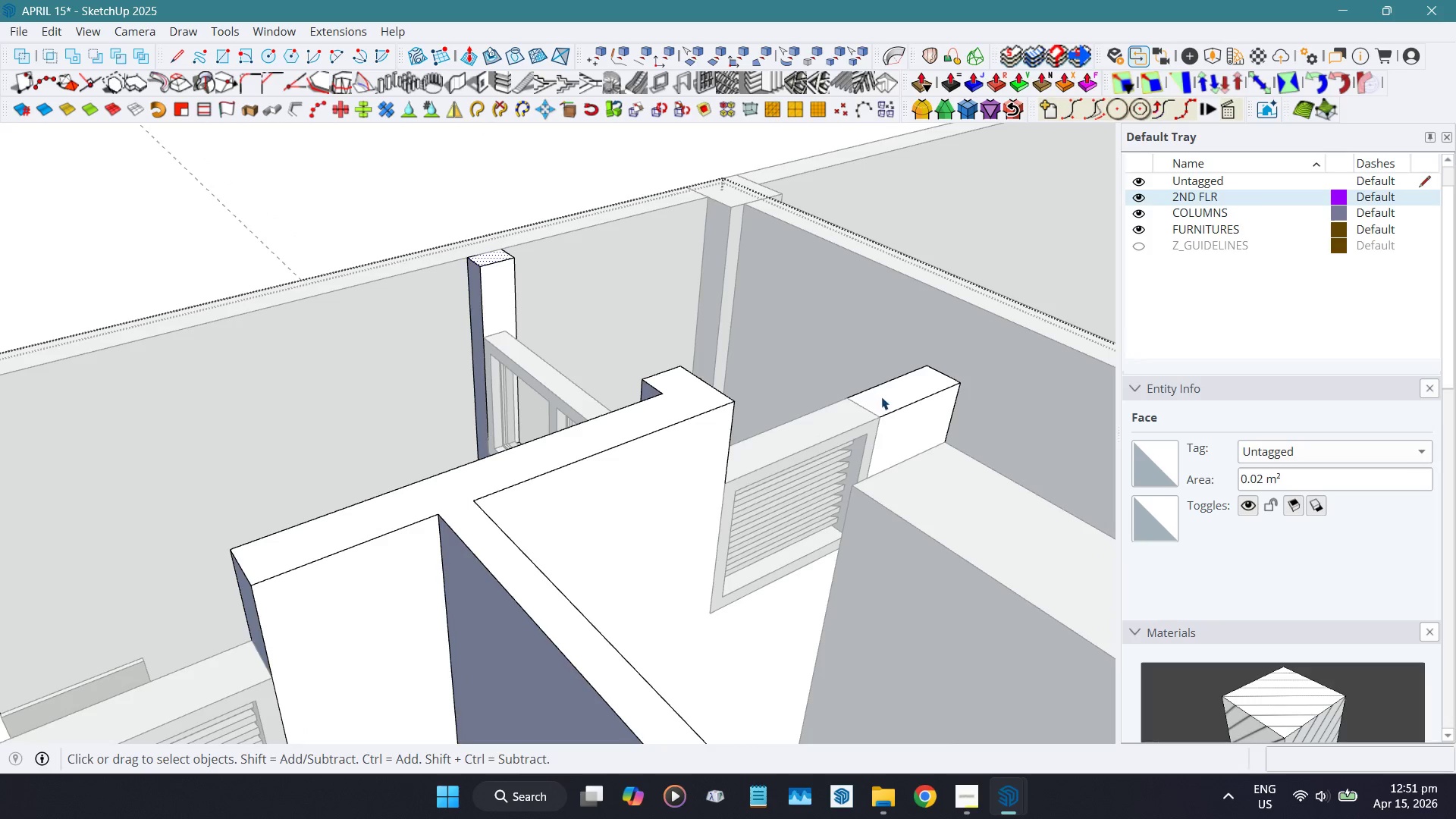 
key(Shift+D)
 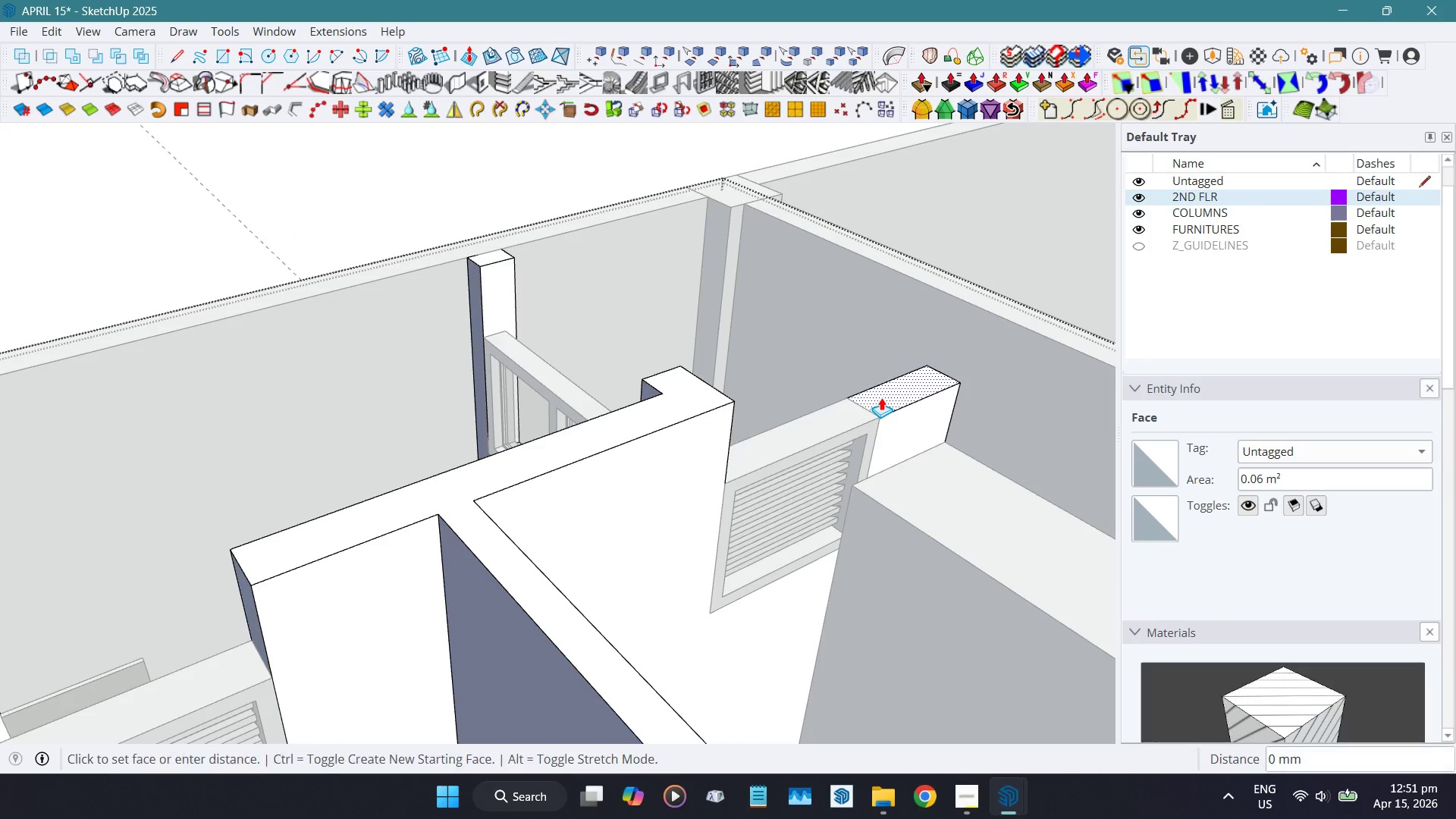 
double_click([881, 397])
 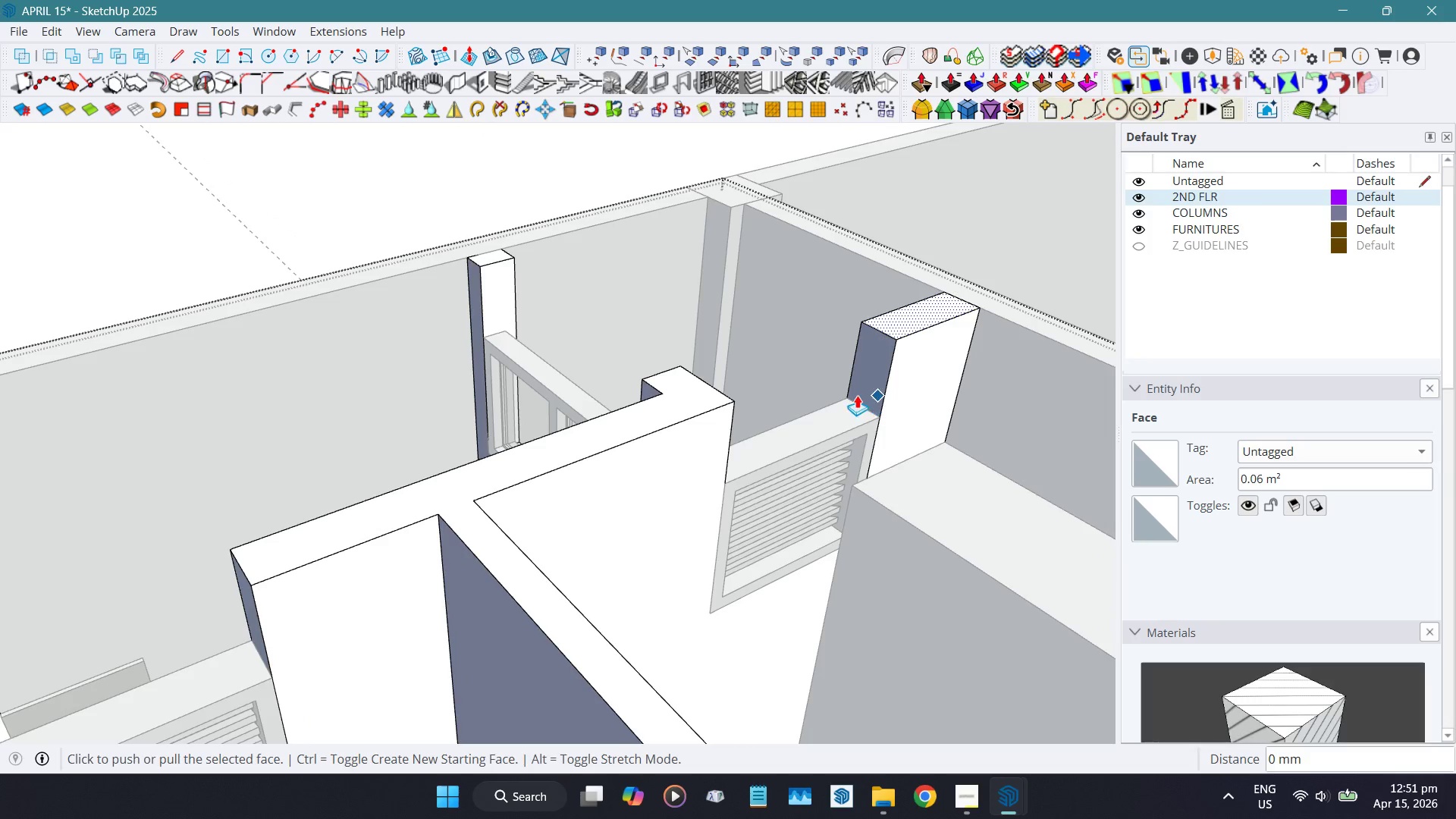 
key(Space)
 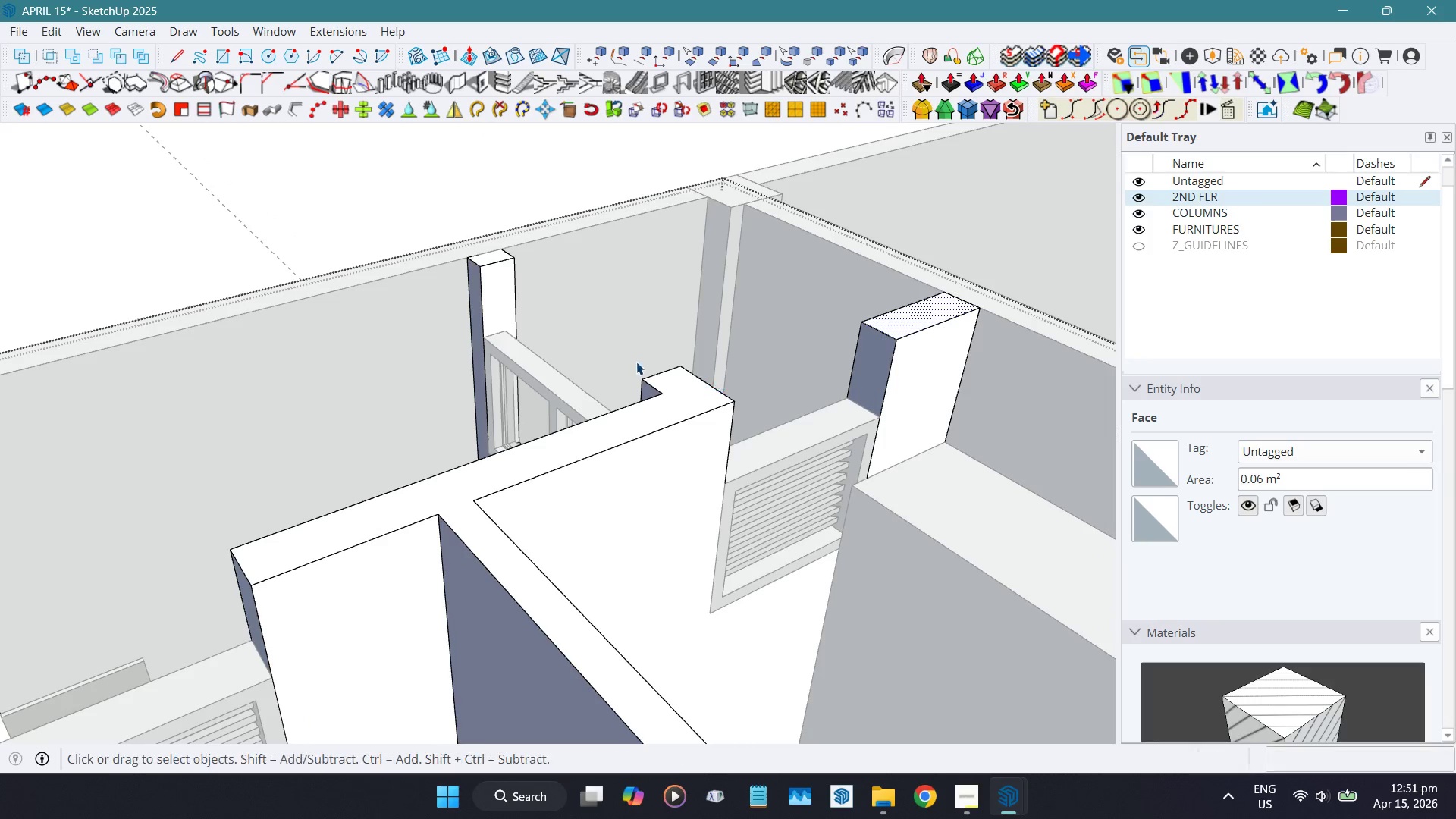 
scroll: coordinate [637, 361], scroll_direction: down, amount: 8.0
 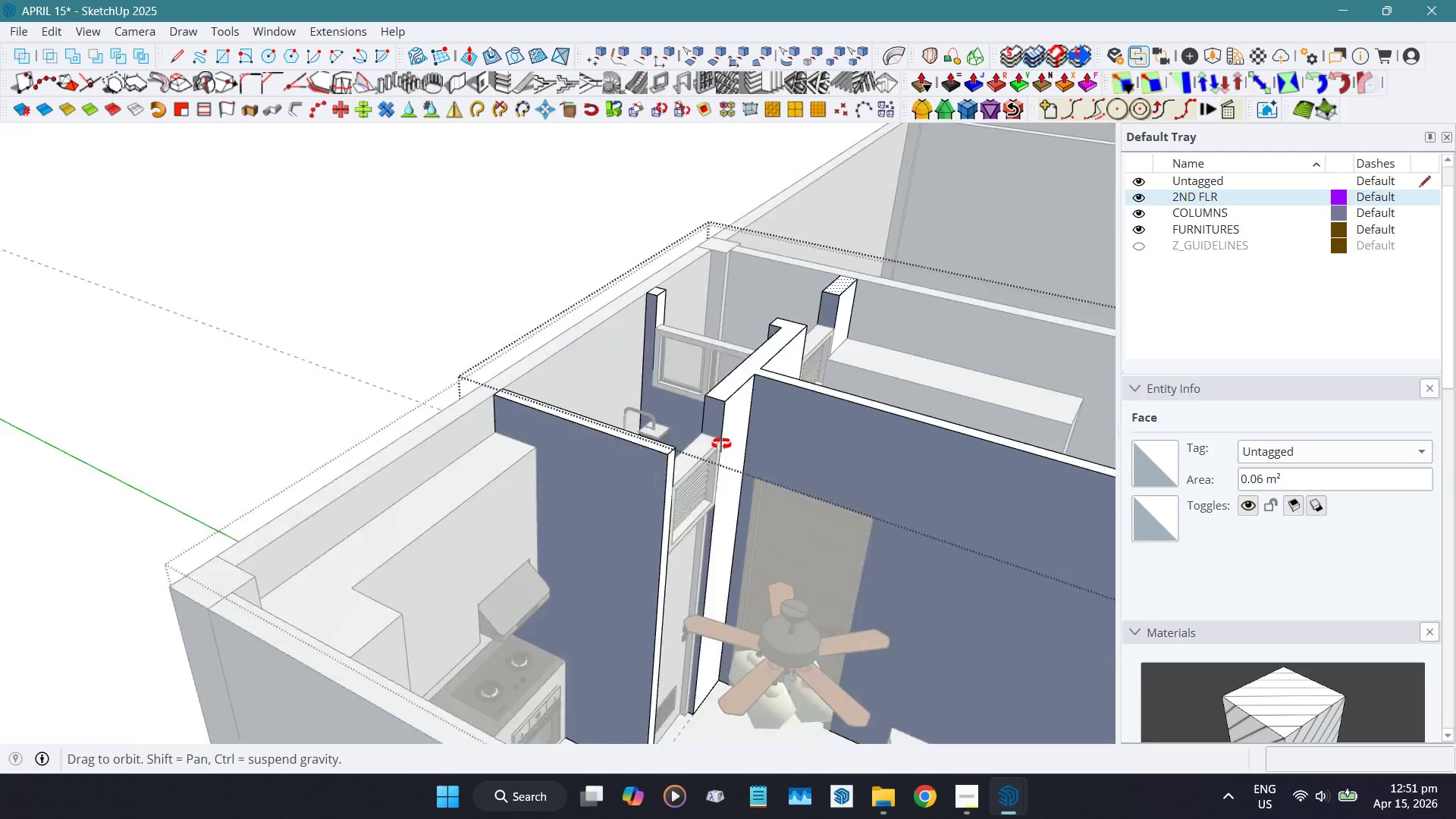 
hold_key(key=ShiftLeft, duration=0.41)
 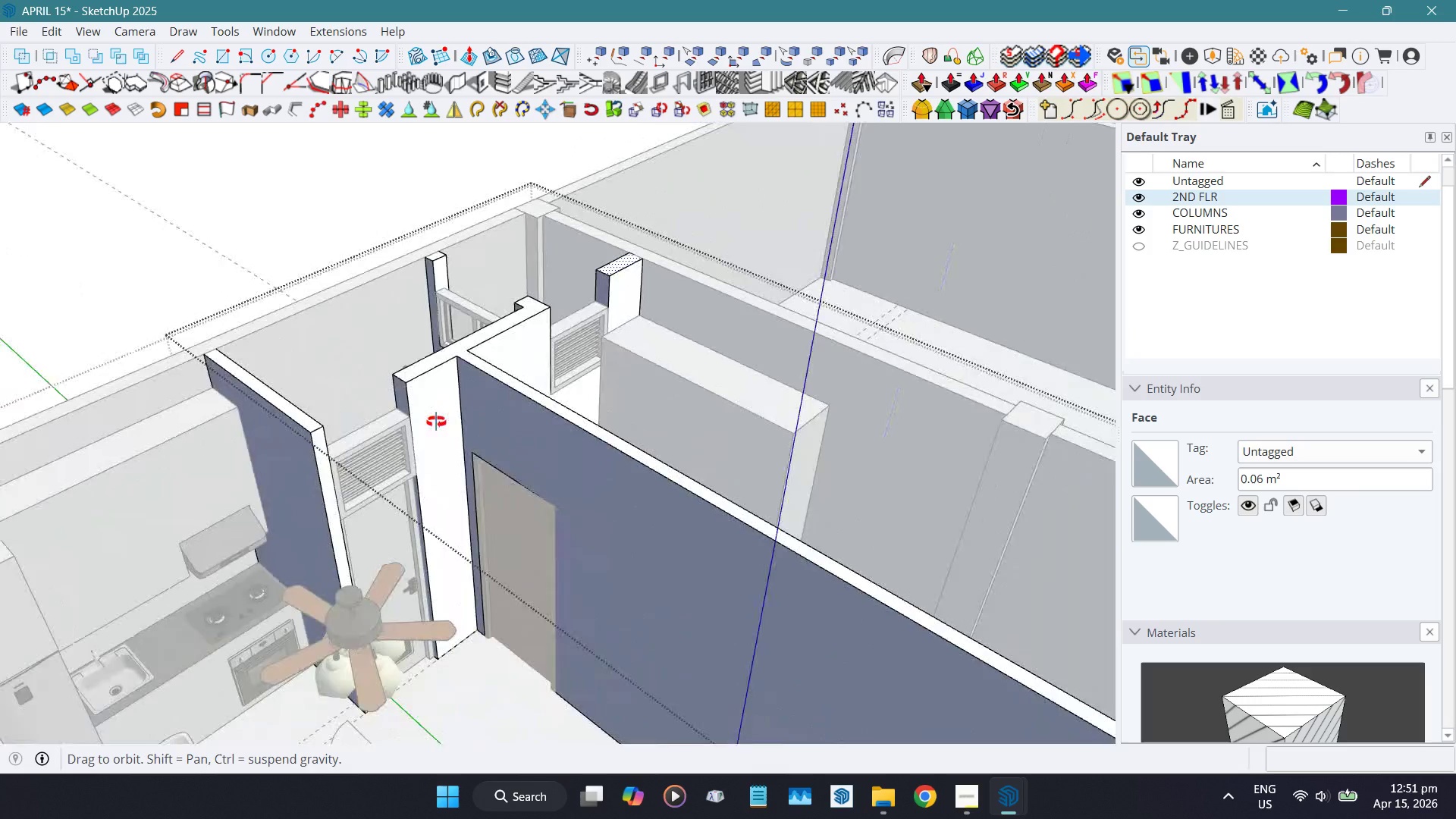 
hold_key(key=ShiftLeft, duration=0.36)
 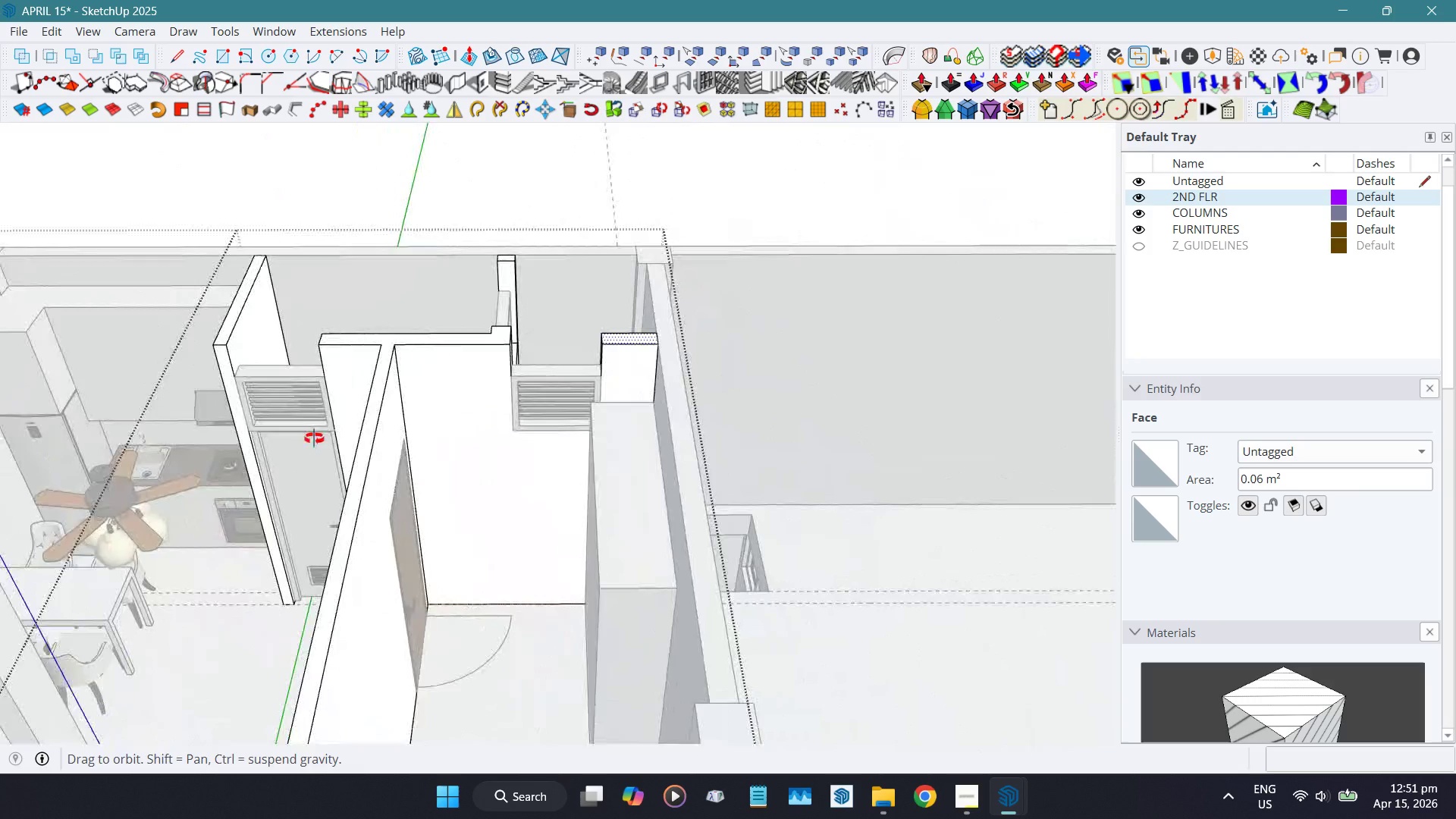 
hold_key(key=ShiftLeft, duration=0.38)
 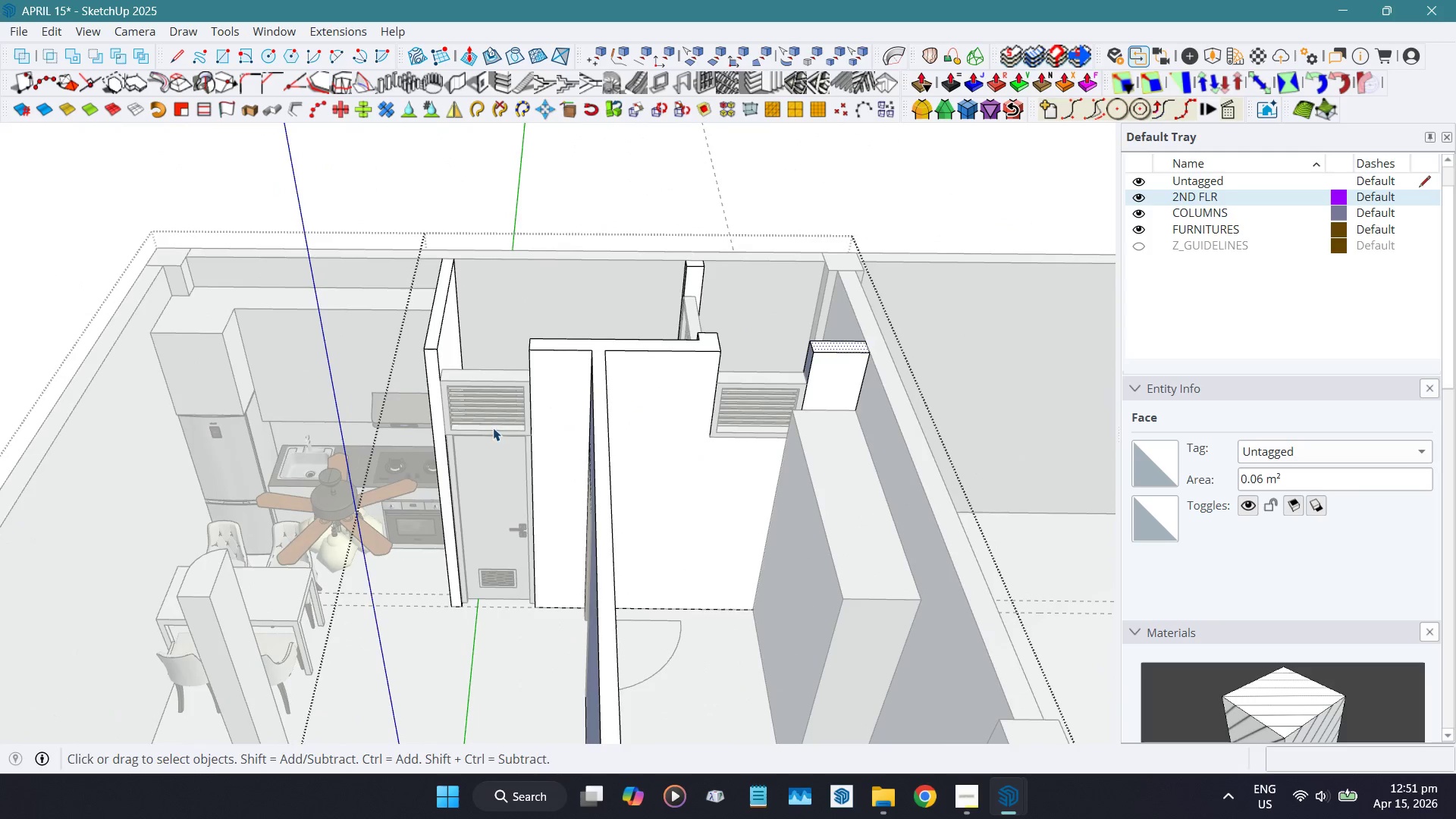 
key(Escape)
 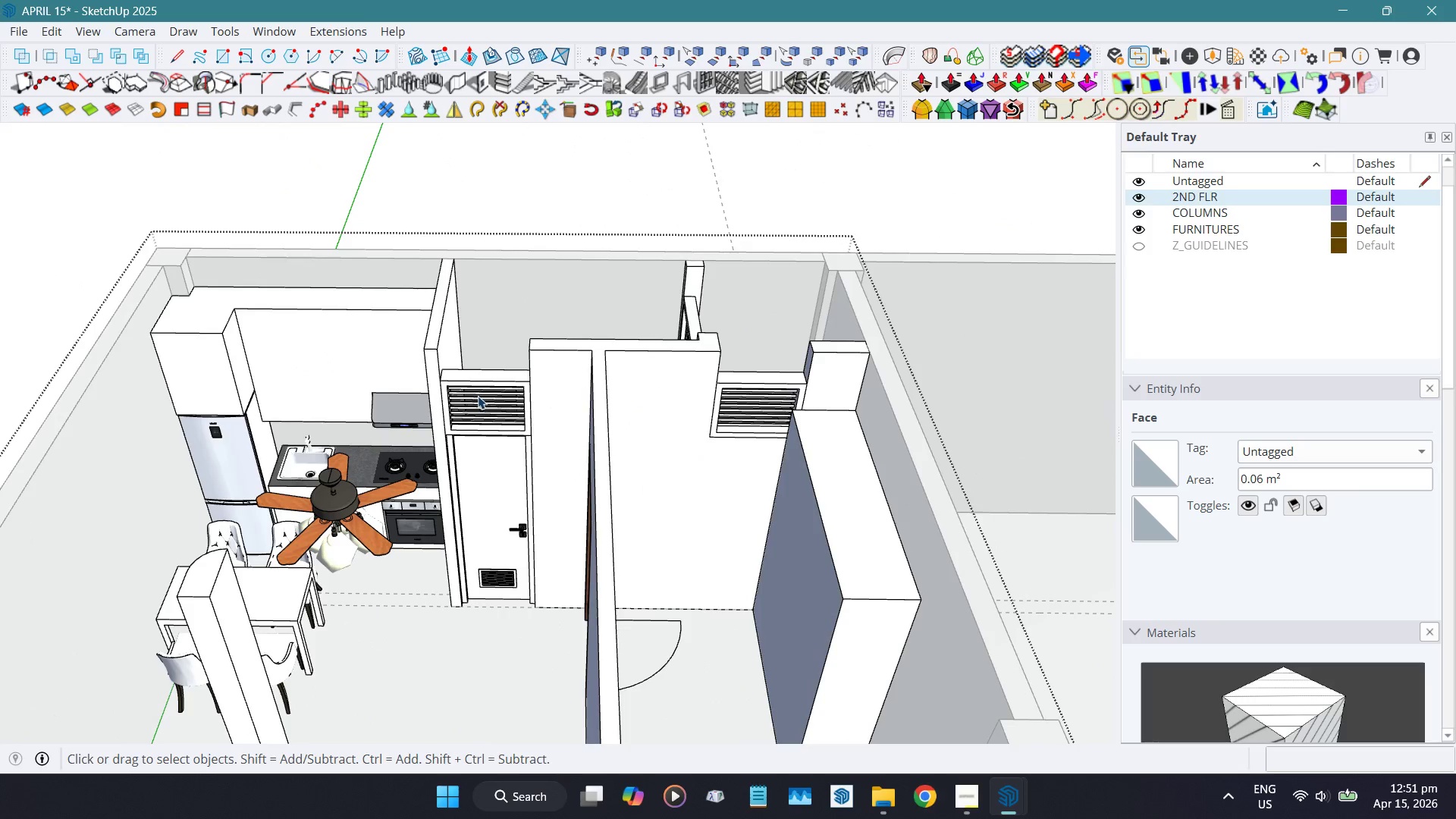 
left_click([478, 396])
 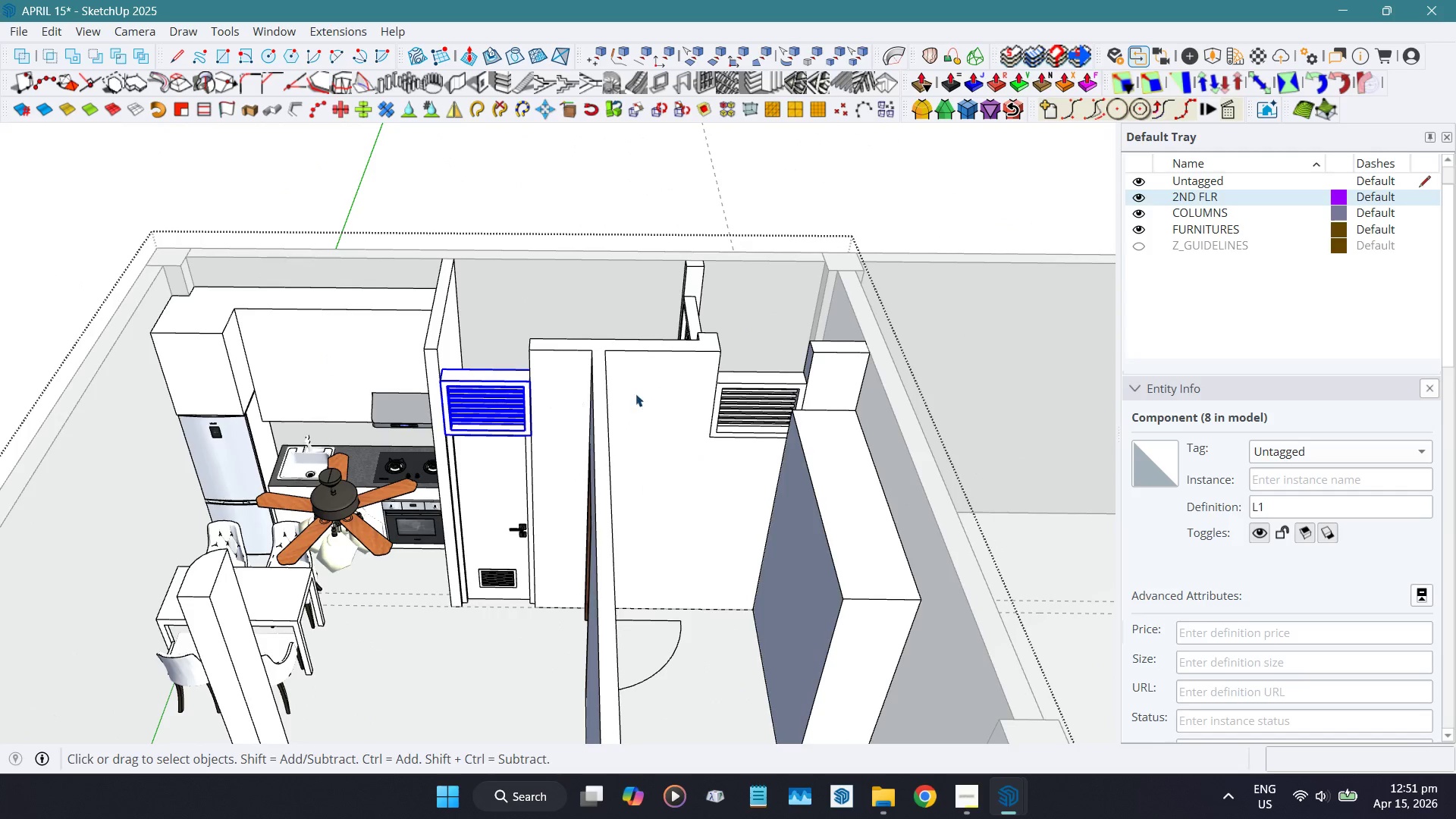 
key(Delete)
 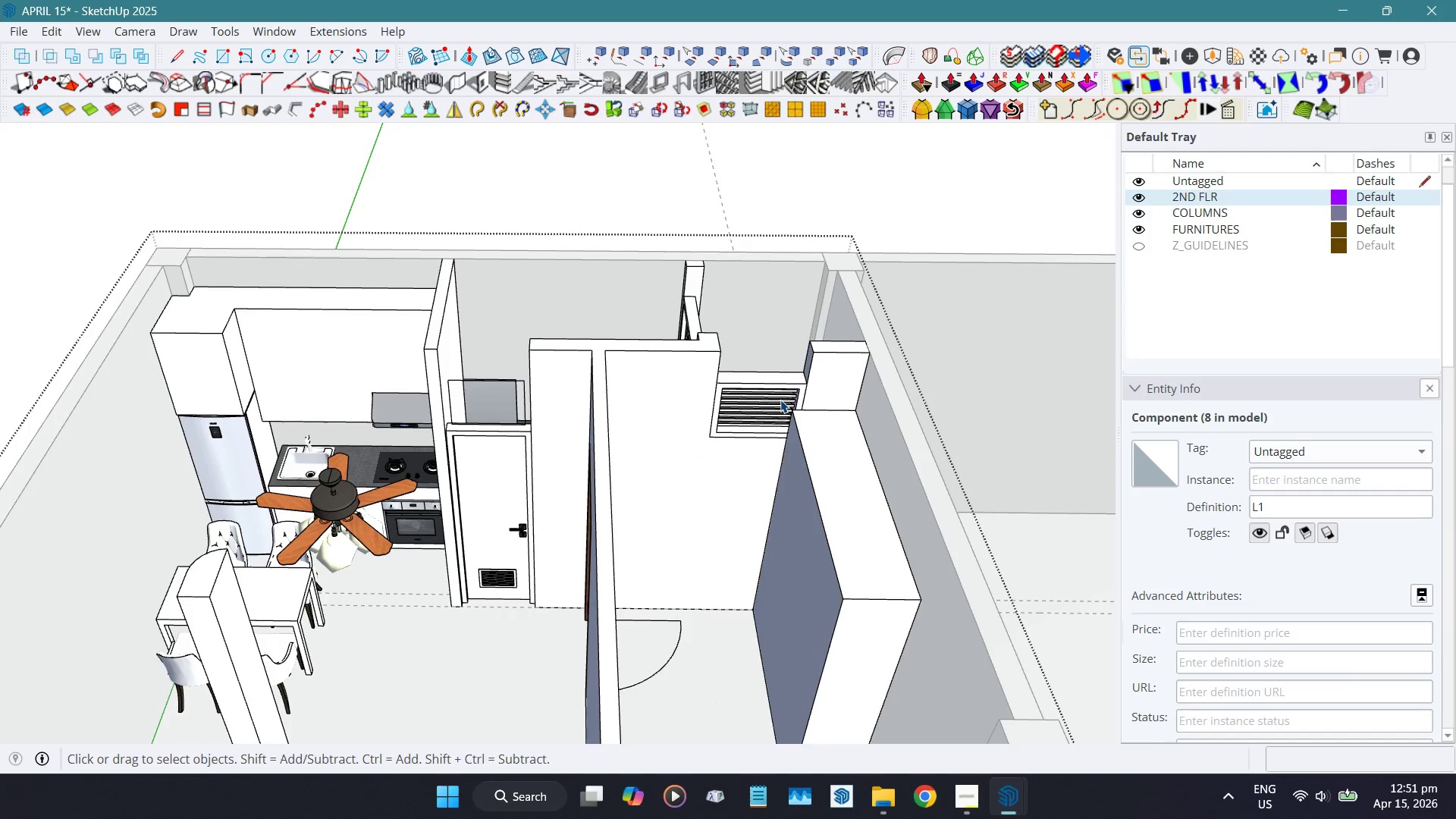 
left_click([780, 400])
 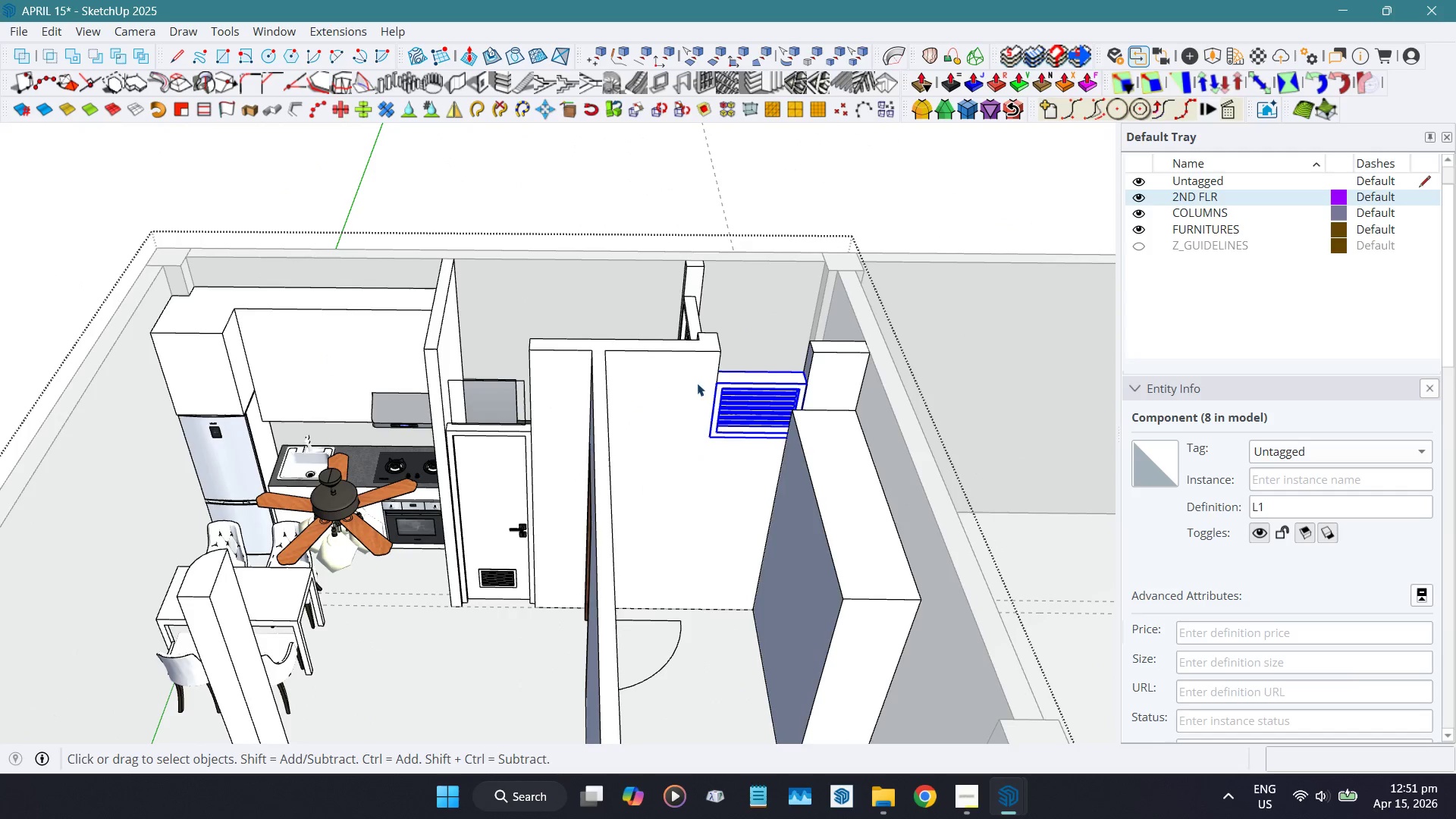 
key(Delete)
 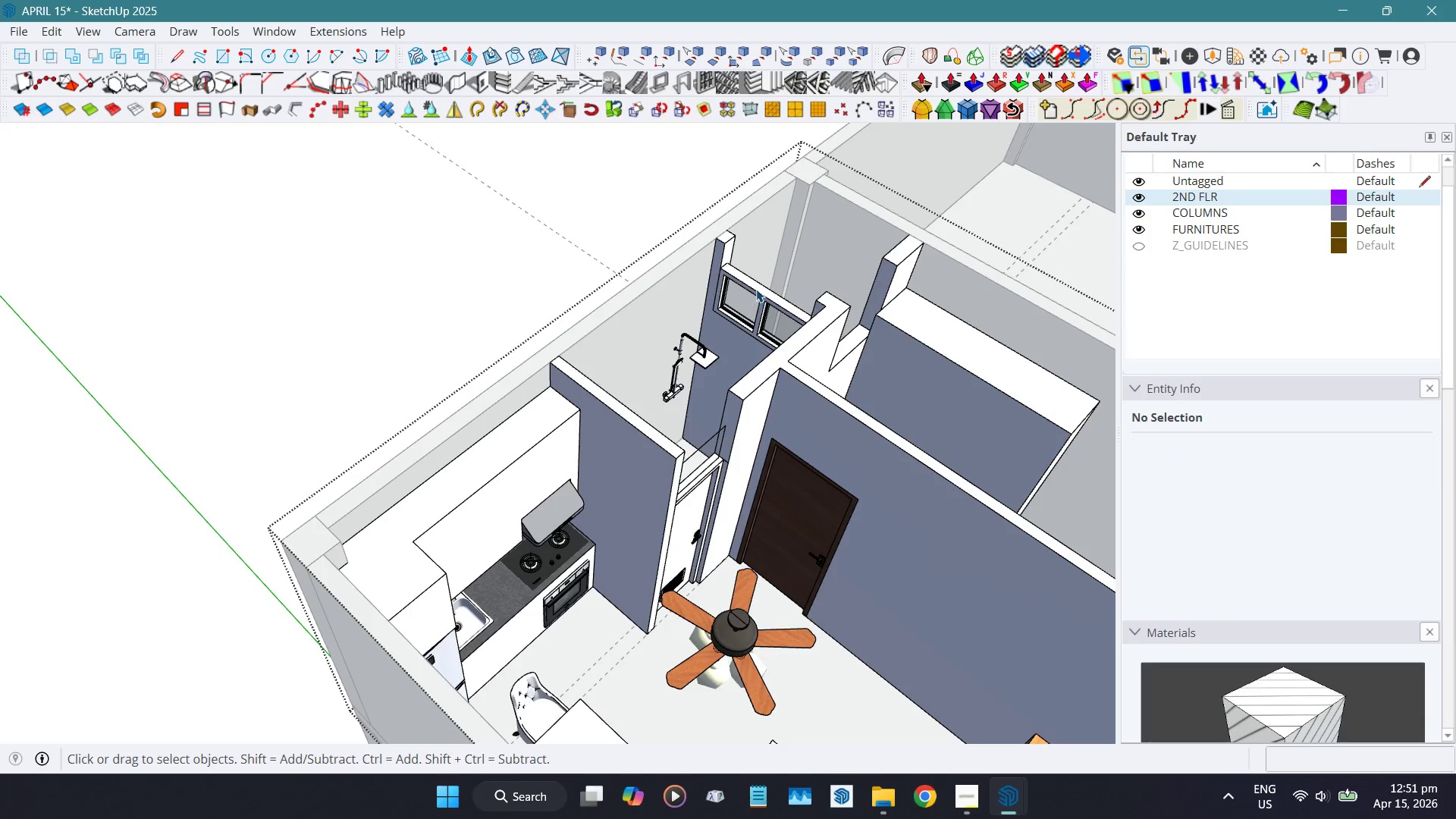 
left_click([756, 288])
 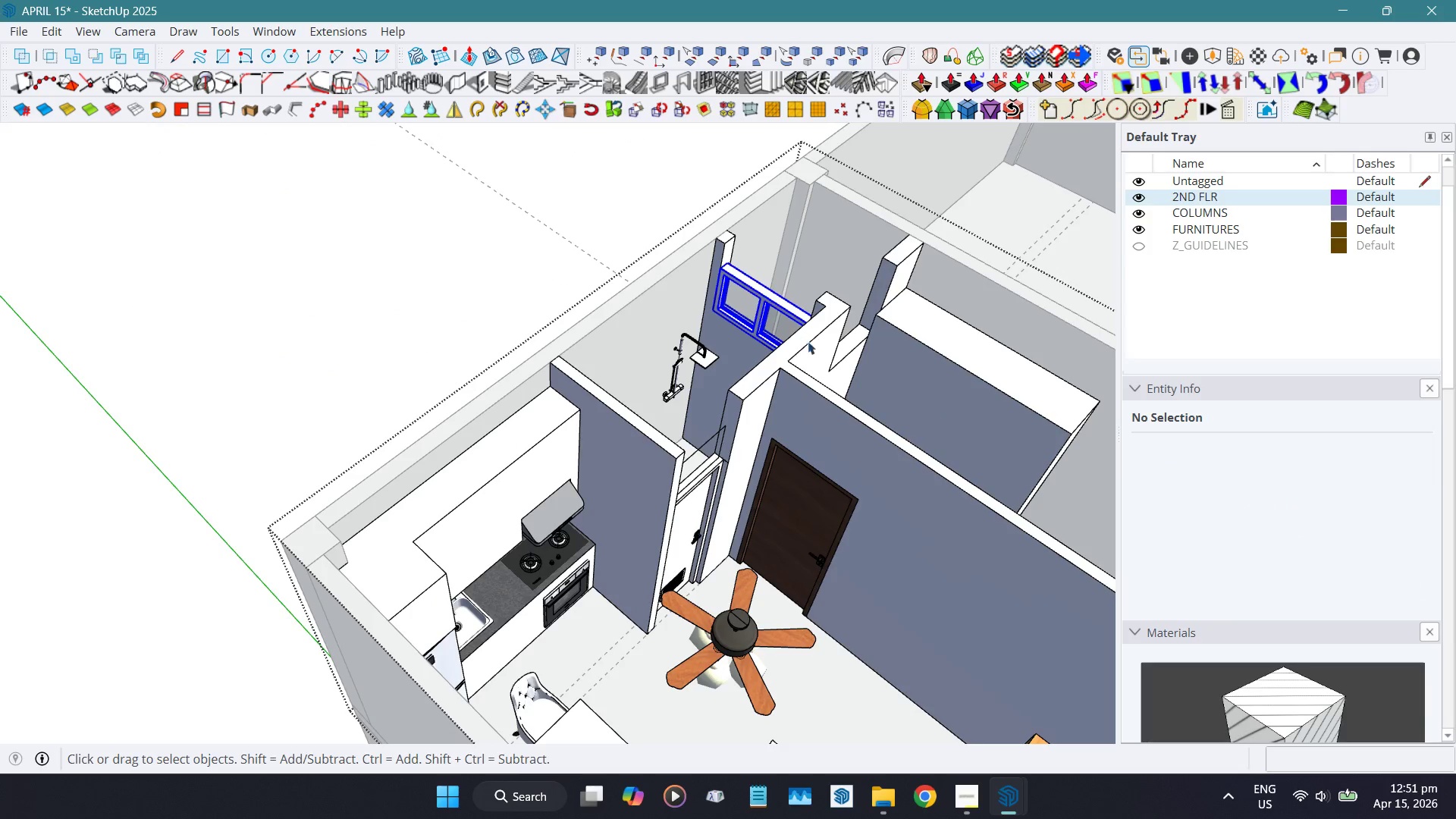 
key(Delete)
 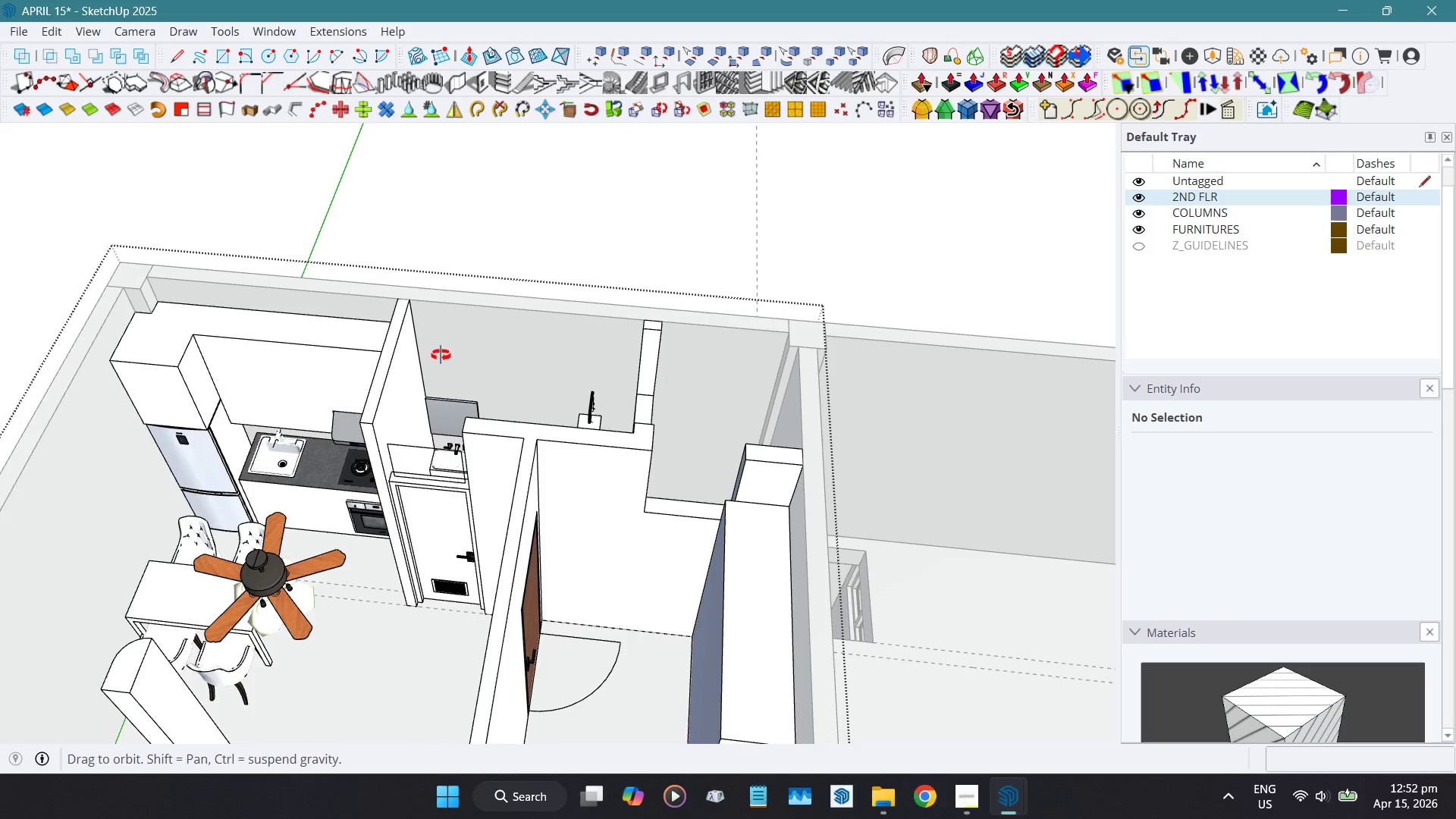 
scroll: coordinate [568, 332], scroll_direction: down, amount: 10.0
 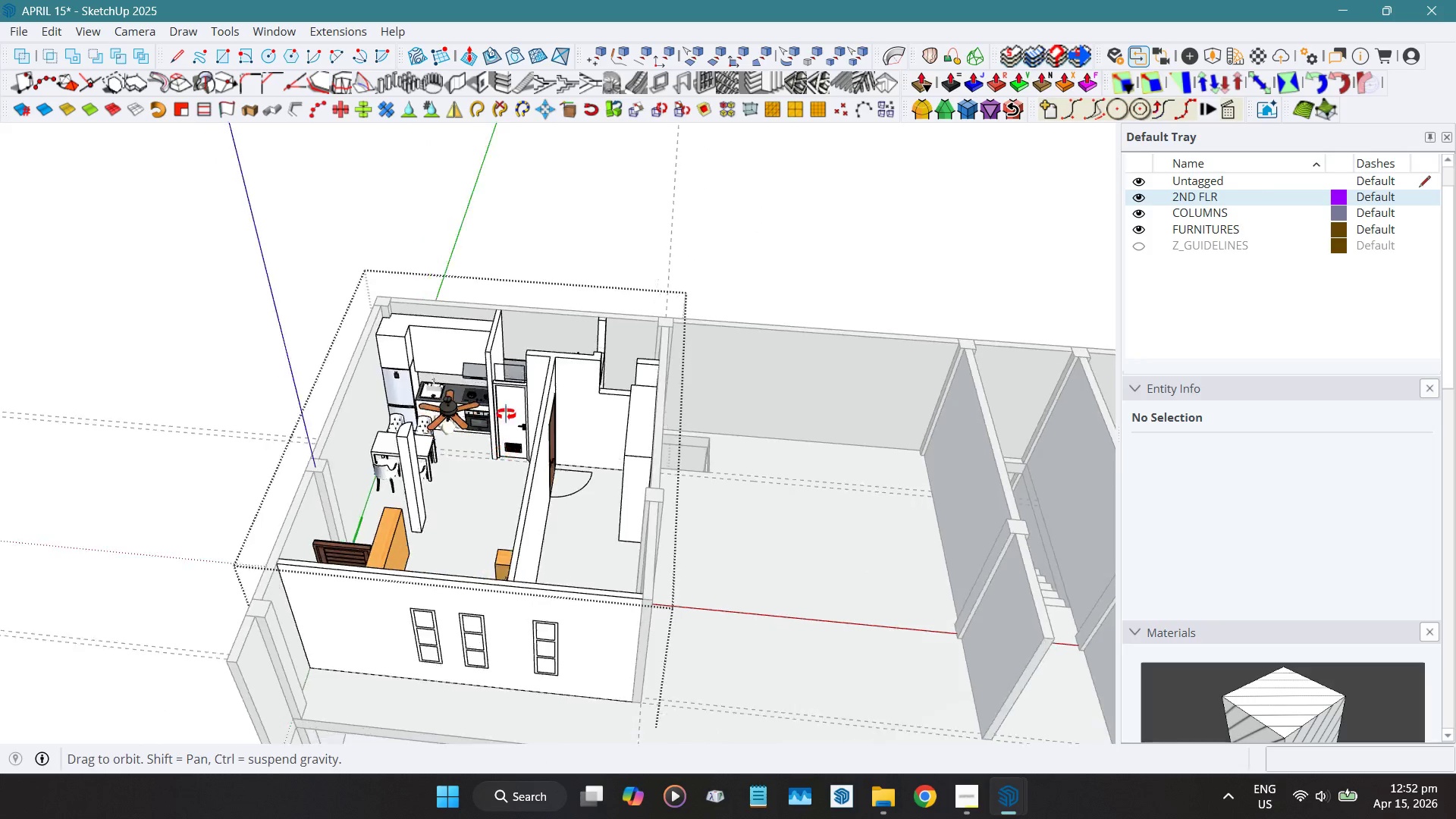 
scroll: coordinate [463, 334], scroll_direction: up, amount: 8.0
 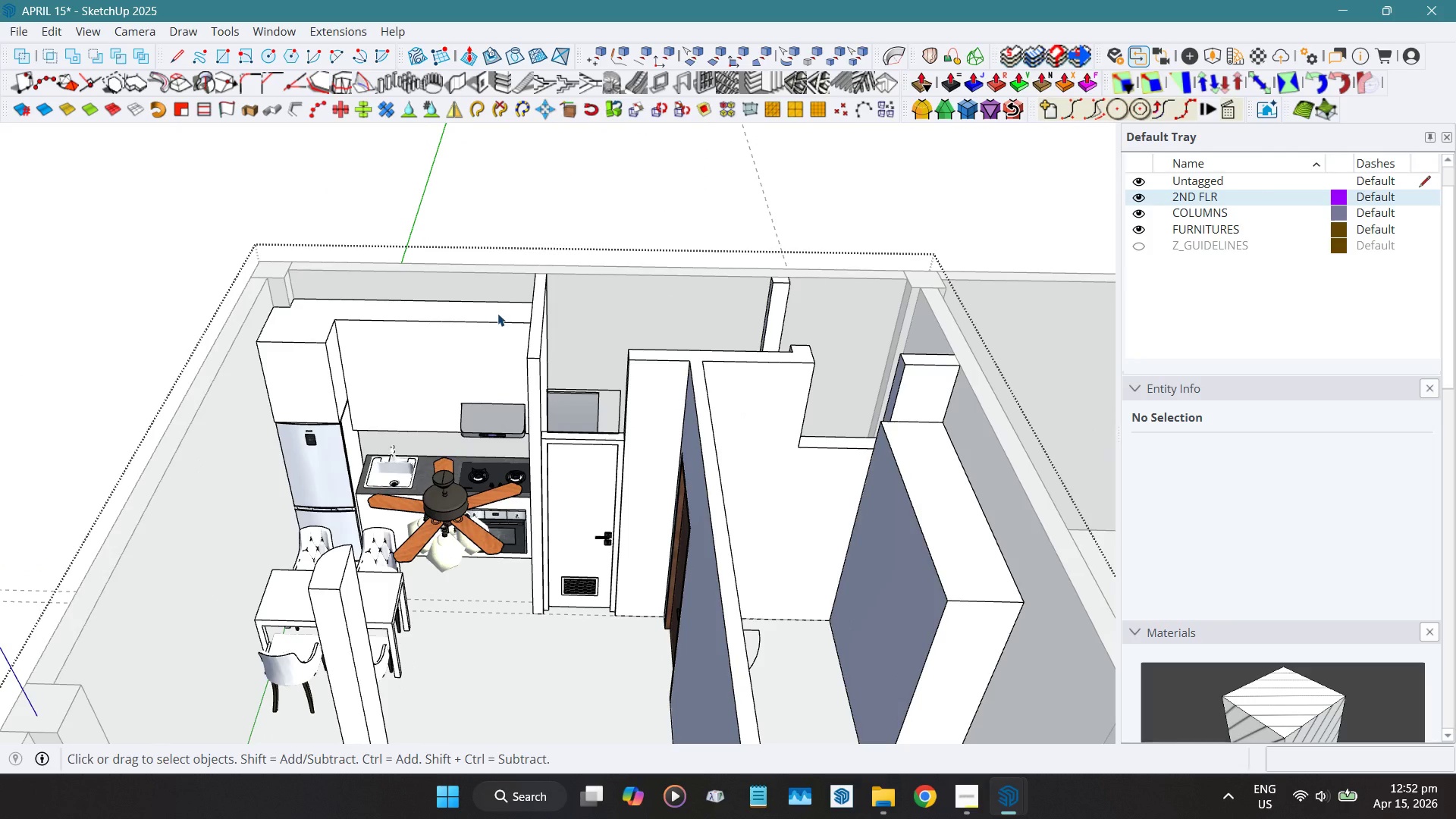 
left_click([497, 315])
 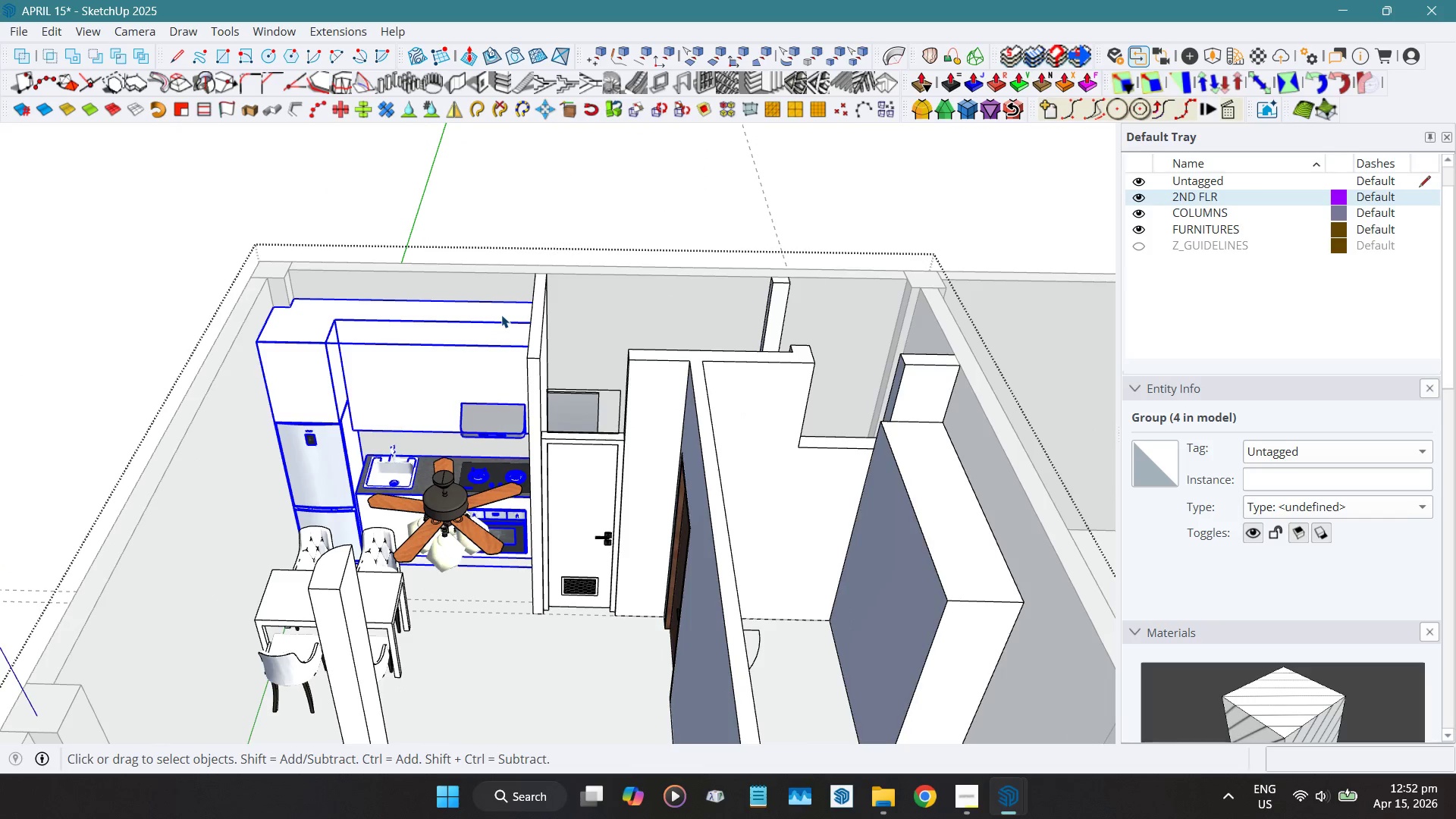 
left_click([501, 315])
 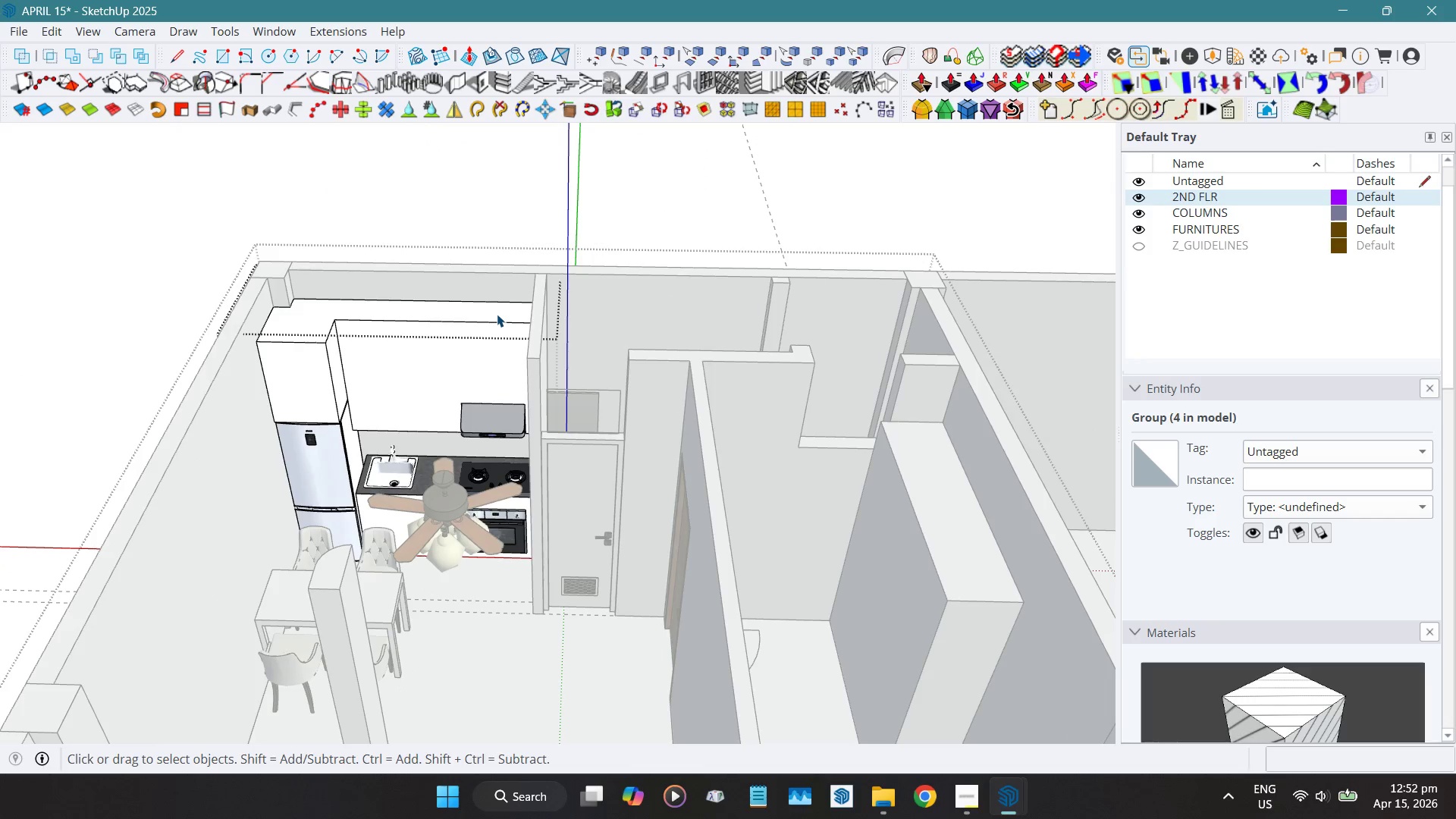 
left_click([497, 314])
 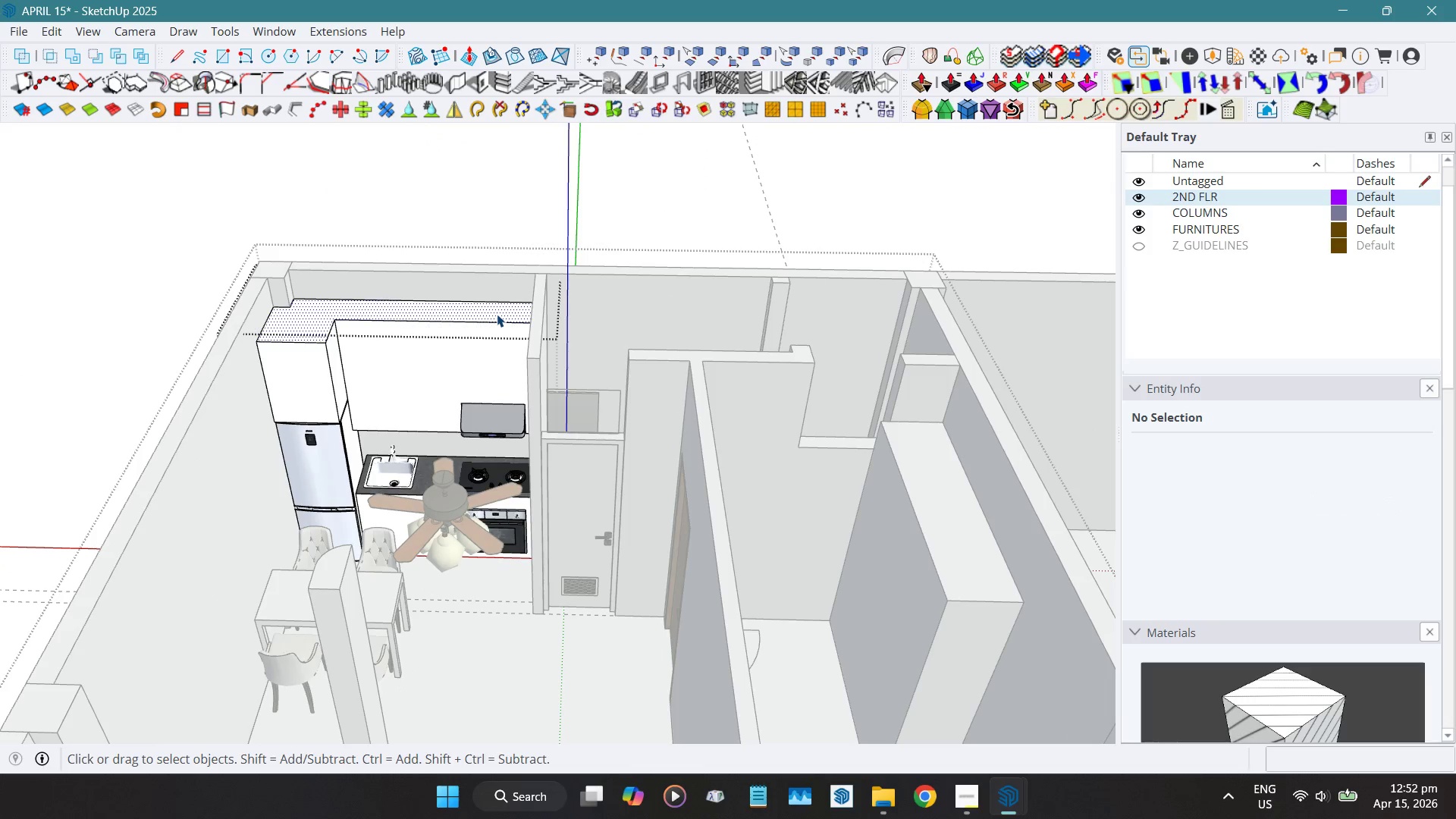 
key(Shift+D)
 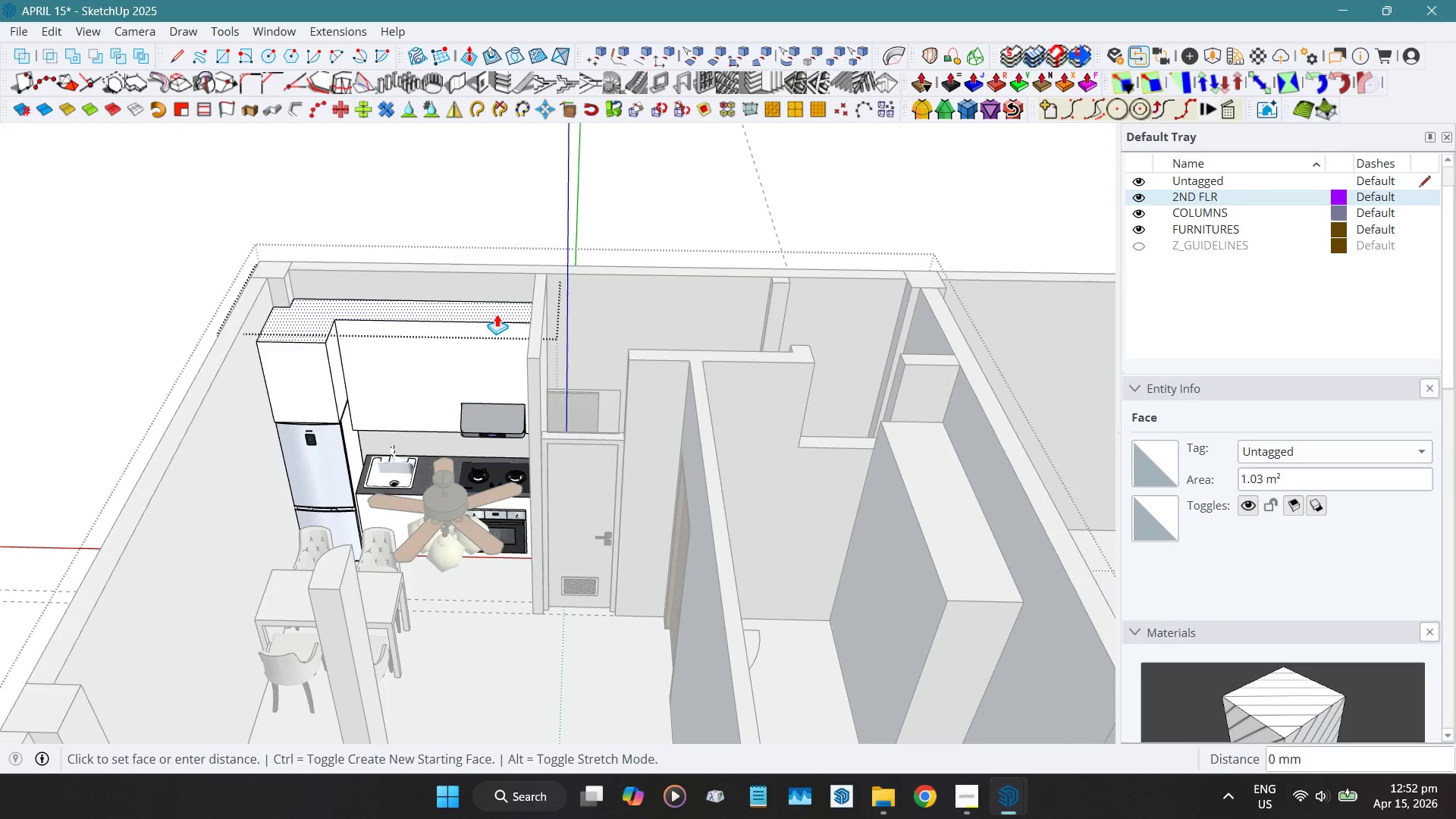 
double_click([497, 314])
 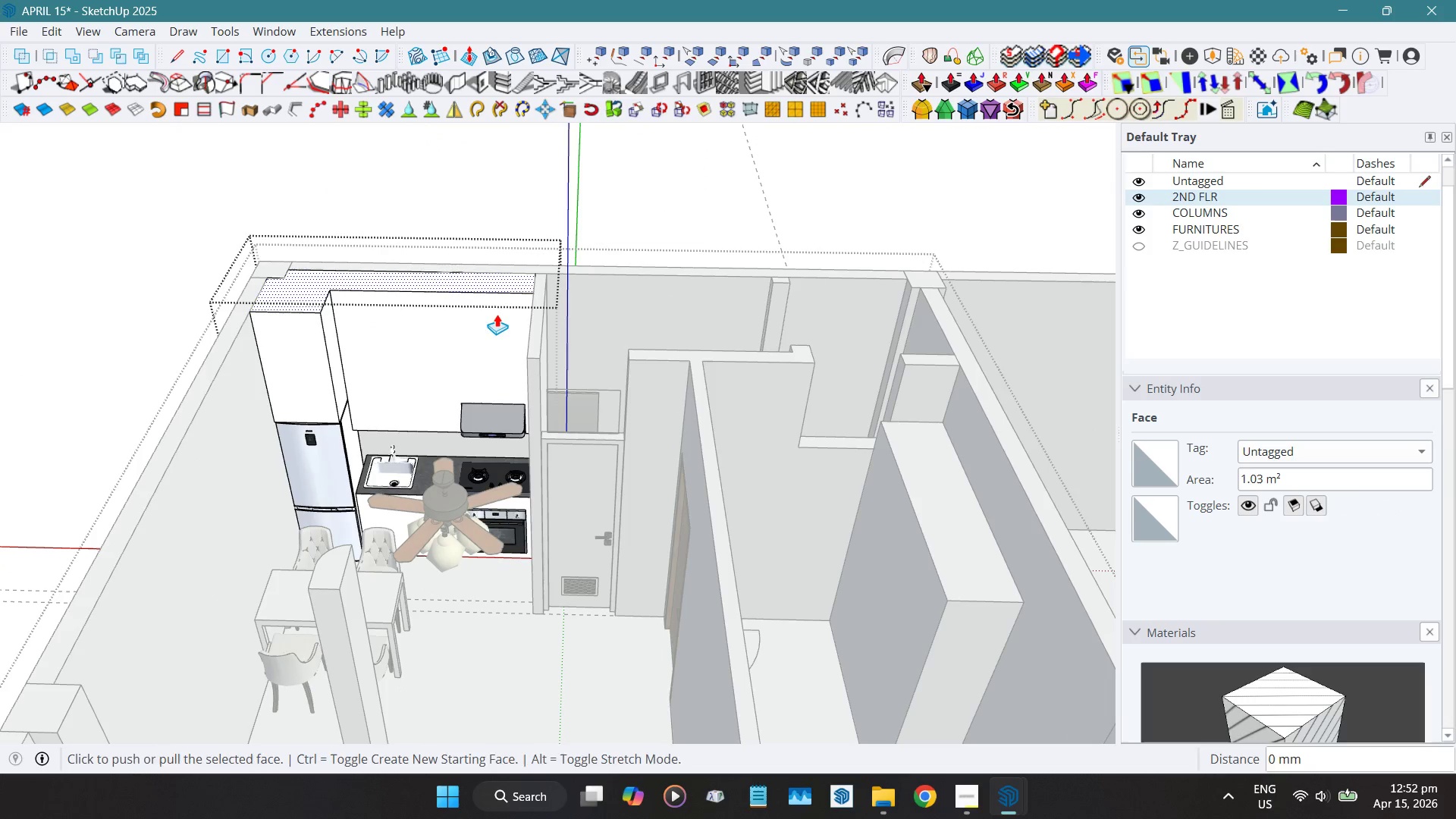 
key(Space)
 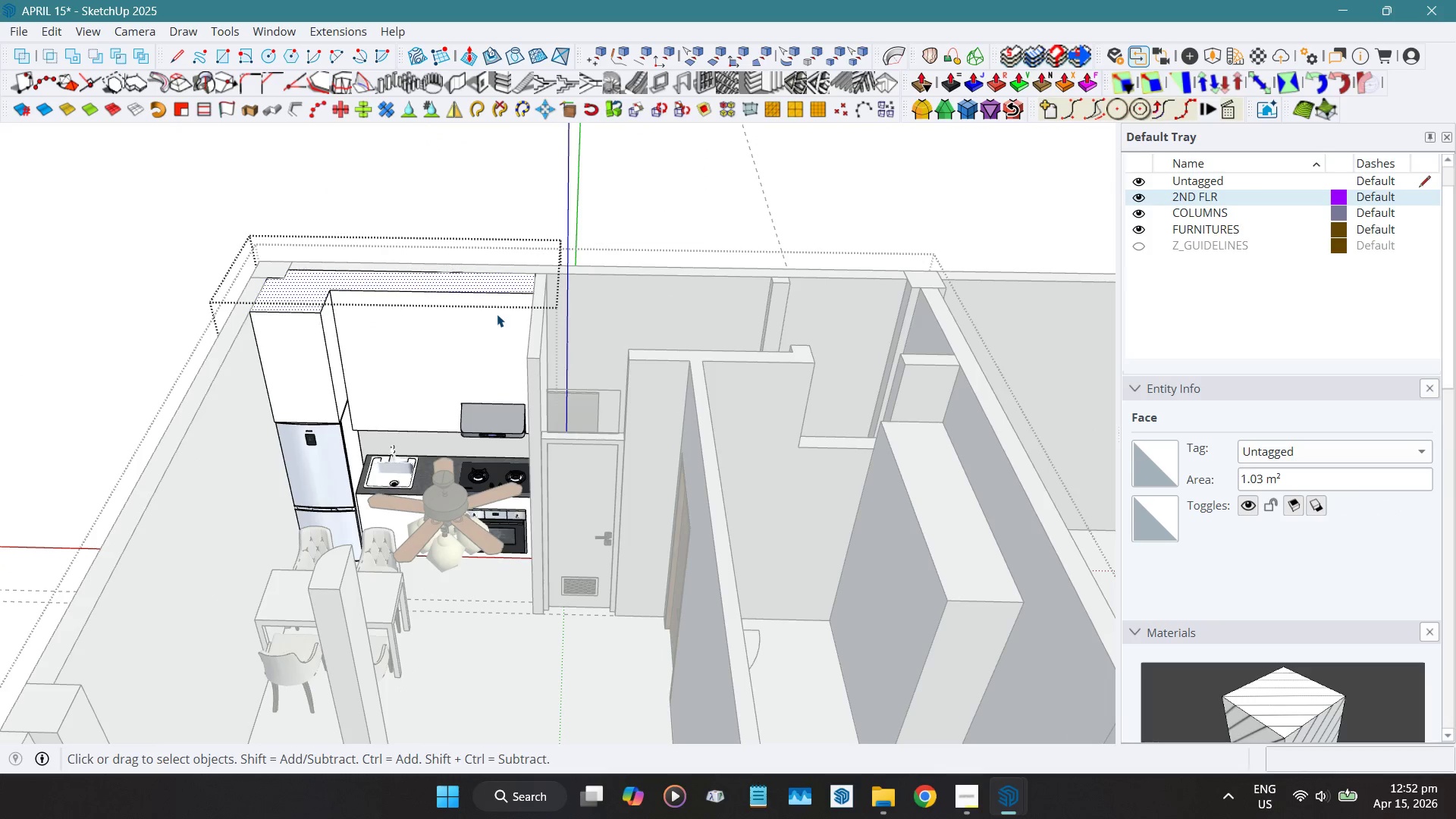 
key(Escape)
 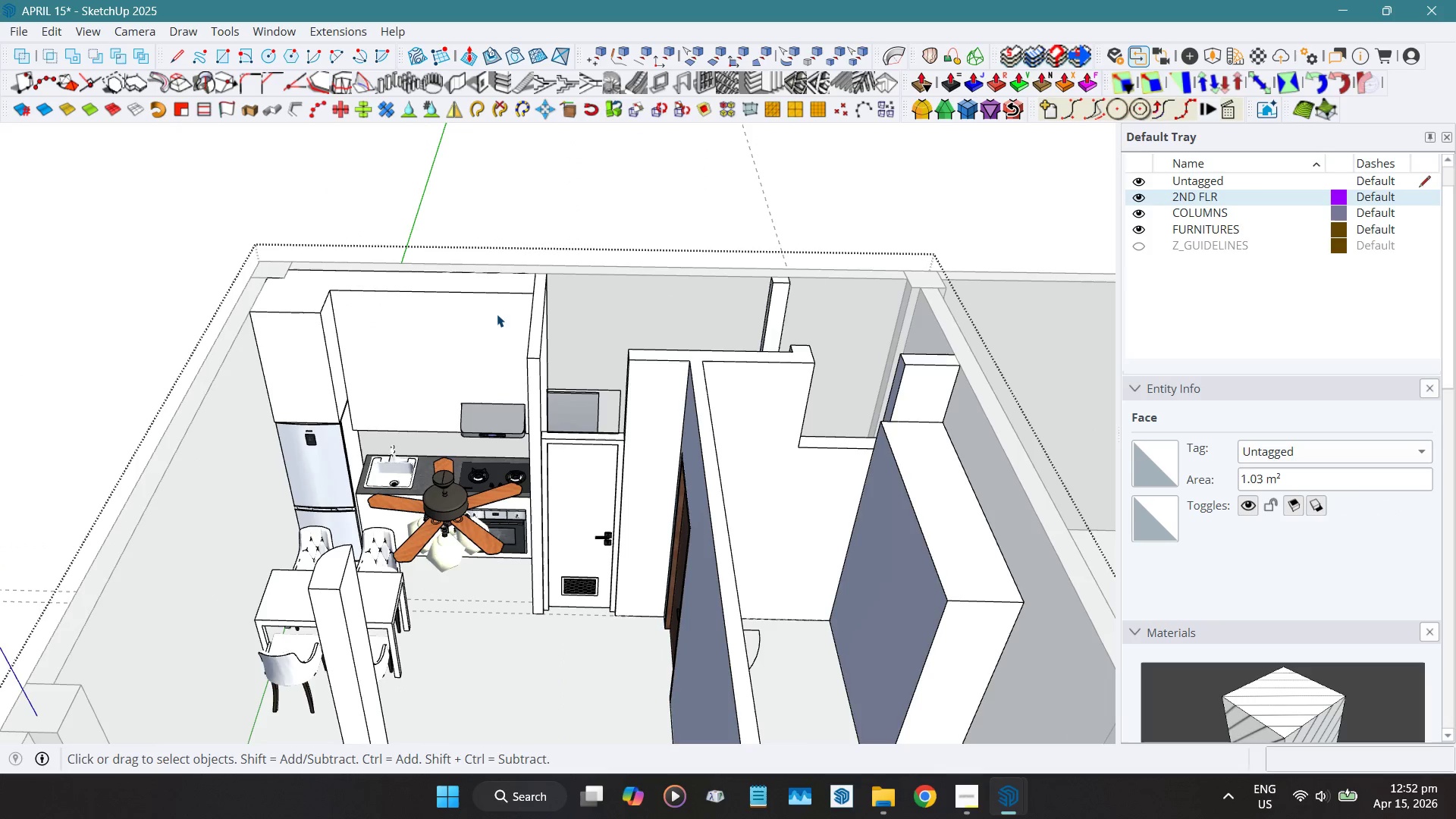 
key(Escape)
 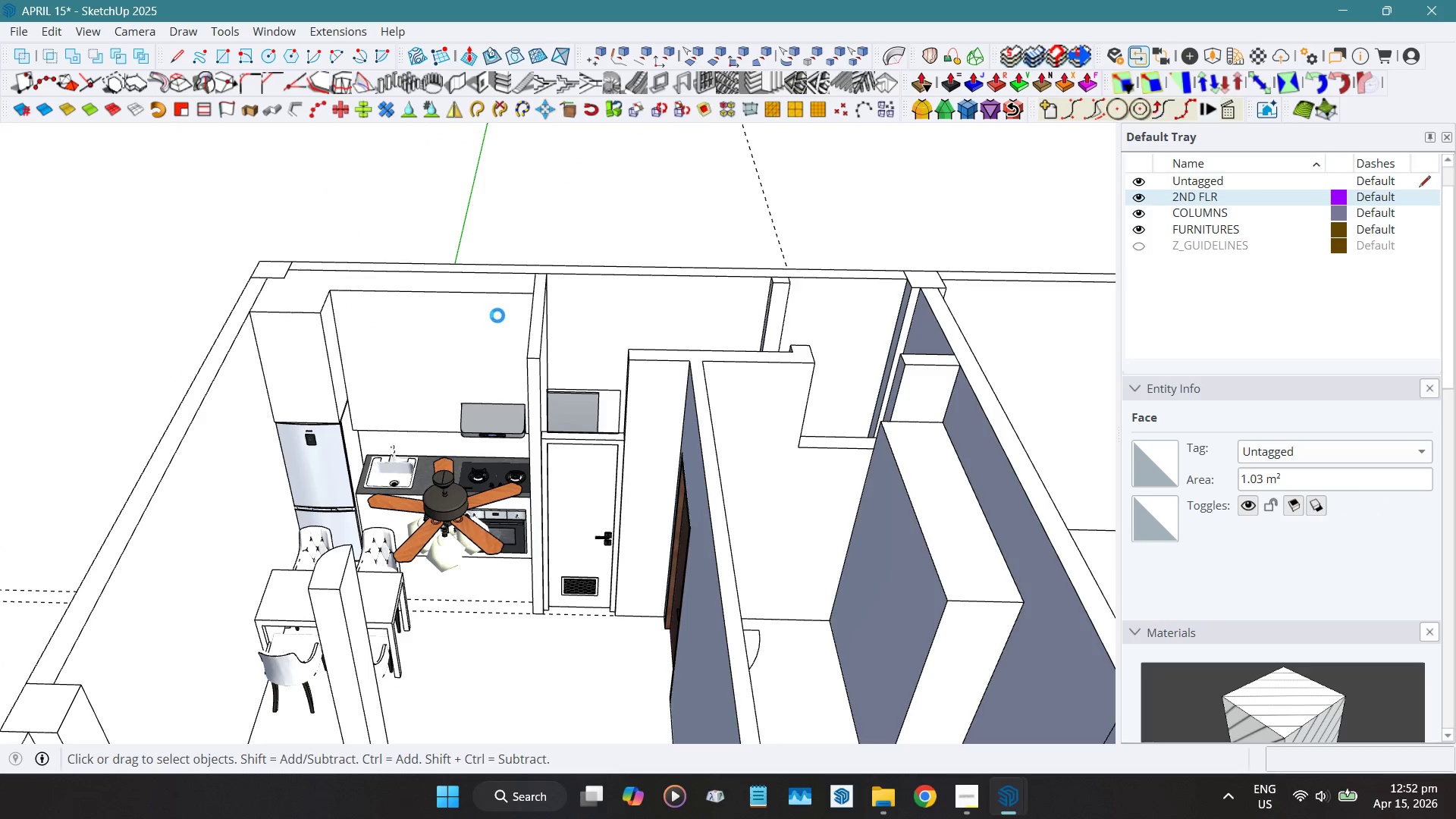 
scroll: coordinate [497, 317], scroll_direction: down, amount: 5.0
 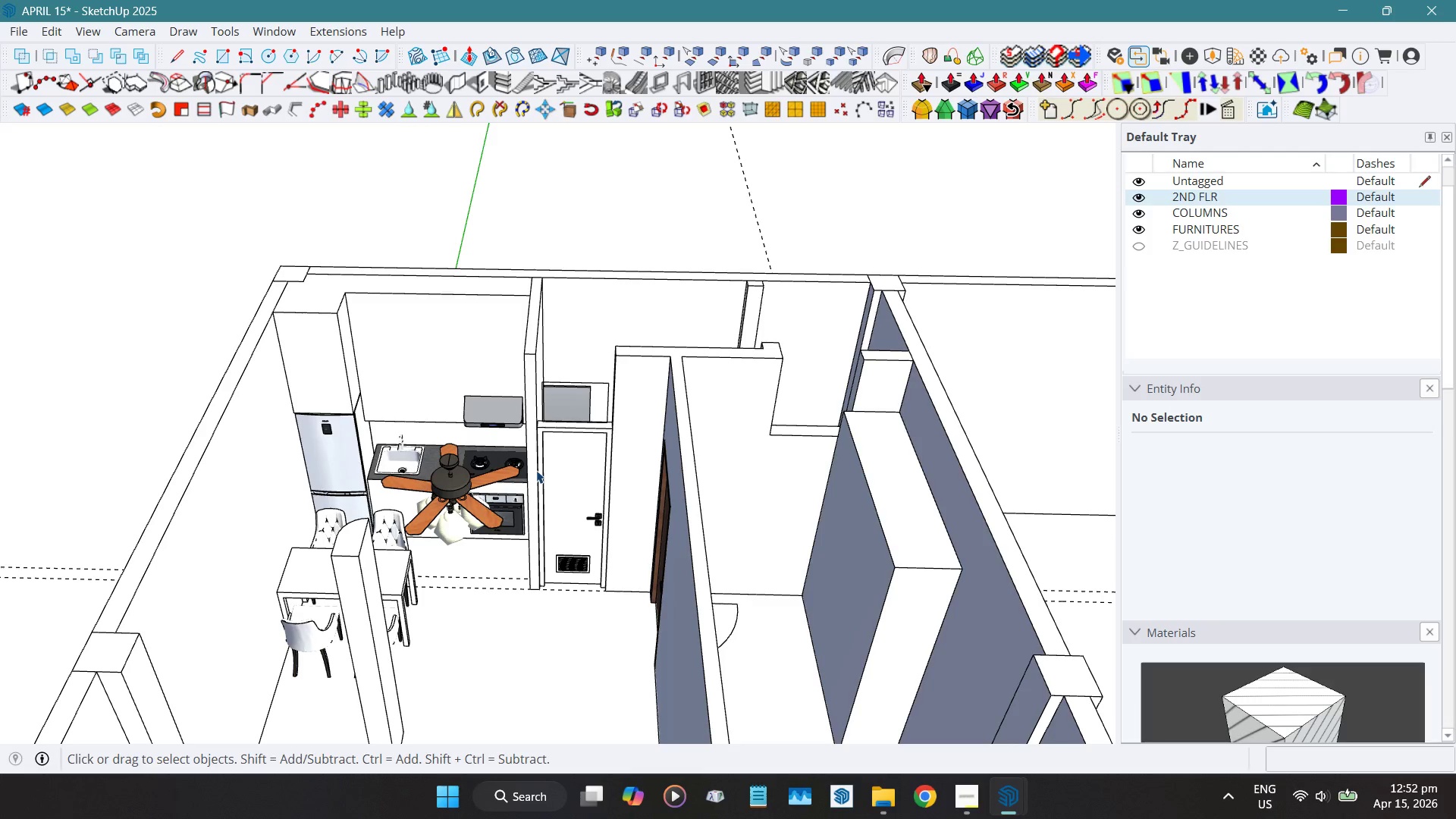 
hold_key(key=ShiftLeft, duration=0.47)
 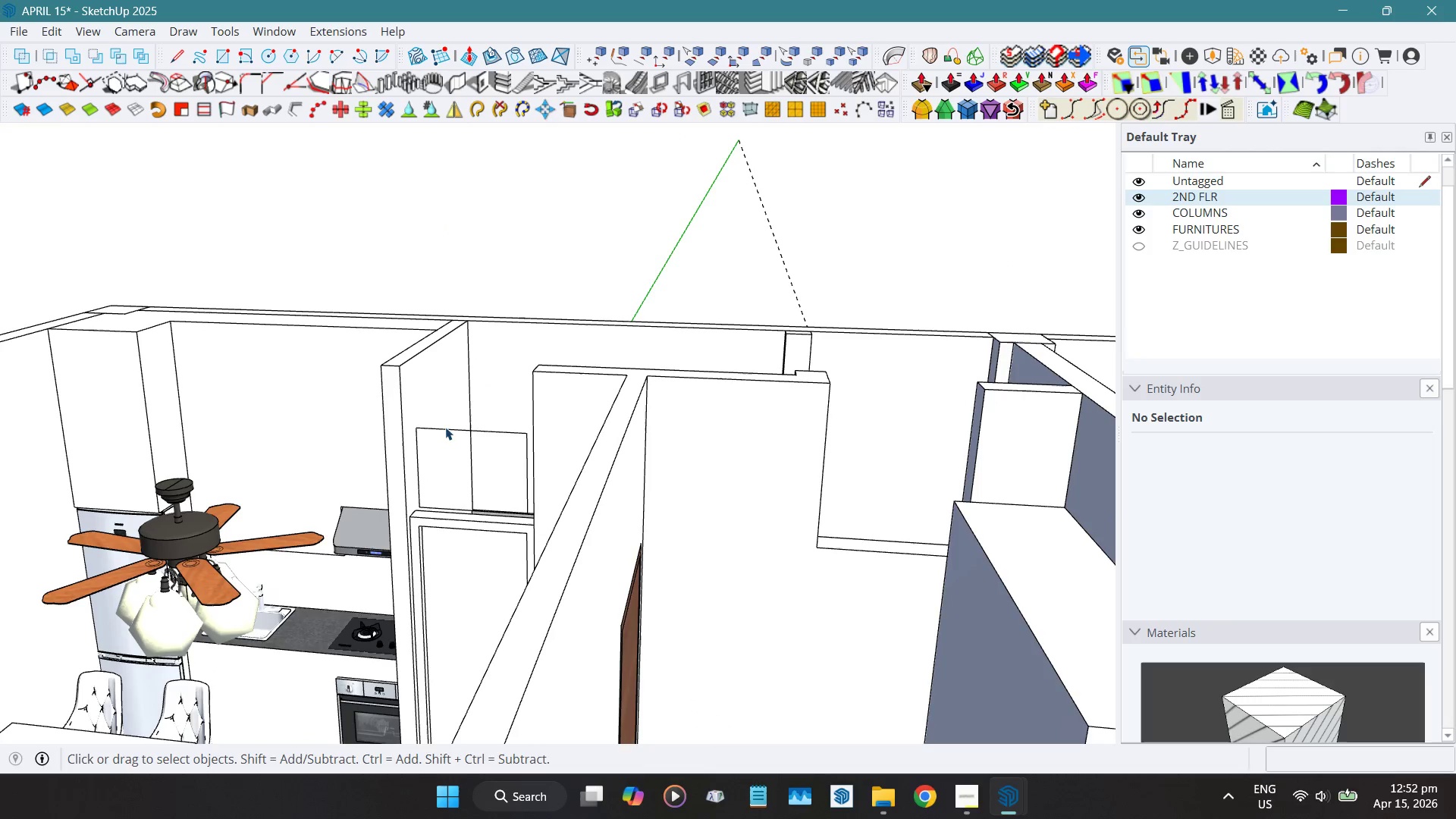 
scroll: coordinate [570, 375], scroll_direction: up, amount: 3.0
 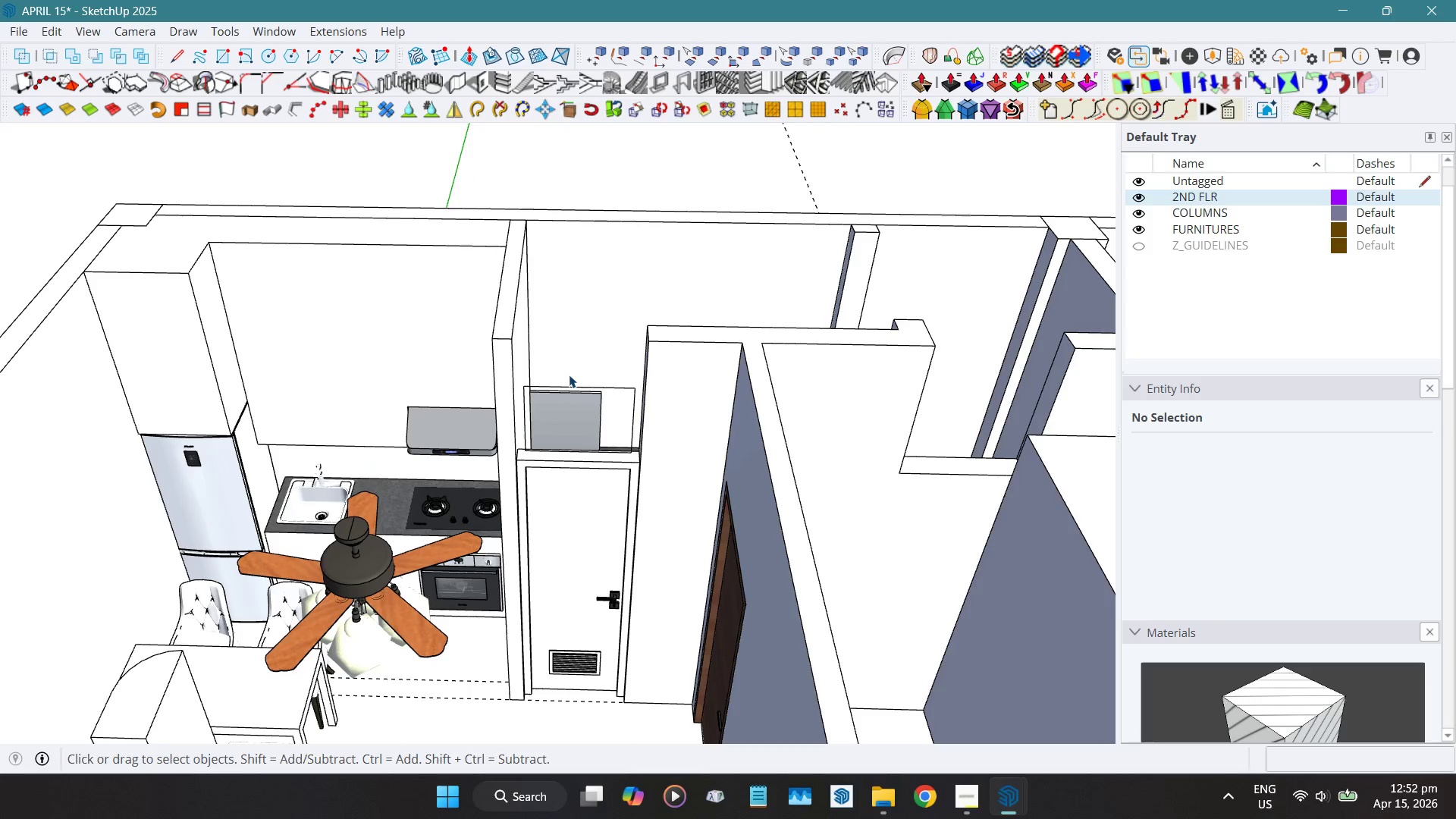 
double_click([445, 429])
 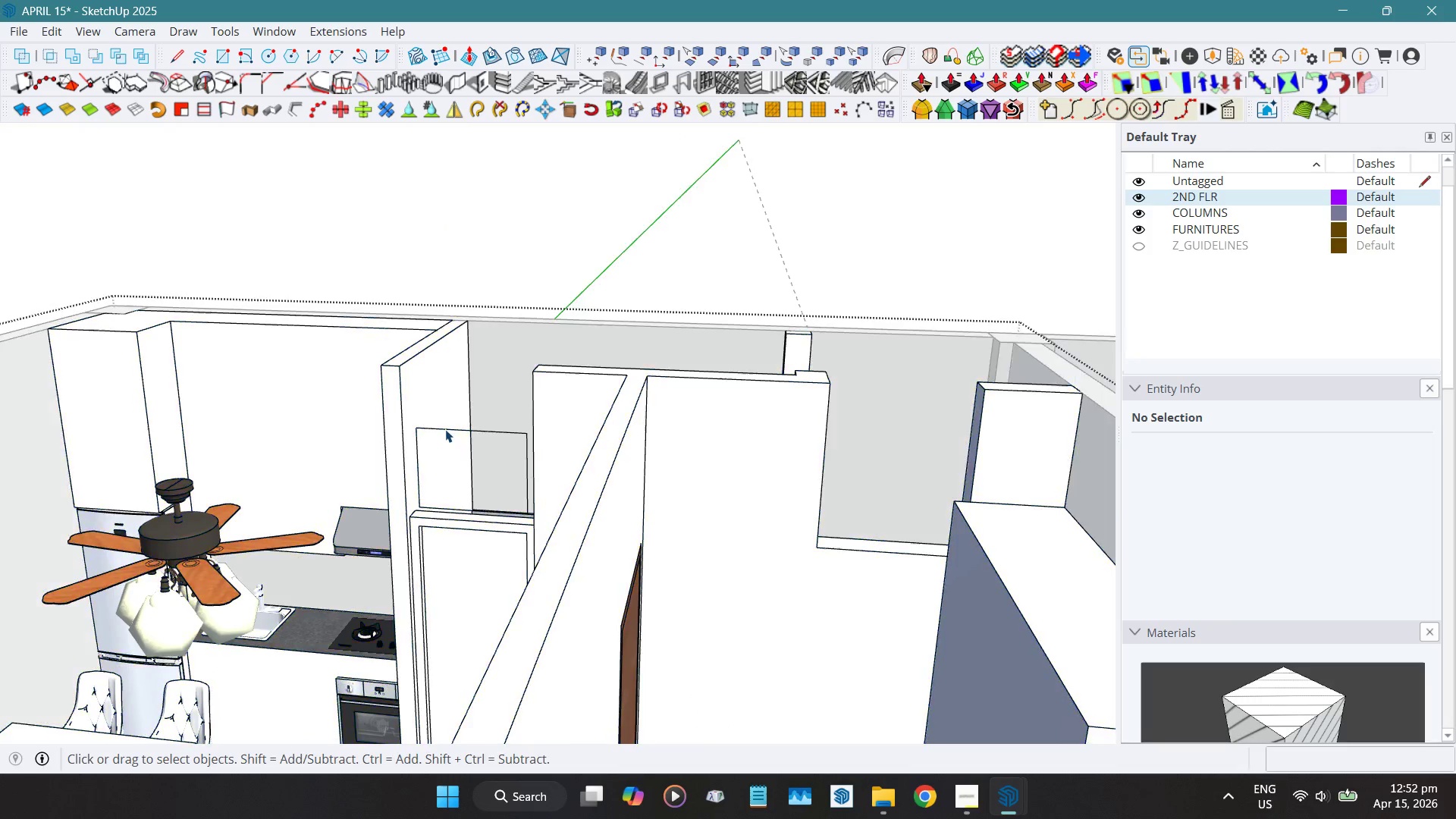 
triple_click([445, 429])
 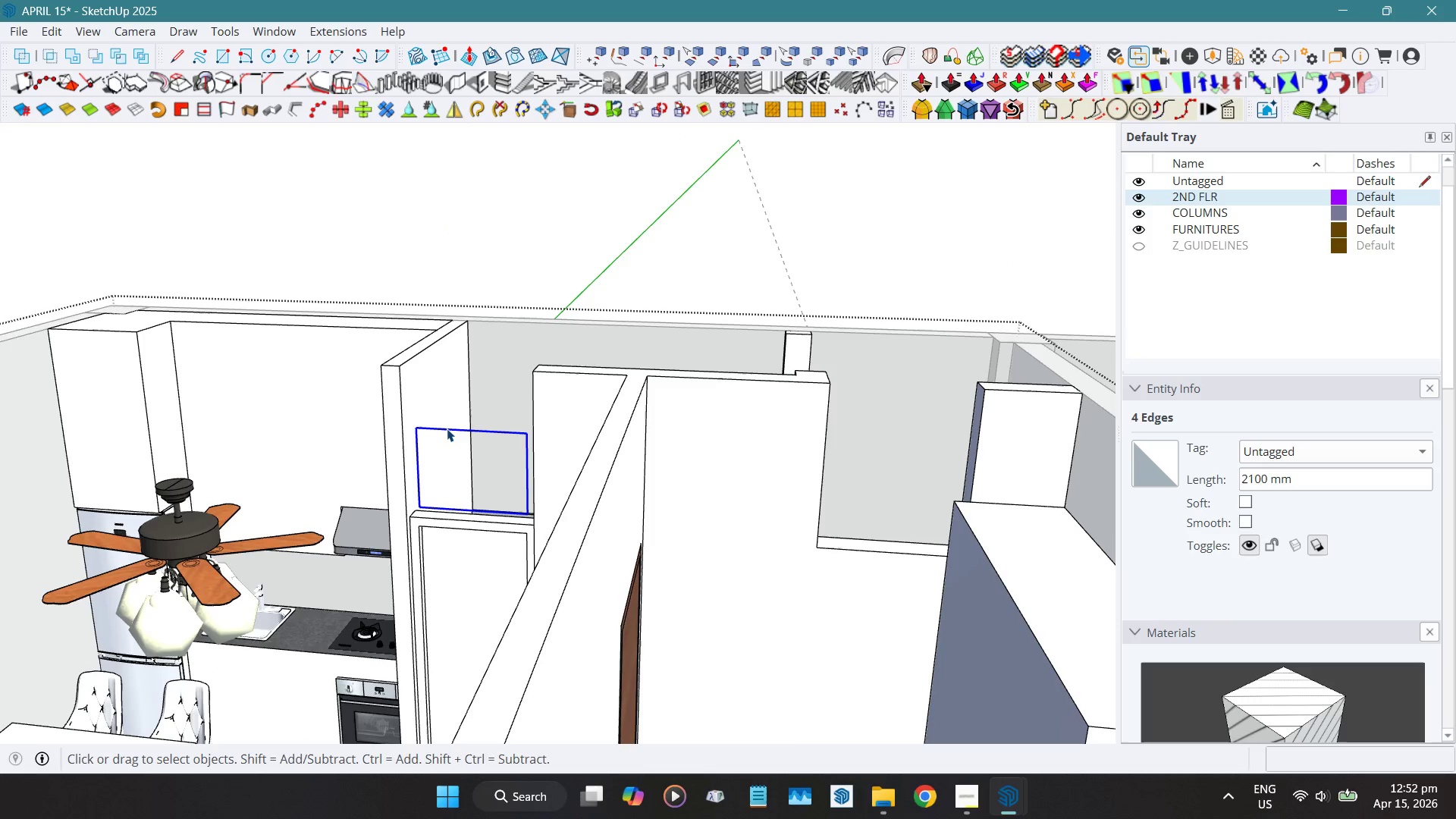 
key(Delete)
 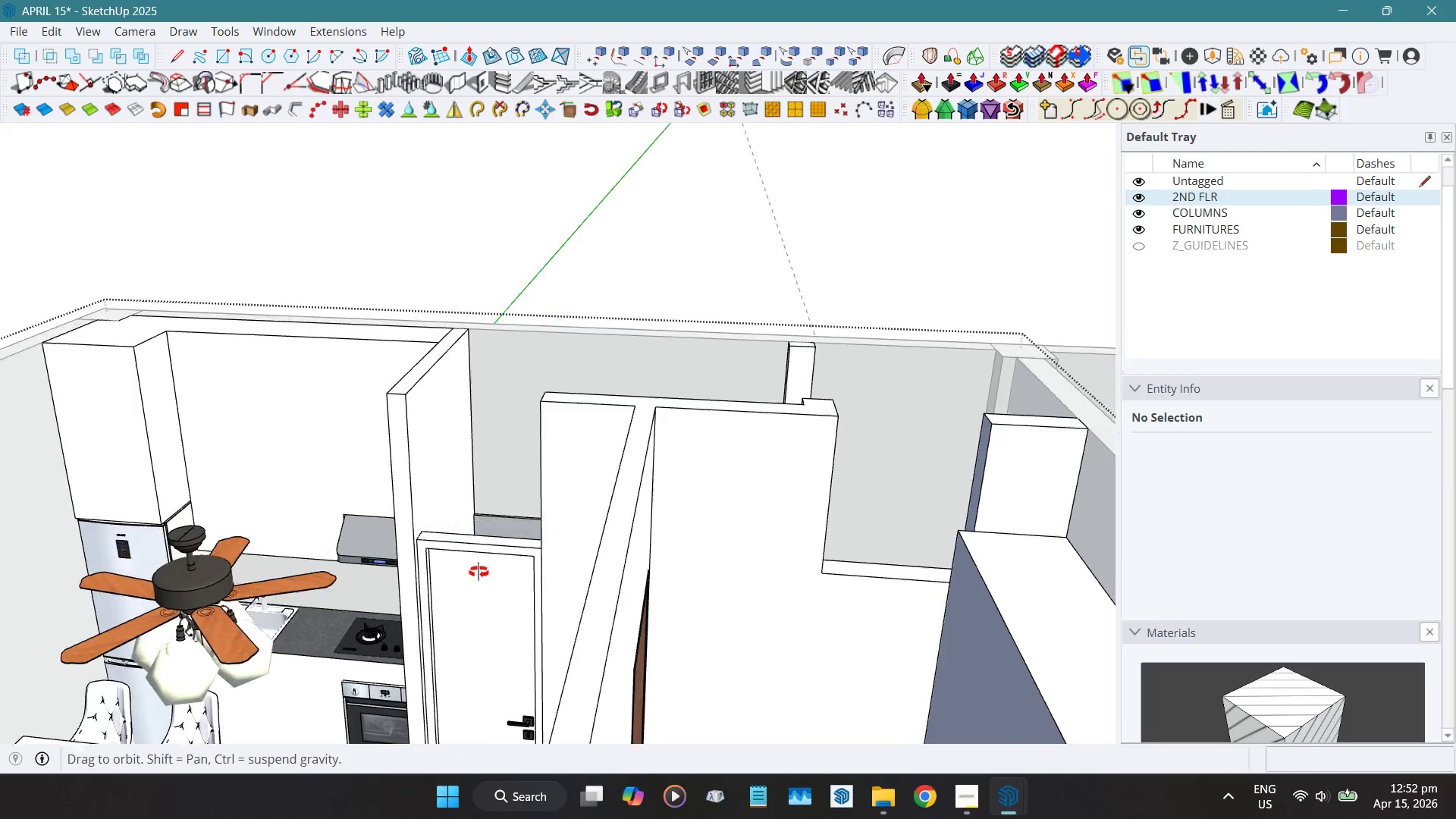 
scroll: coordinate [458, 596], scroll_direction: up, amount: 4.0
 